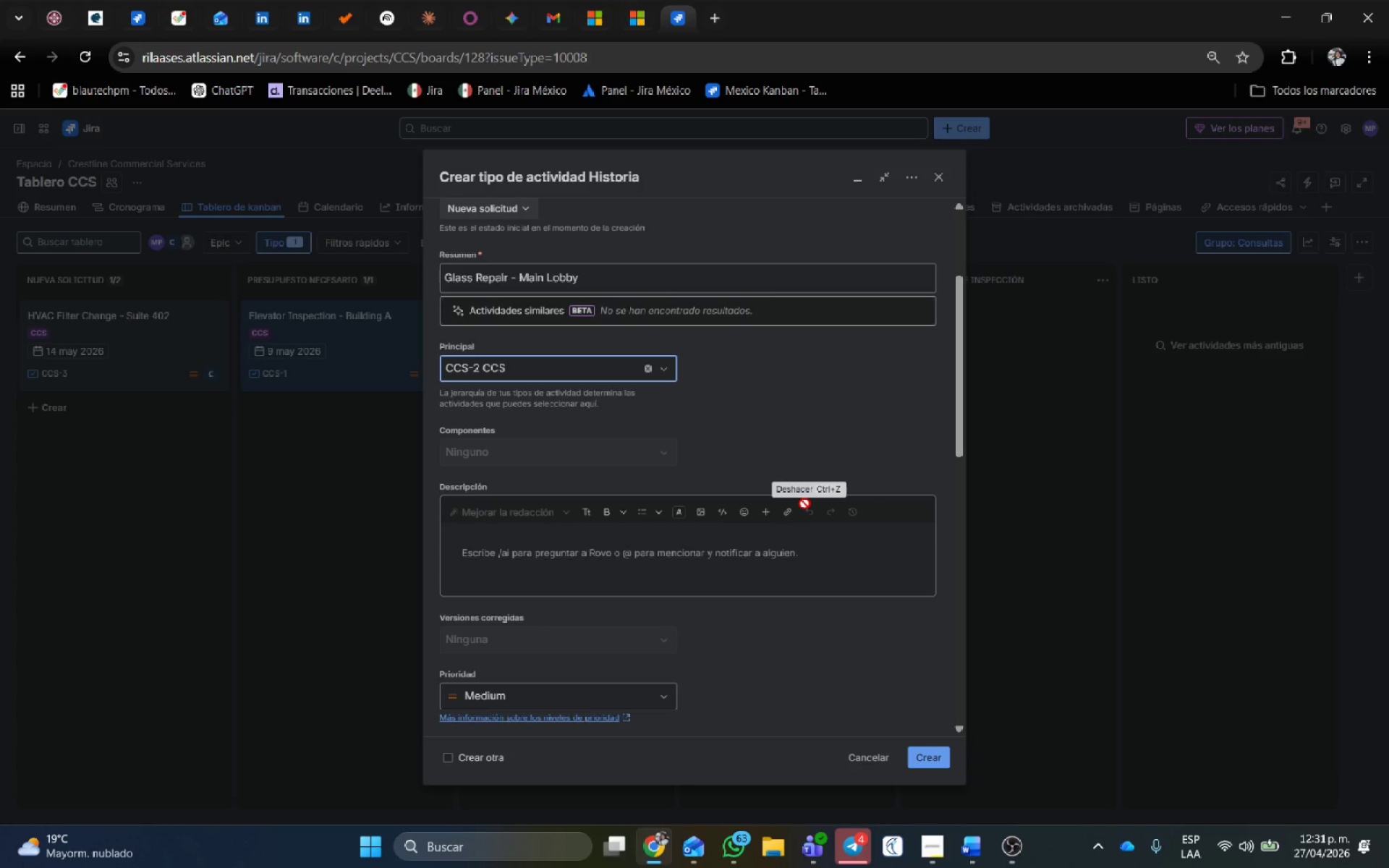 
left_click([721, 476])
 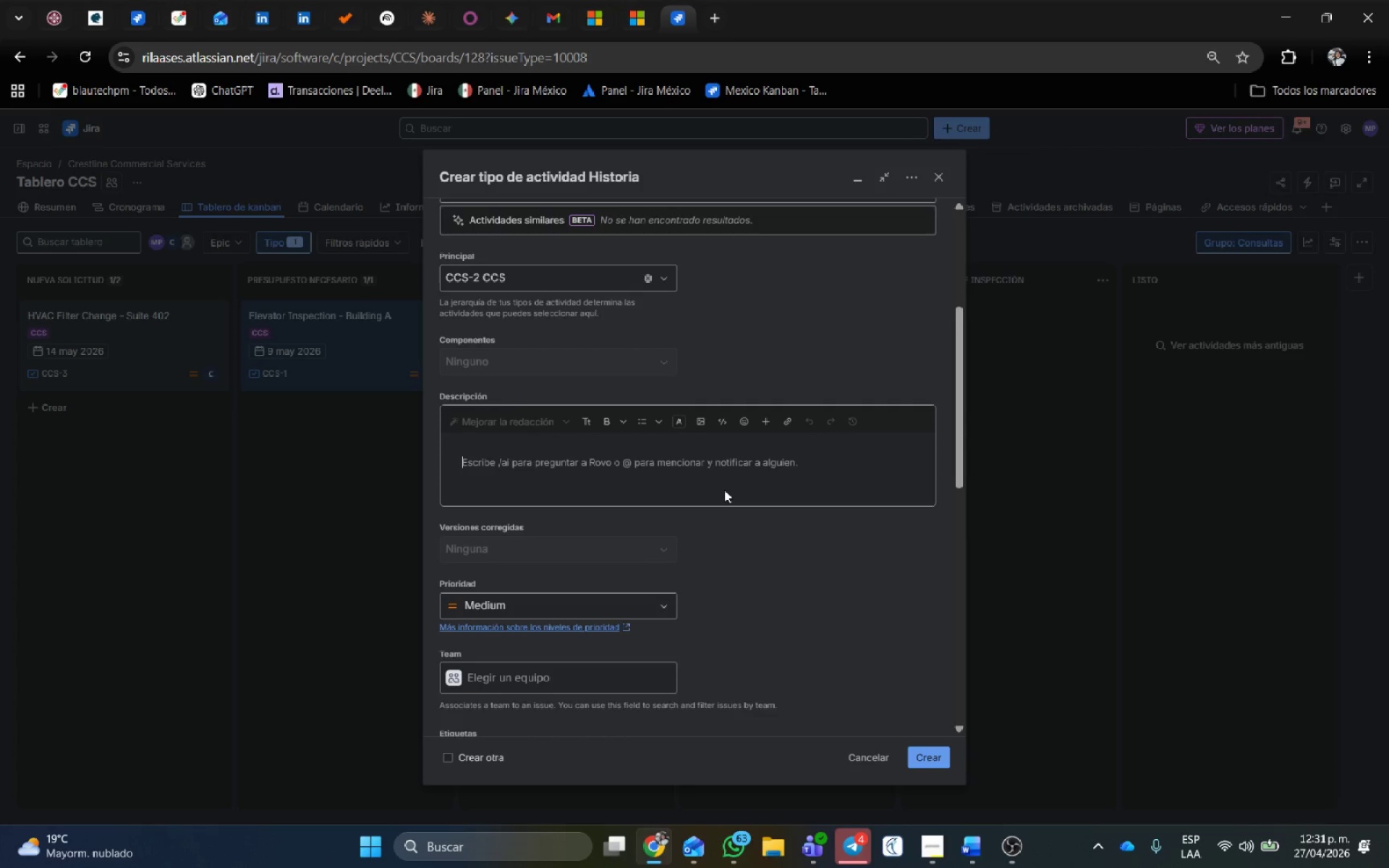 
scroll: coordinate [804, 503], scroll_direction: down, amount: 1.0
 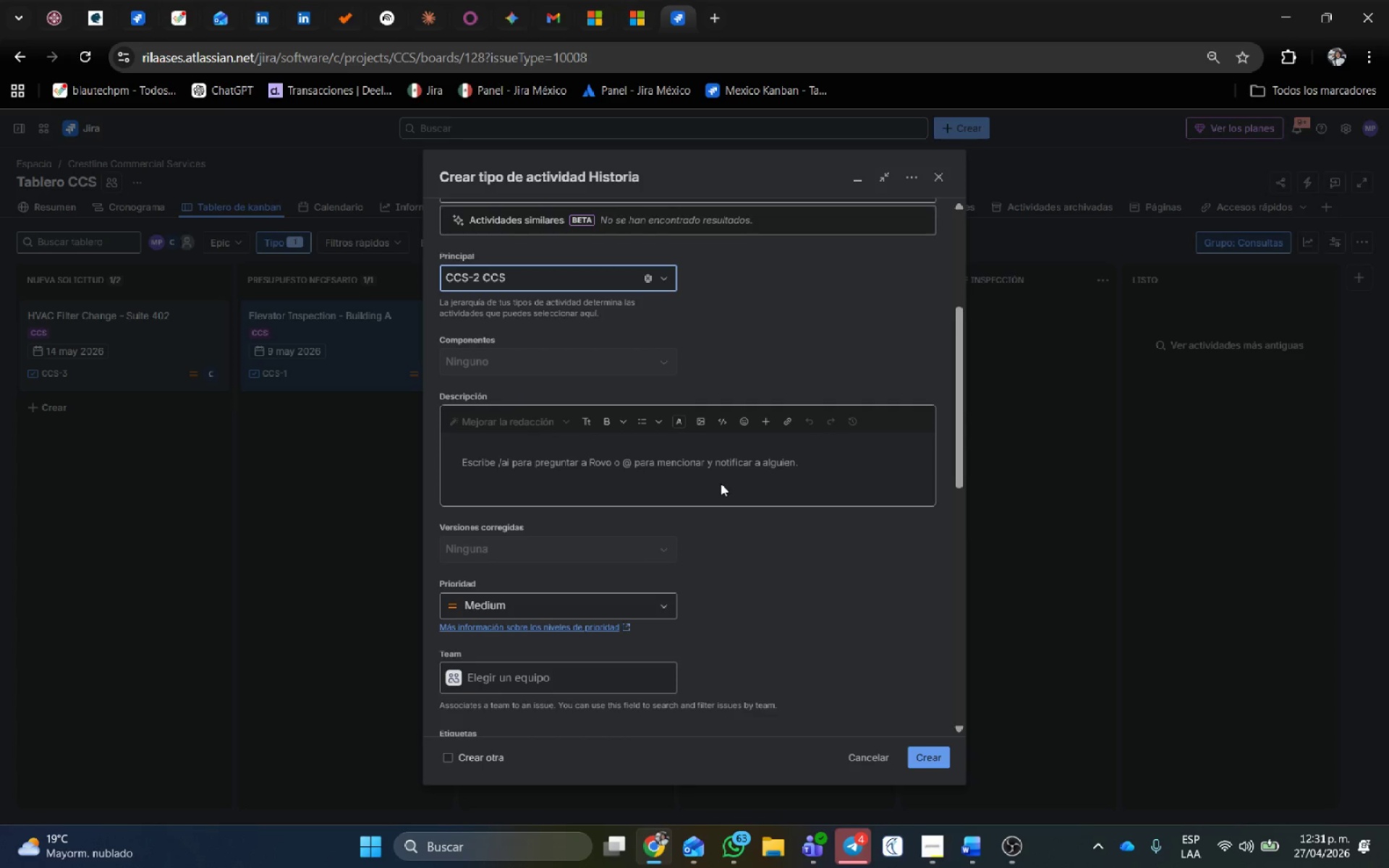 
type(Cambio de panel de vidrio templado fisurado en la entrada )
 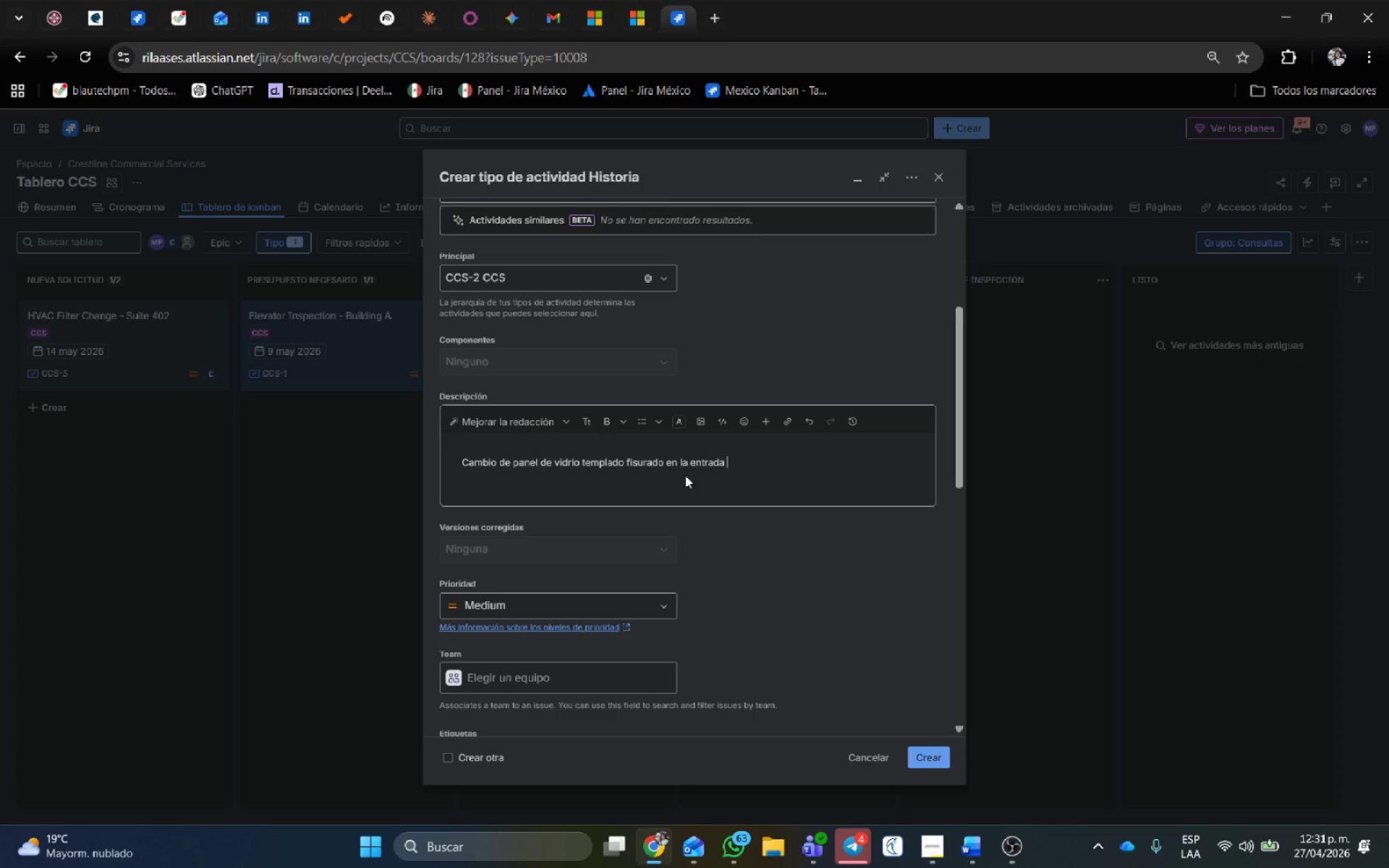 
left_click([660, 539])
 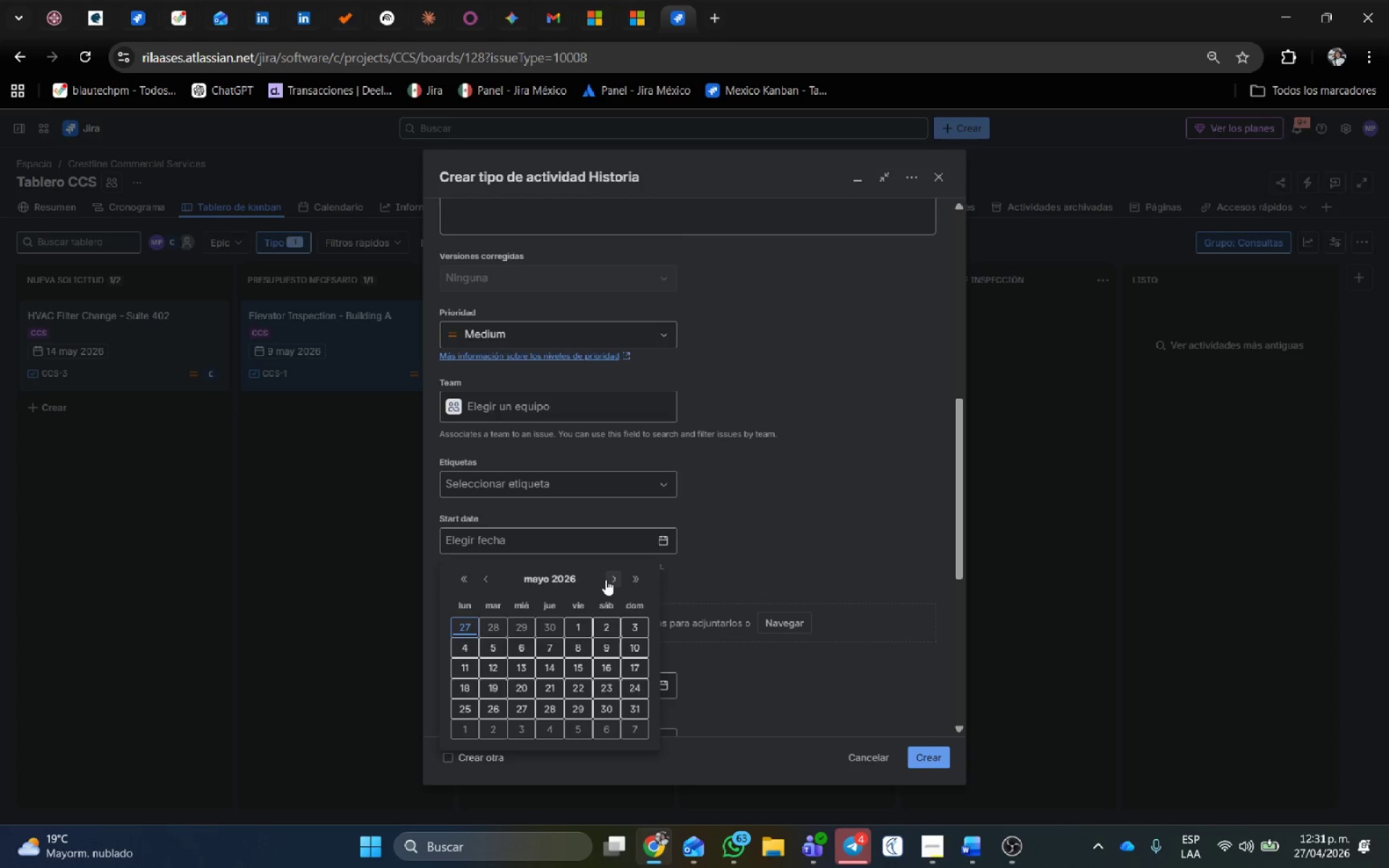 
scroll: coordinate [696, 487], scroll_direction: down, amount: 3.0
 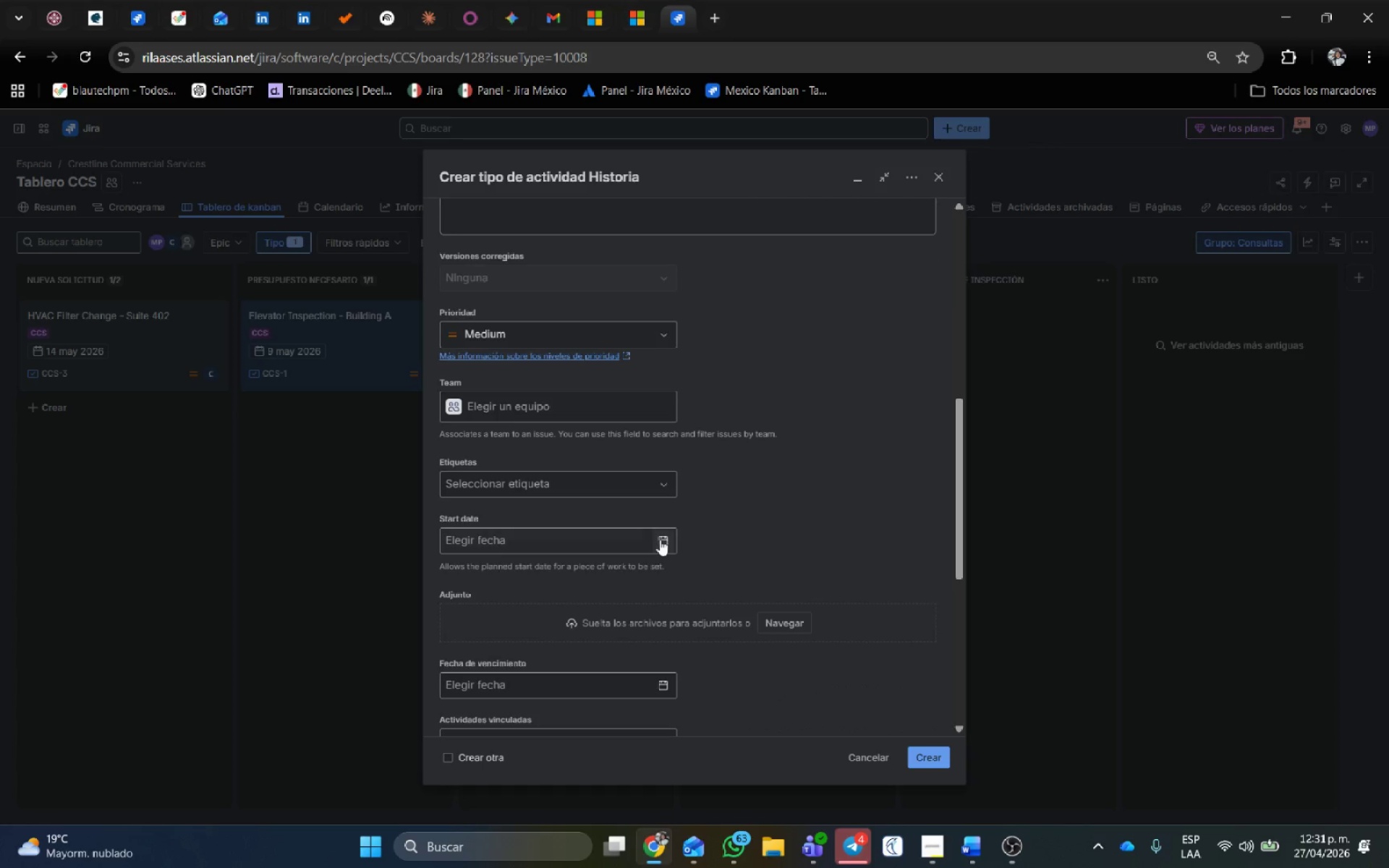 
left_click([606, 579])
 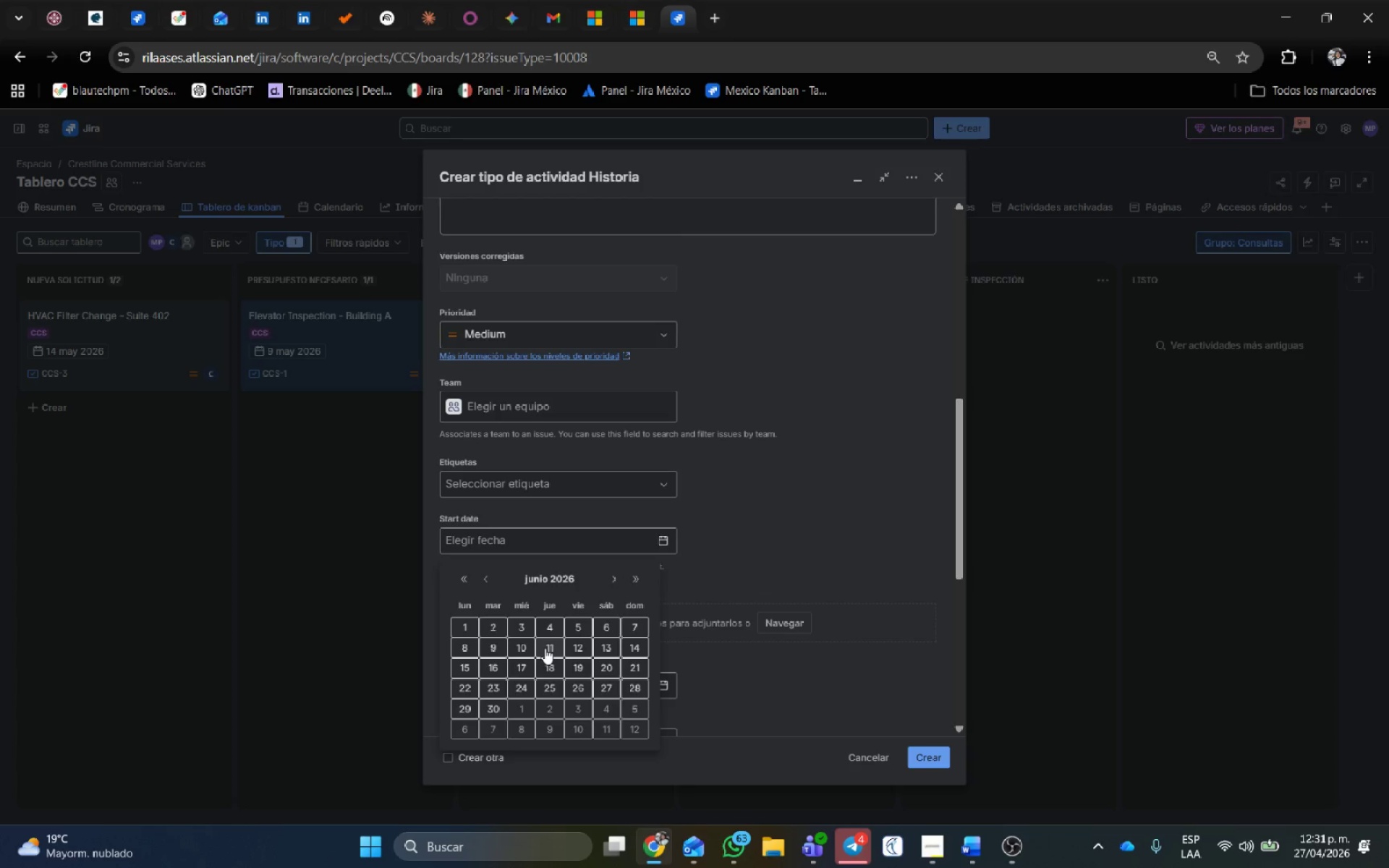 
left_click([545, 648])
 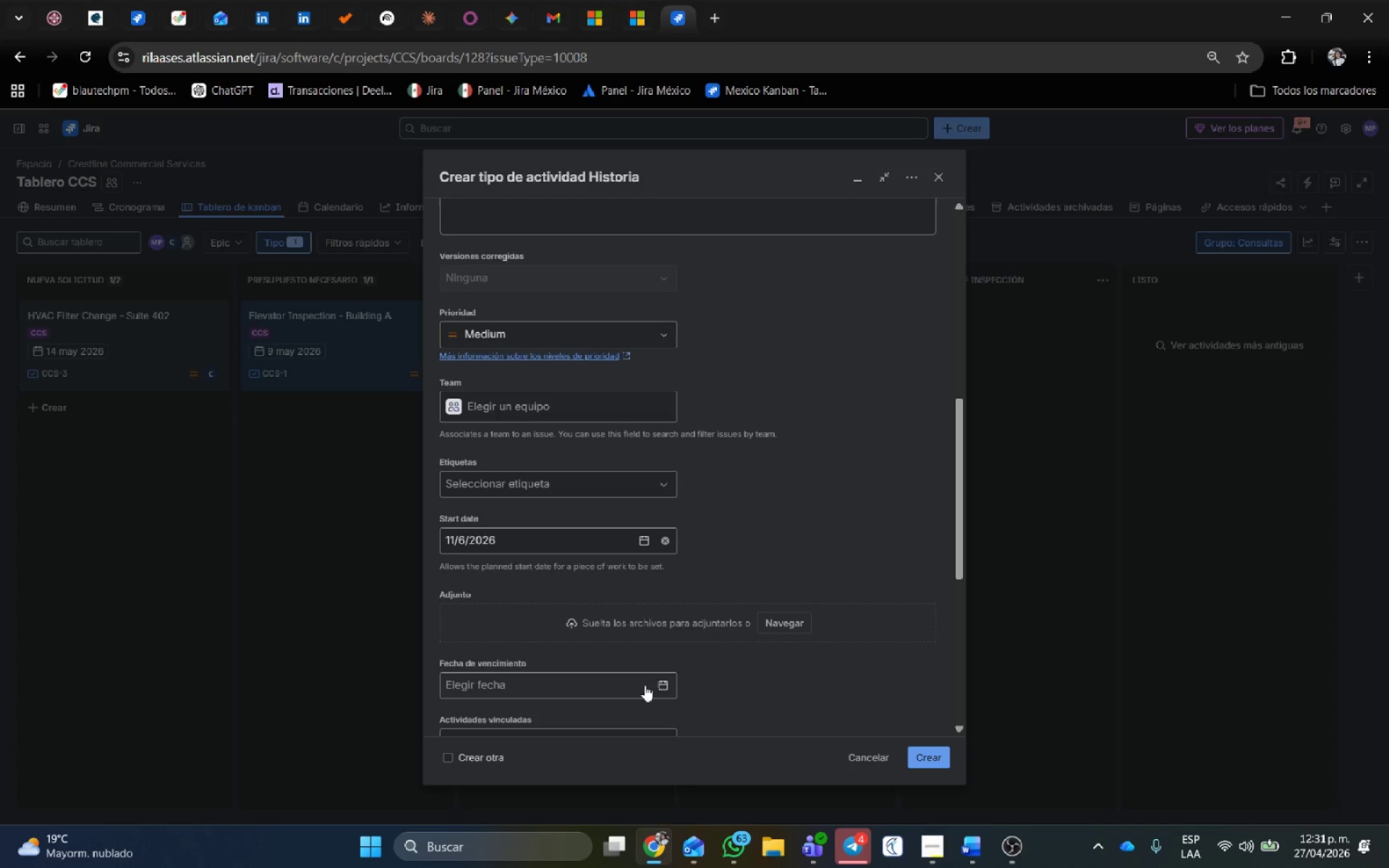 
left_click([660, 683])
 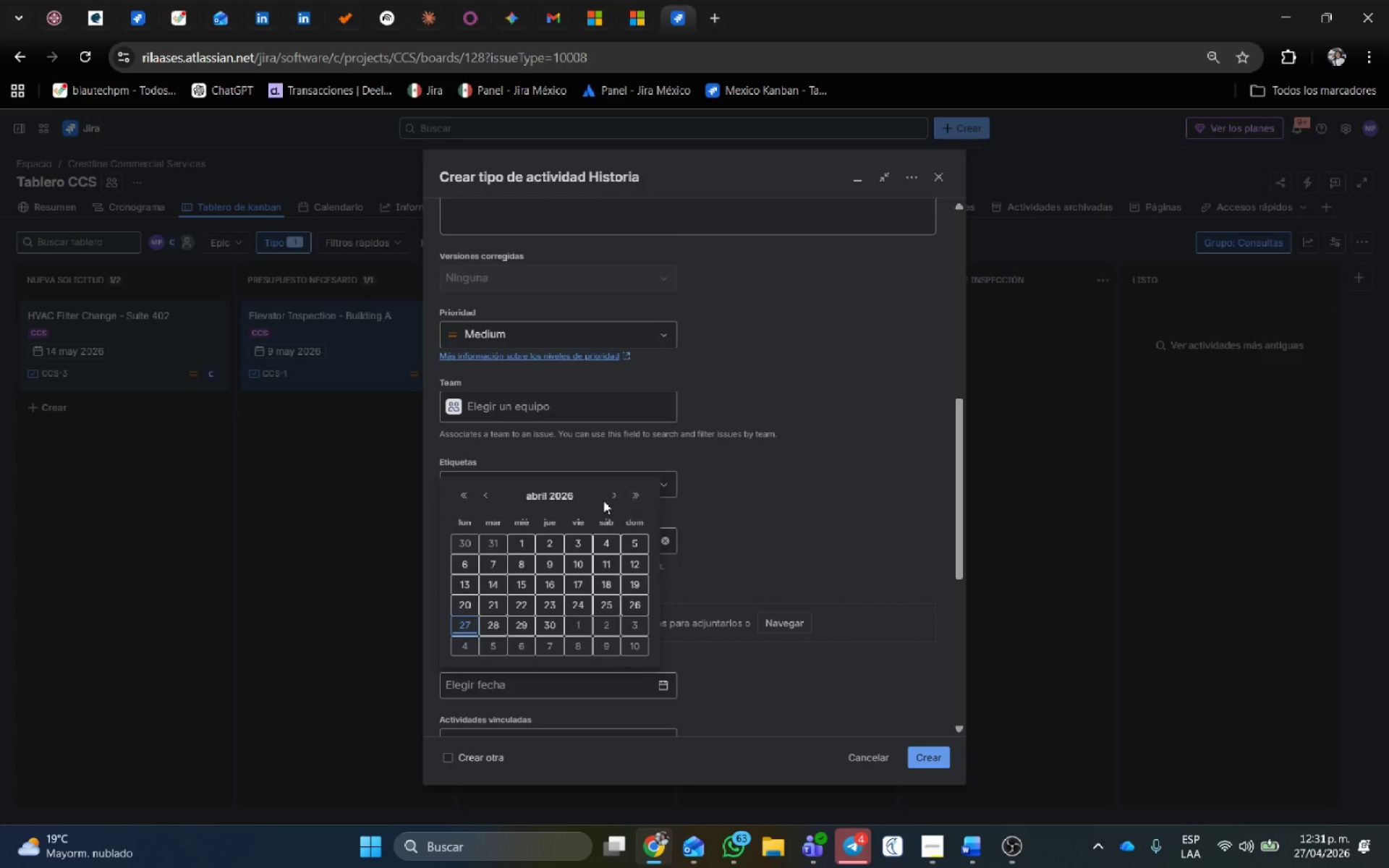 
double_click([613, 491])
 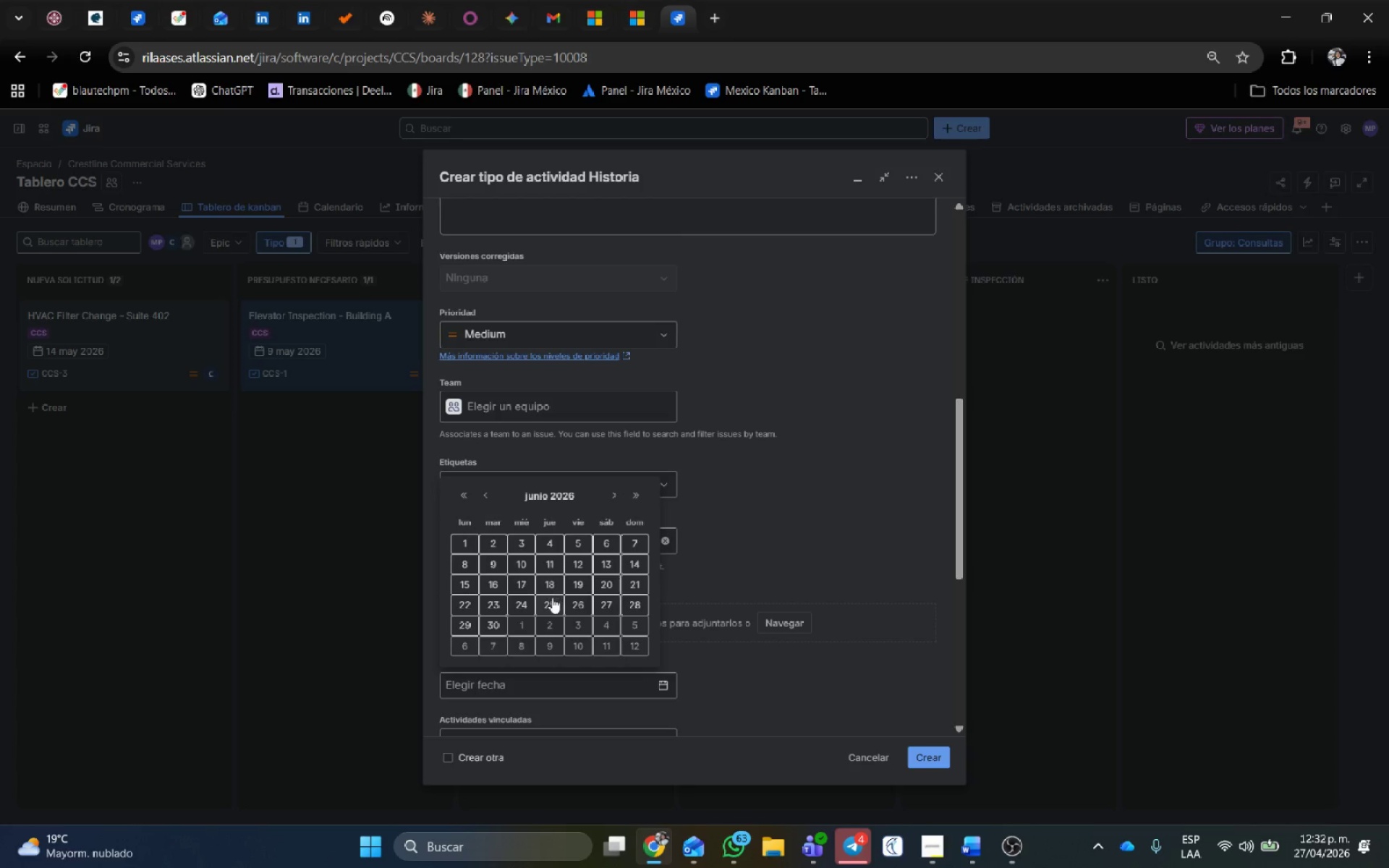 
left_click([552, 587])
 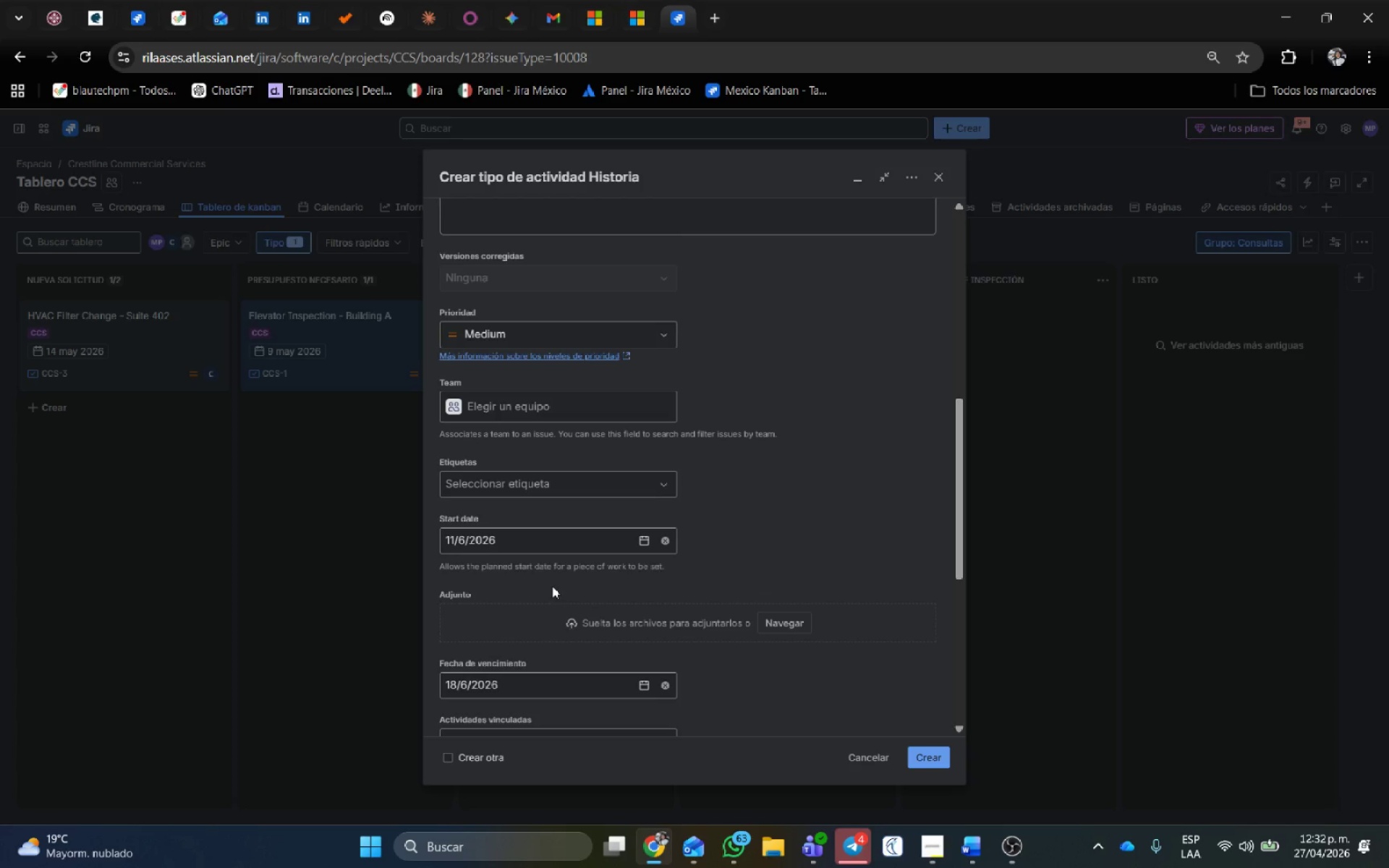 
scroll: coordinate [629, 637], scroll_direction: down, amount: 1.0
 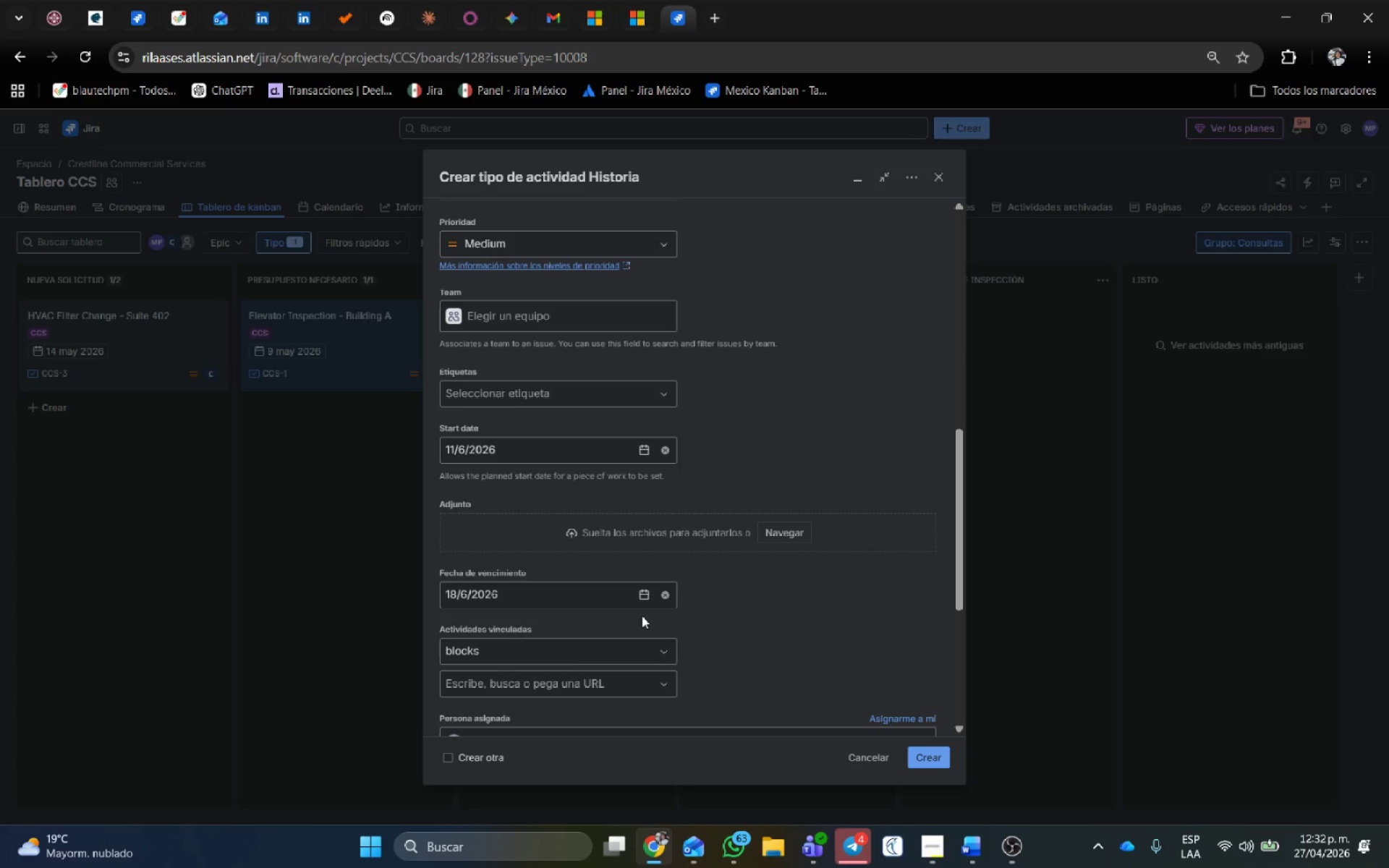 
left_click([645, 564])
 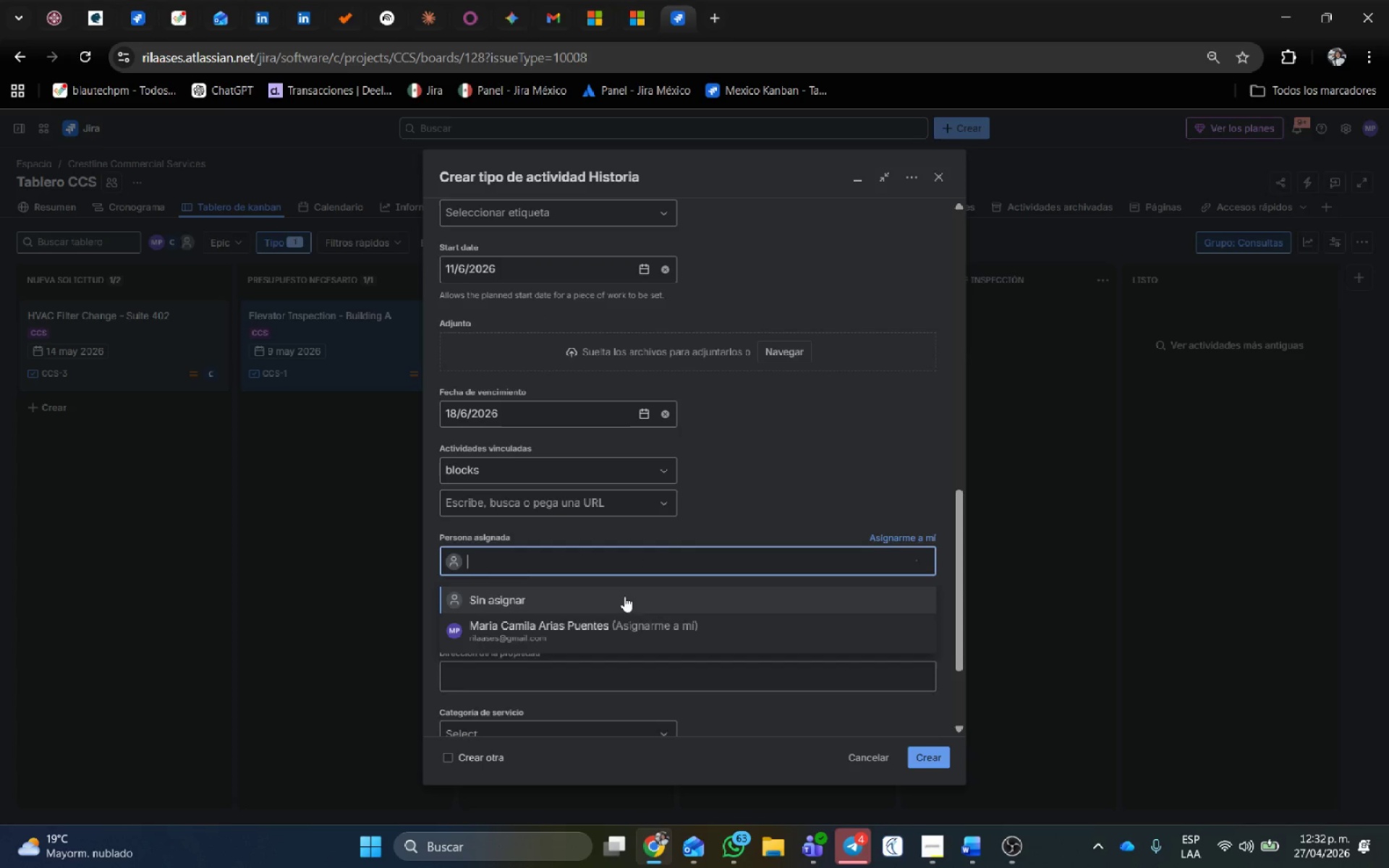 
scroll: coordinate [891, 676], scroll_direction: down, amount: 26.0
 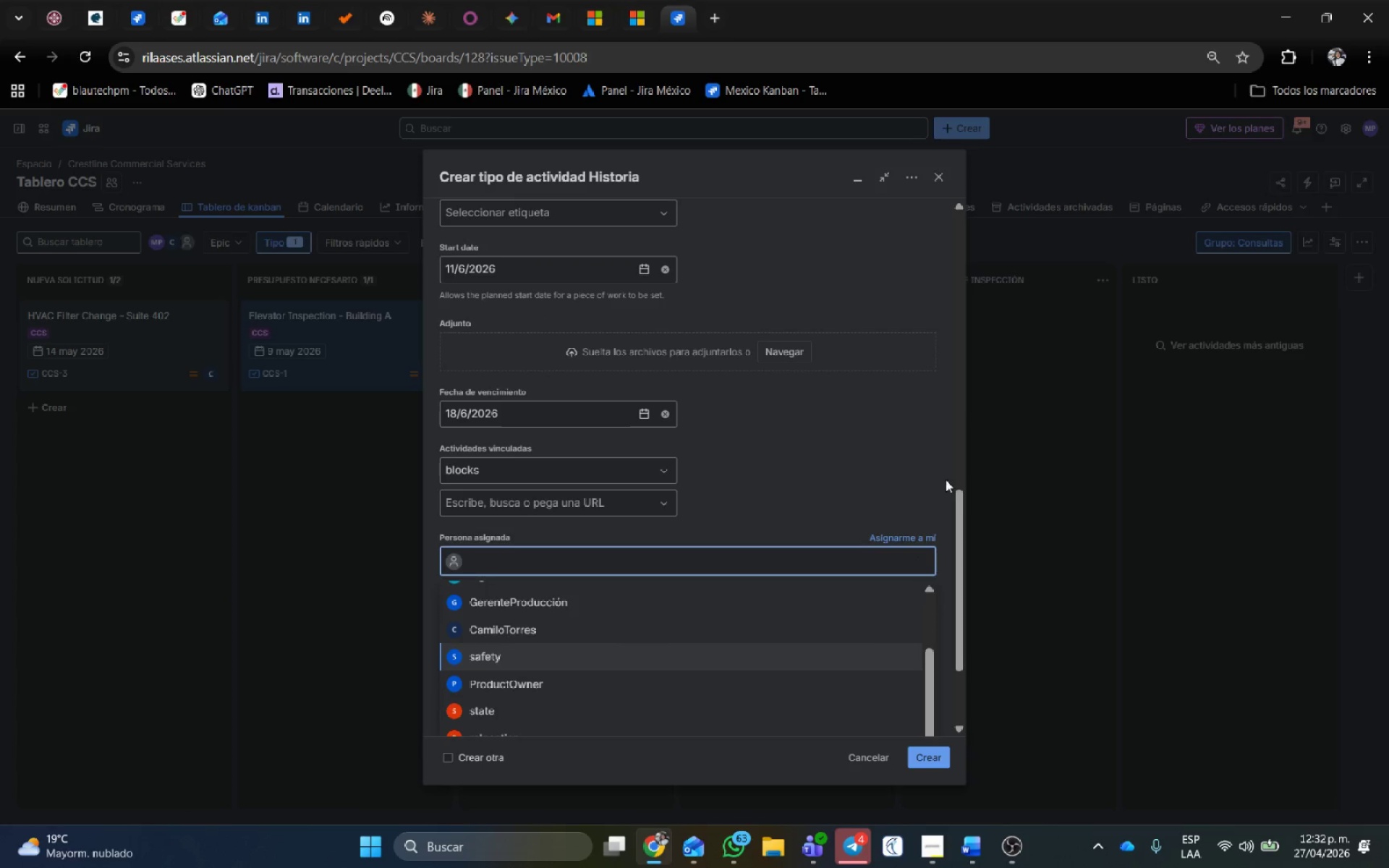 
left_click([452, 622])
 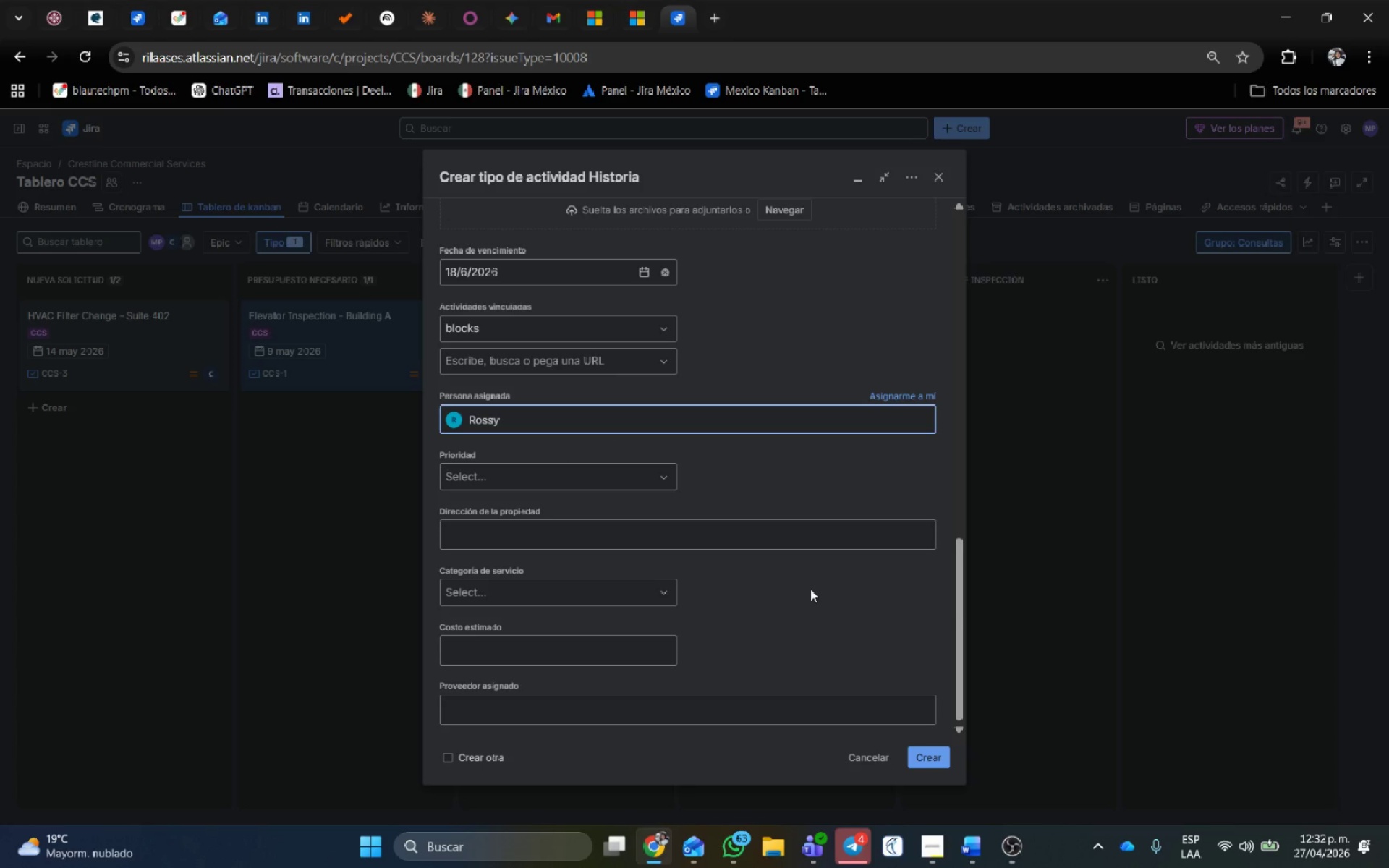 
scroll: coordinate [928, 553], scroll_direction: down, amount: 6.0
 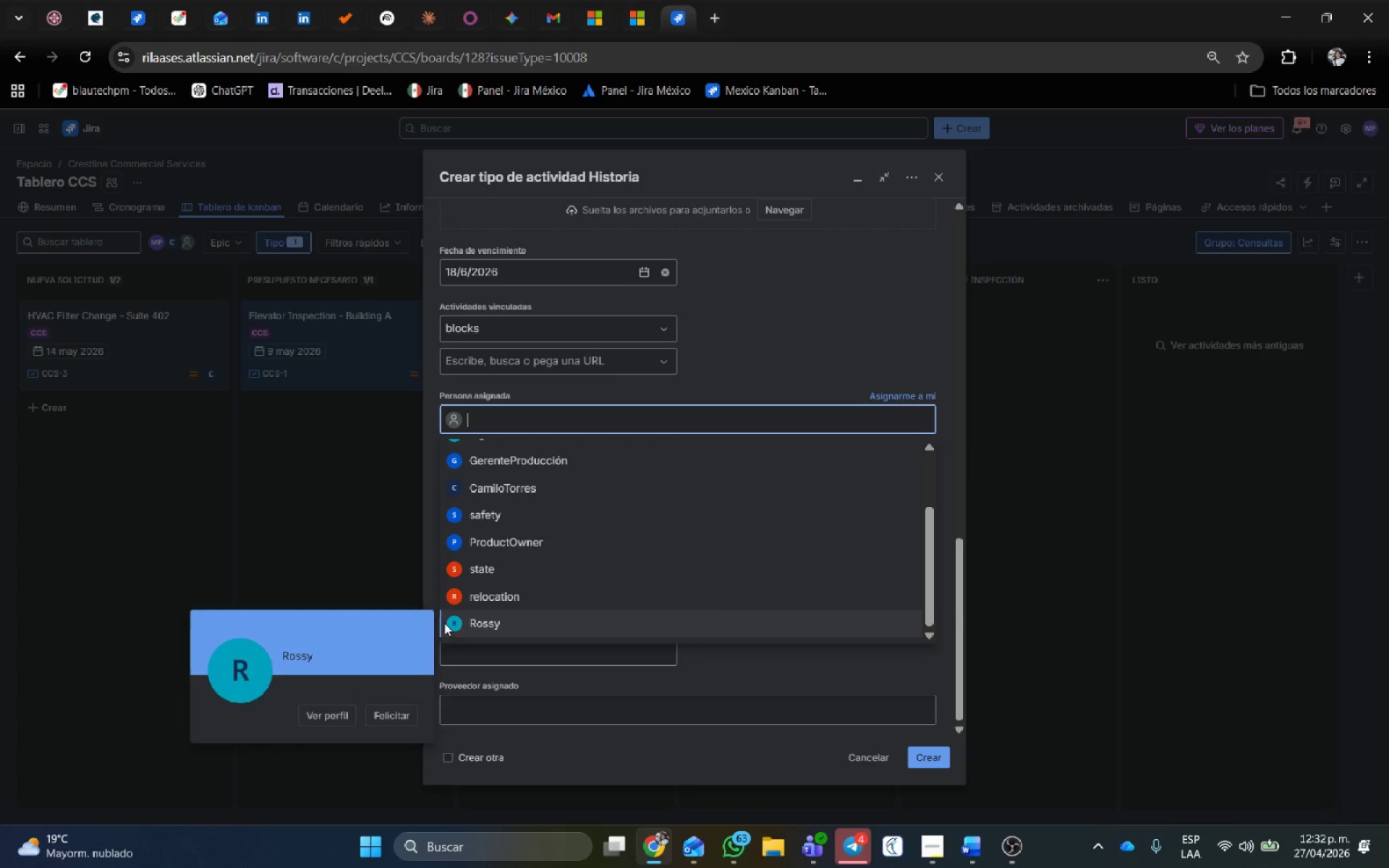 
wait(5.69)
 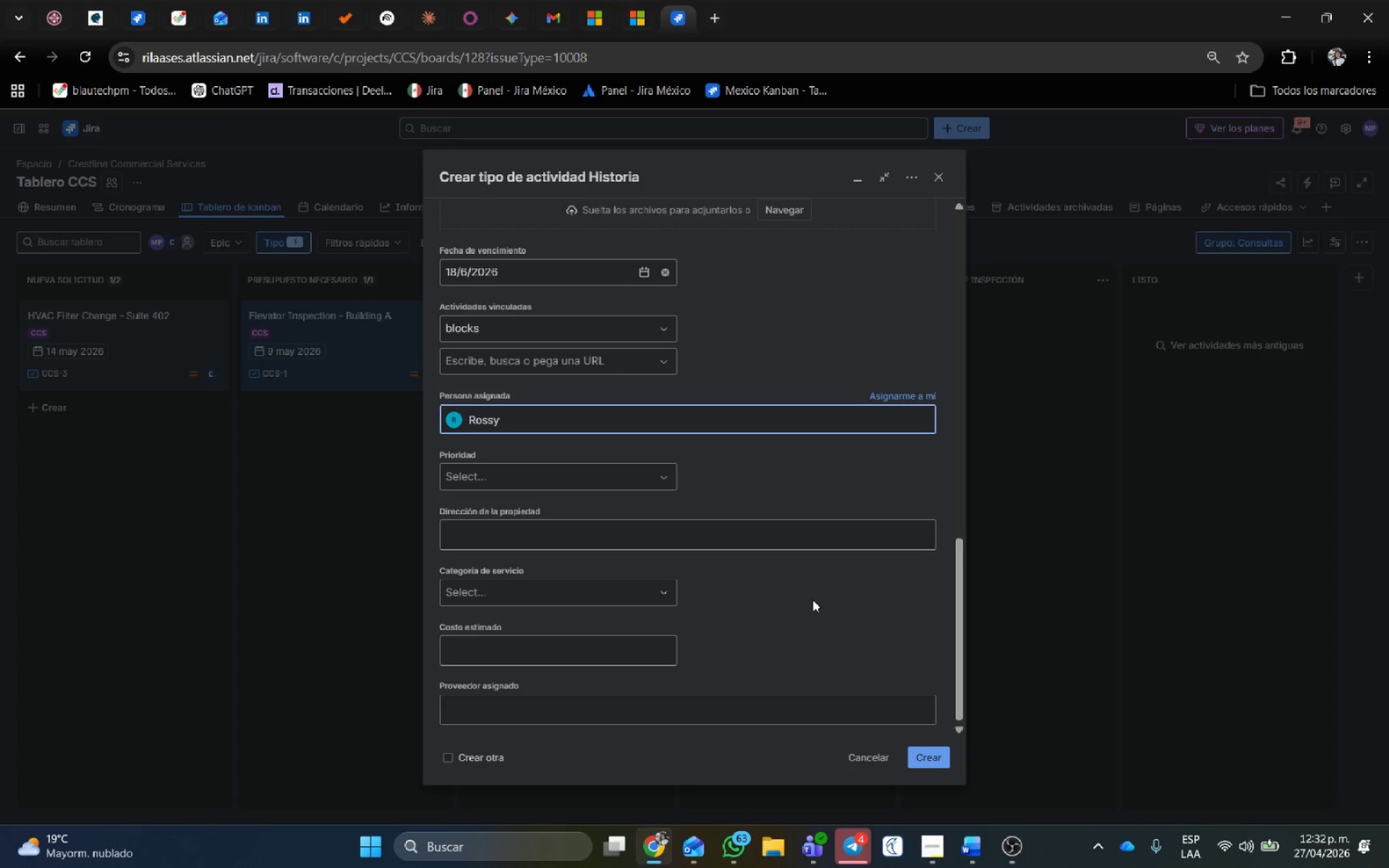 
left_click([546, 468])
 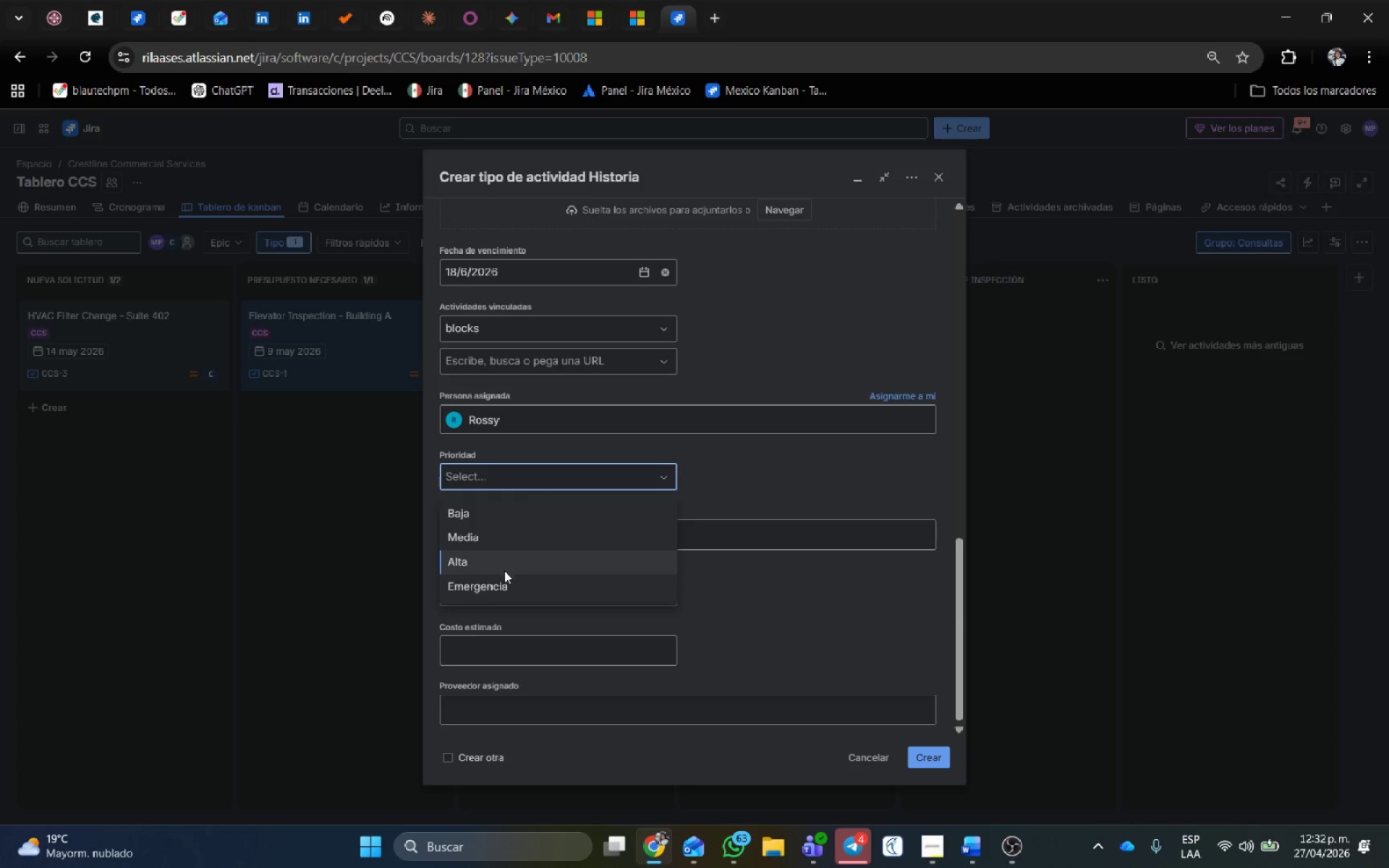 
left_click([496, 590])
 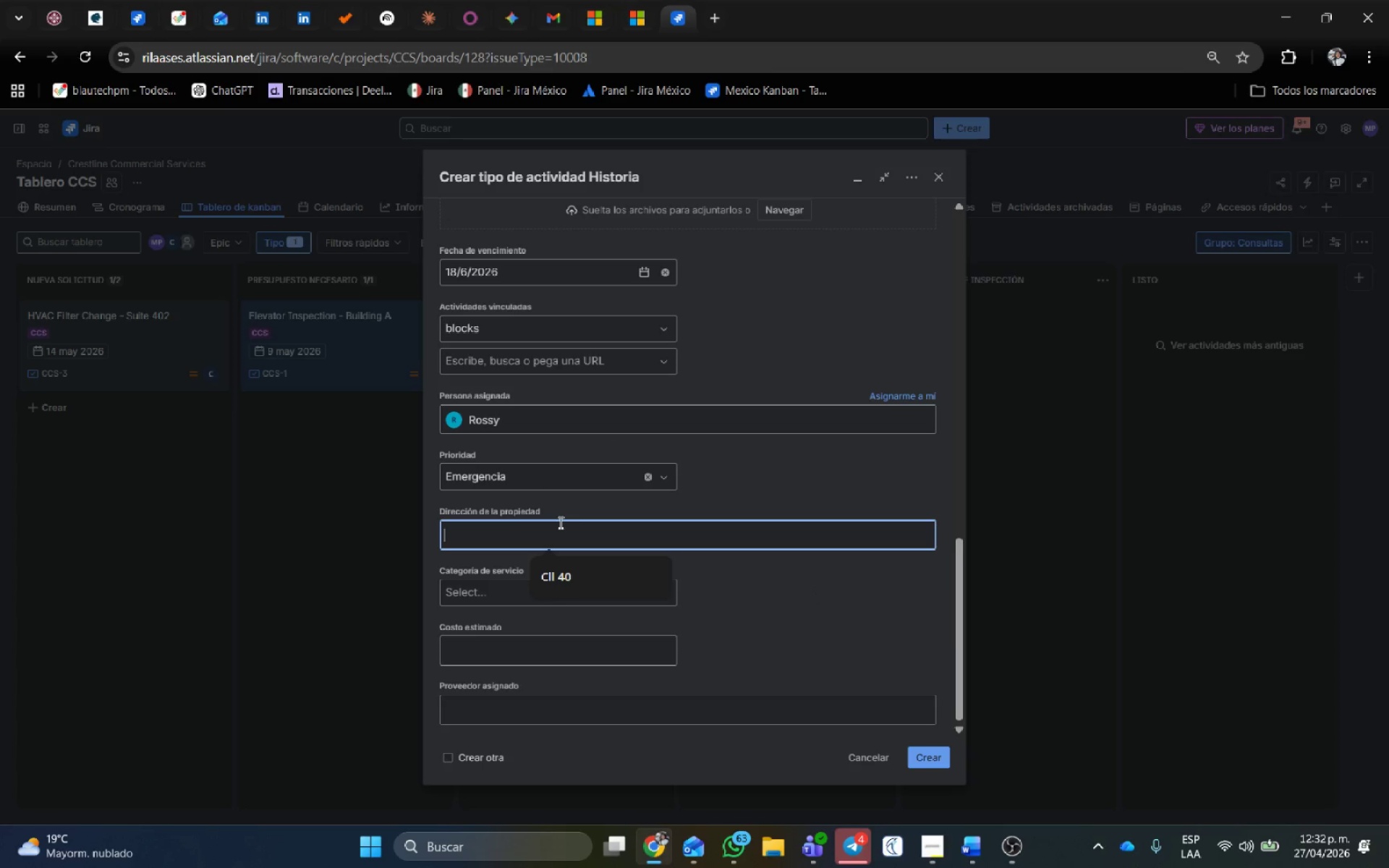 
type(Clla 105)
 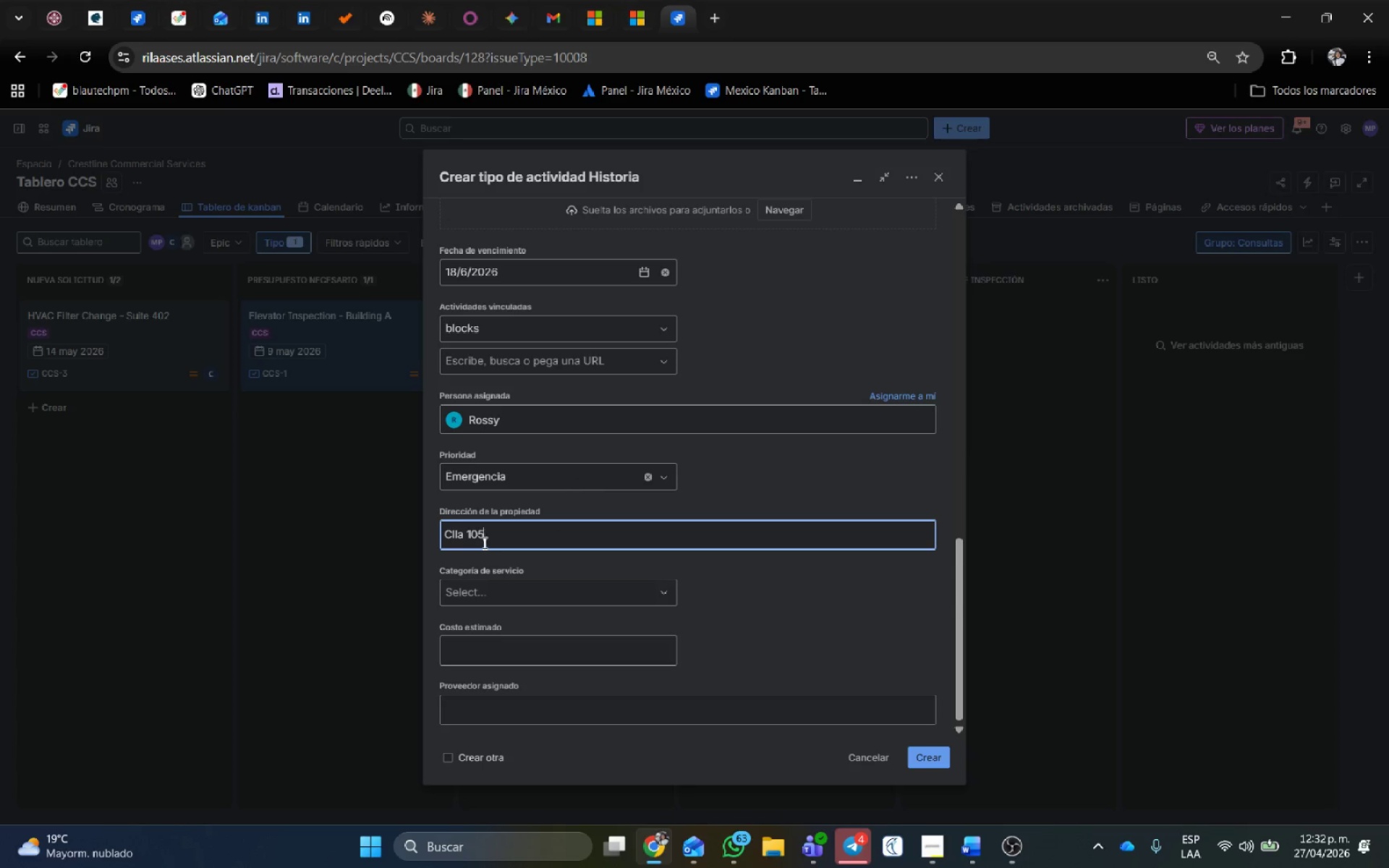 
left_click([459, 528])
 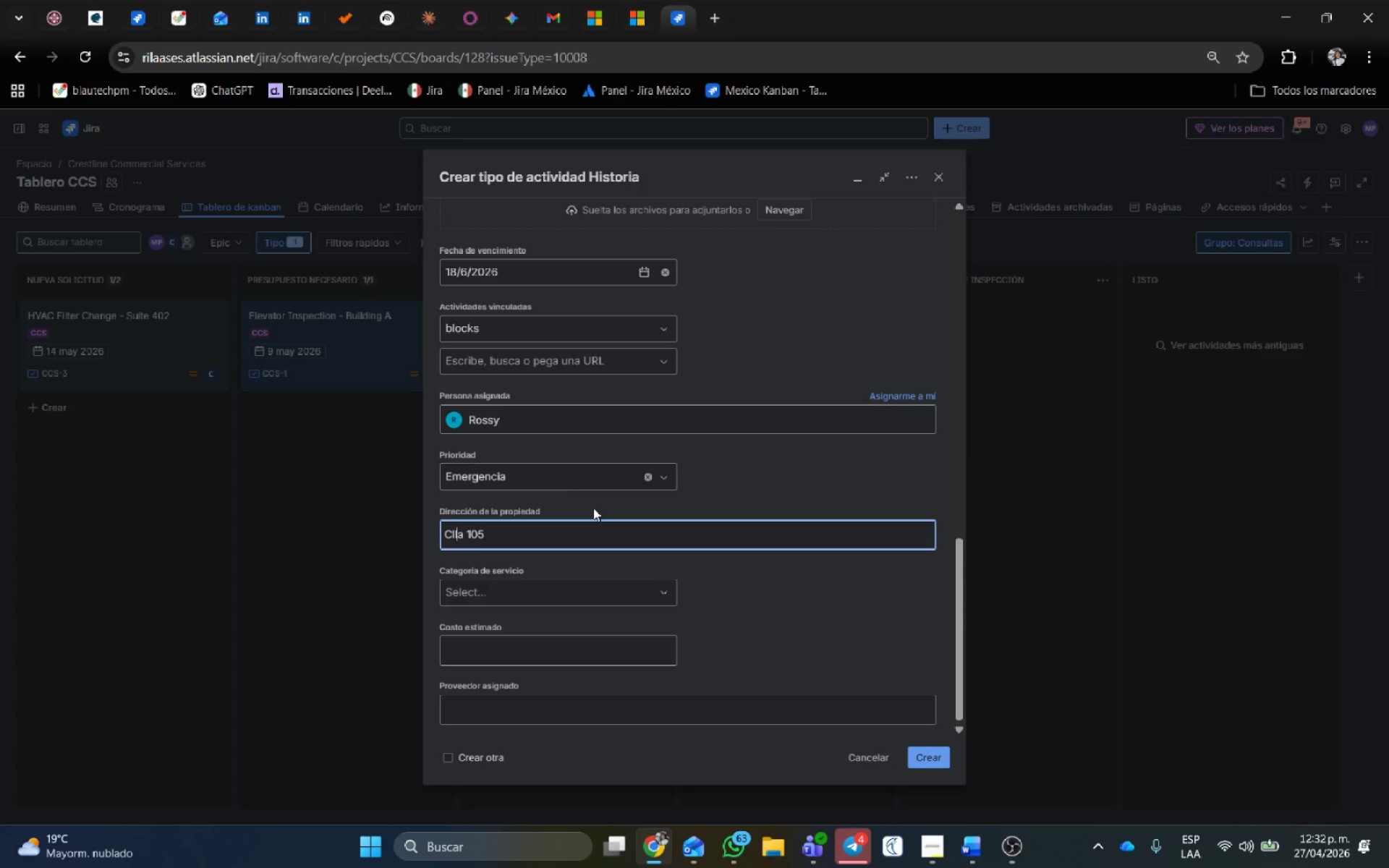 
key(Delete)
 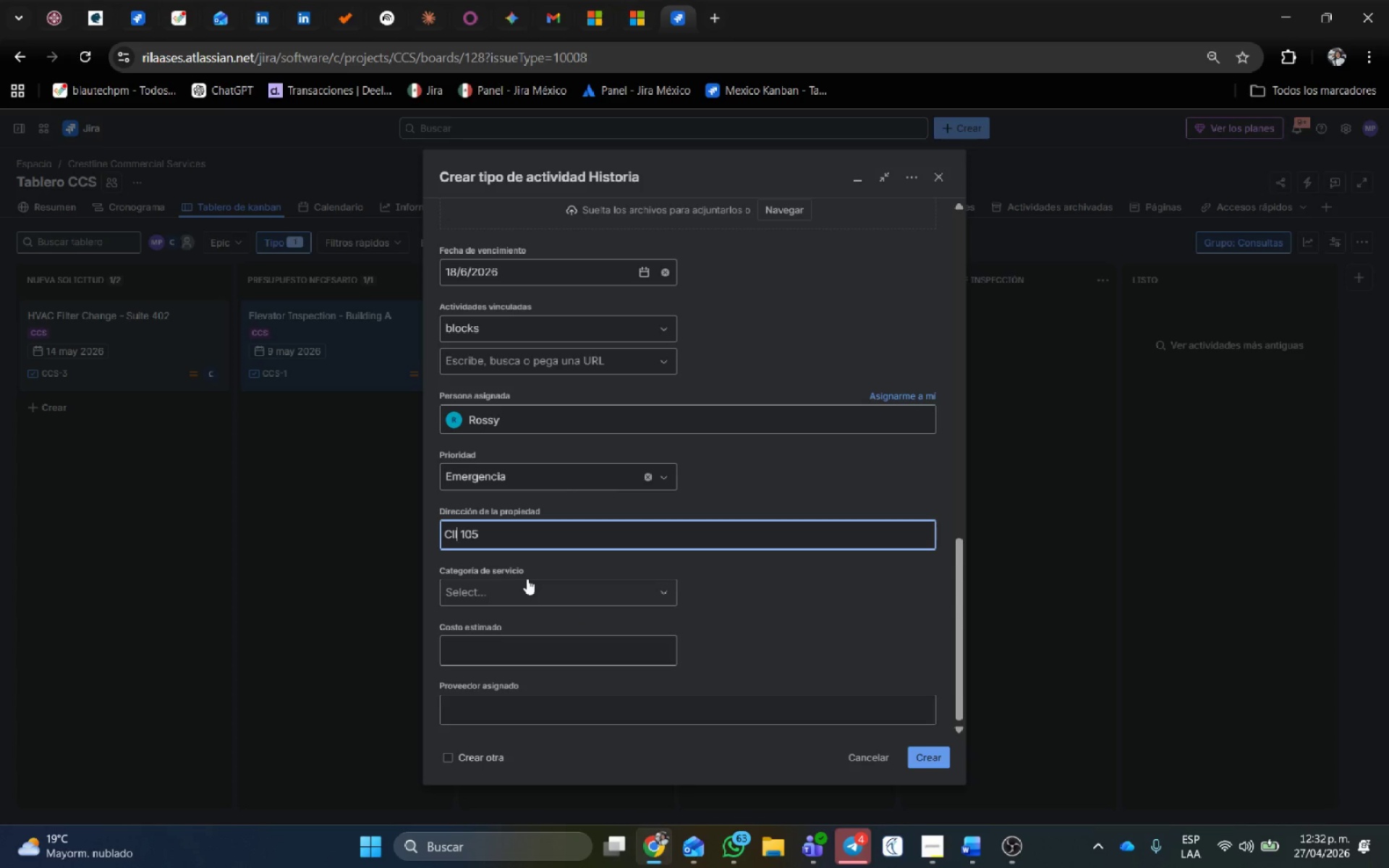 
wait(6.97)
 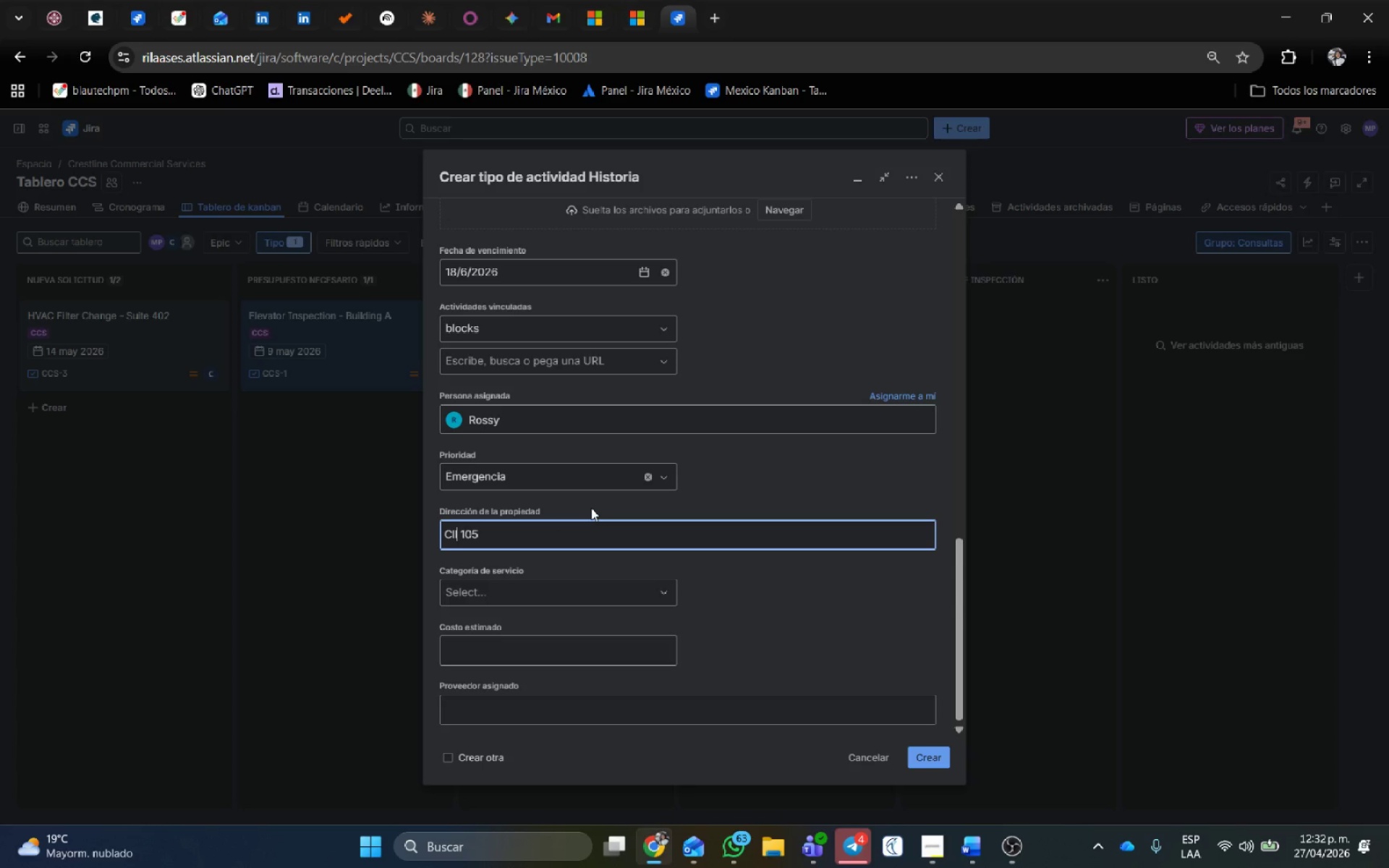 
left_click([527, 582])
 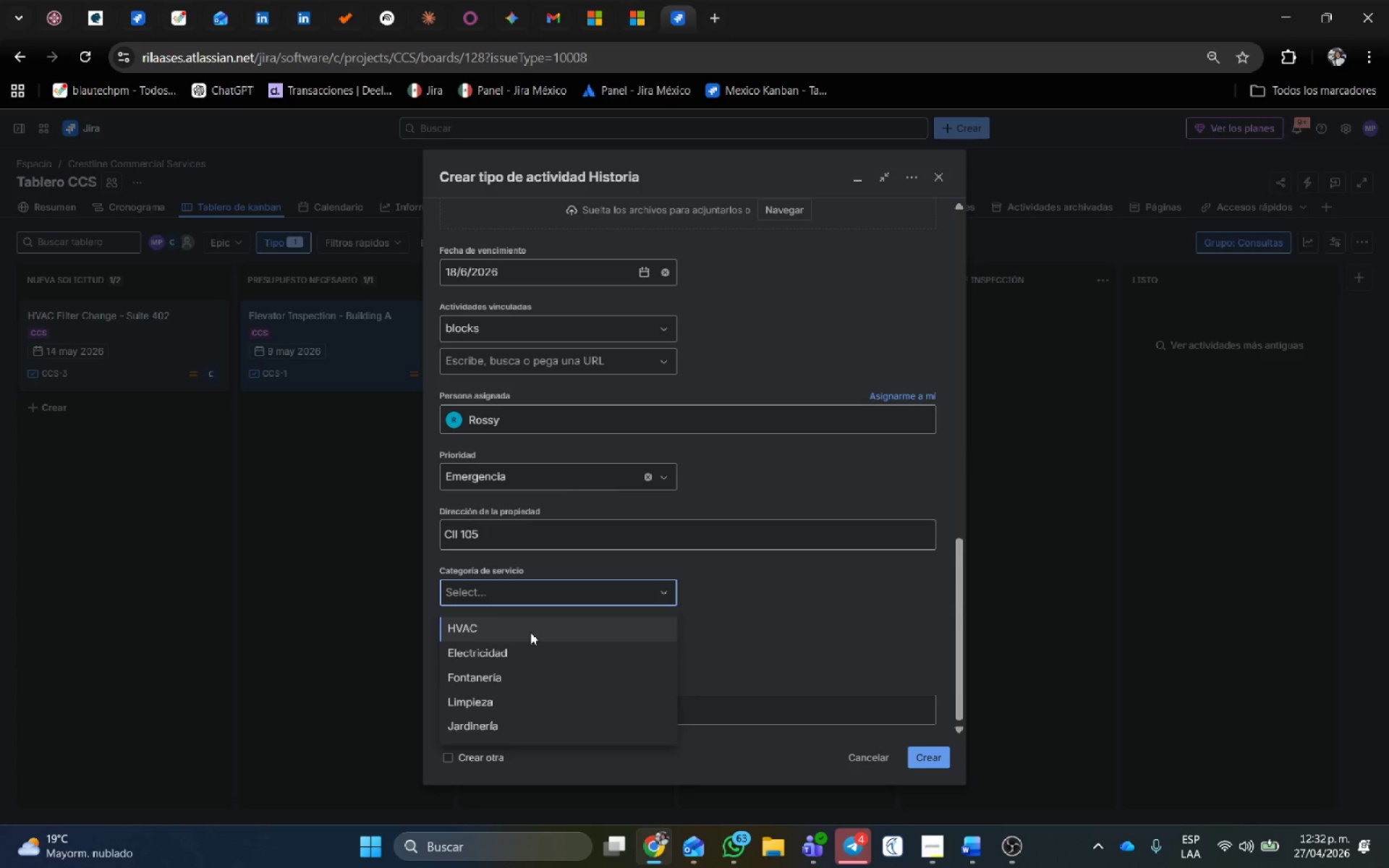 
wait(7.84)
 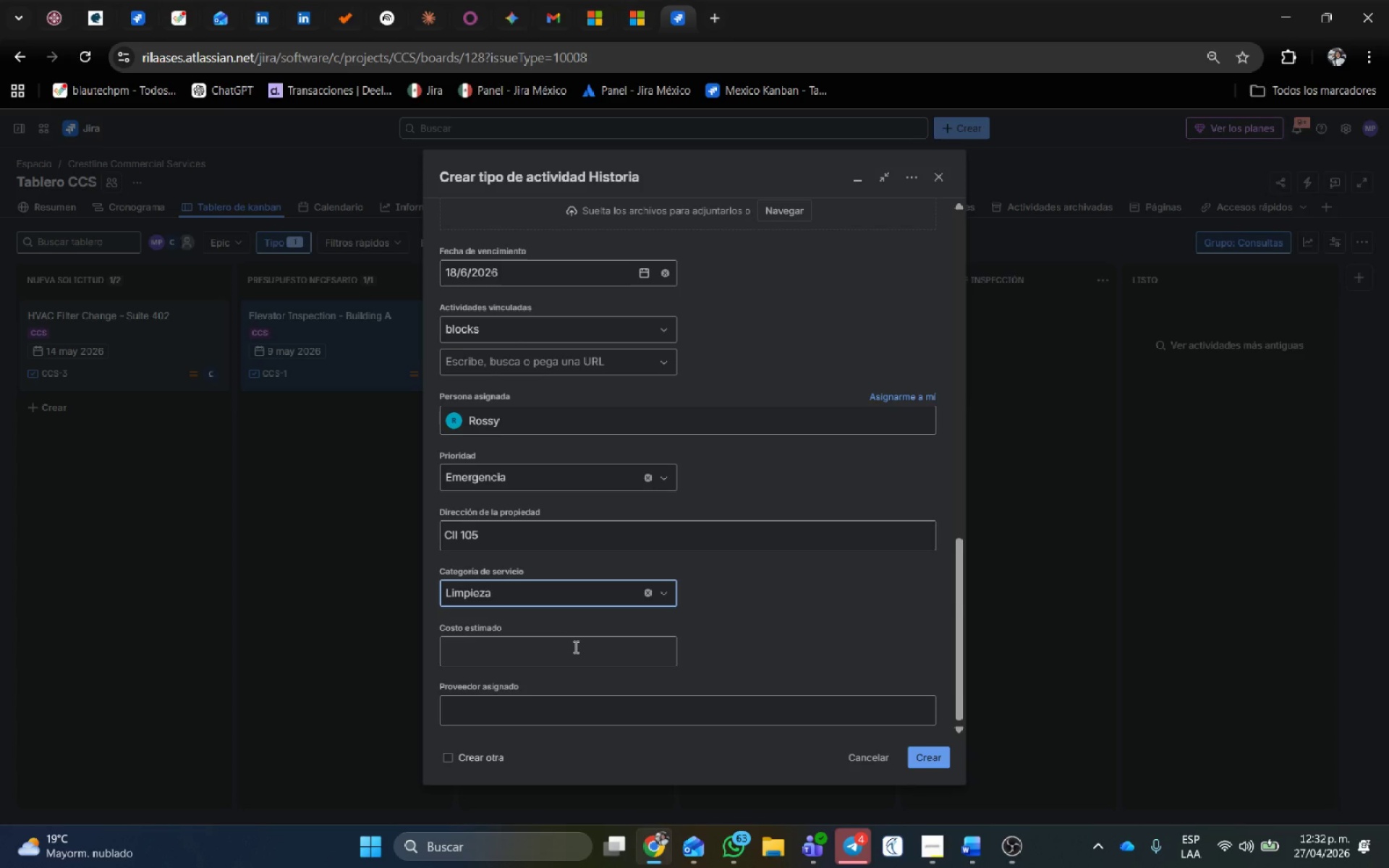 
left_click([574, 647])
 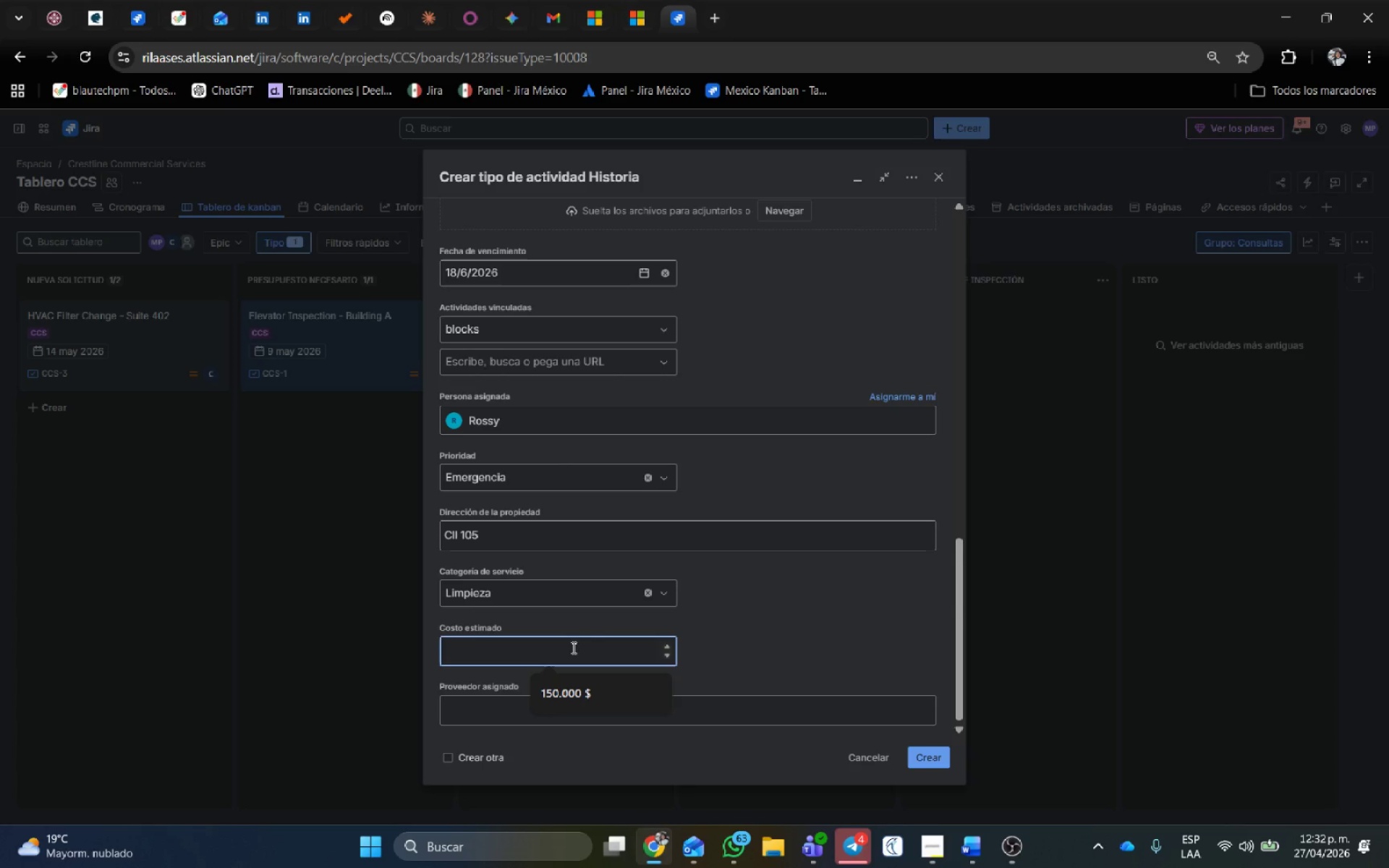 
scroll: coordinate [572, 653], scroll_direction: down, amount: 2.0
 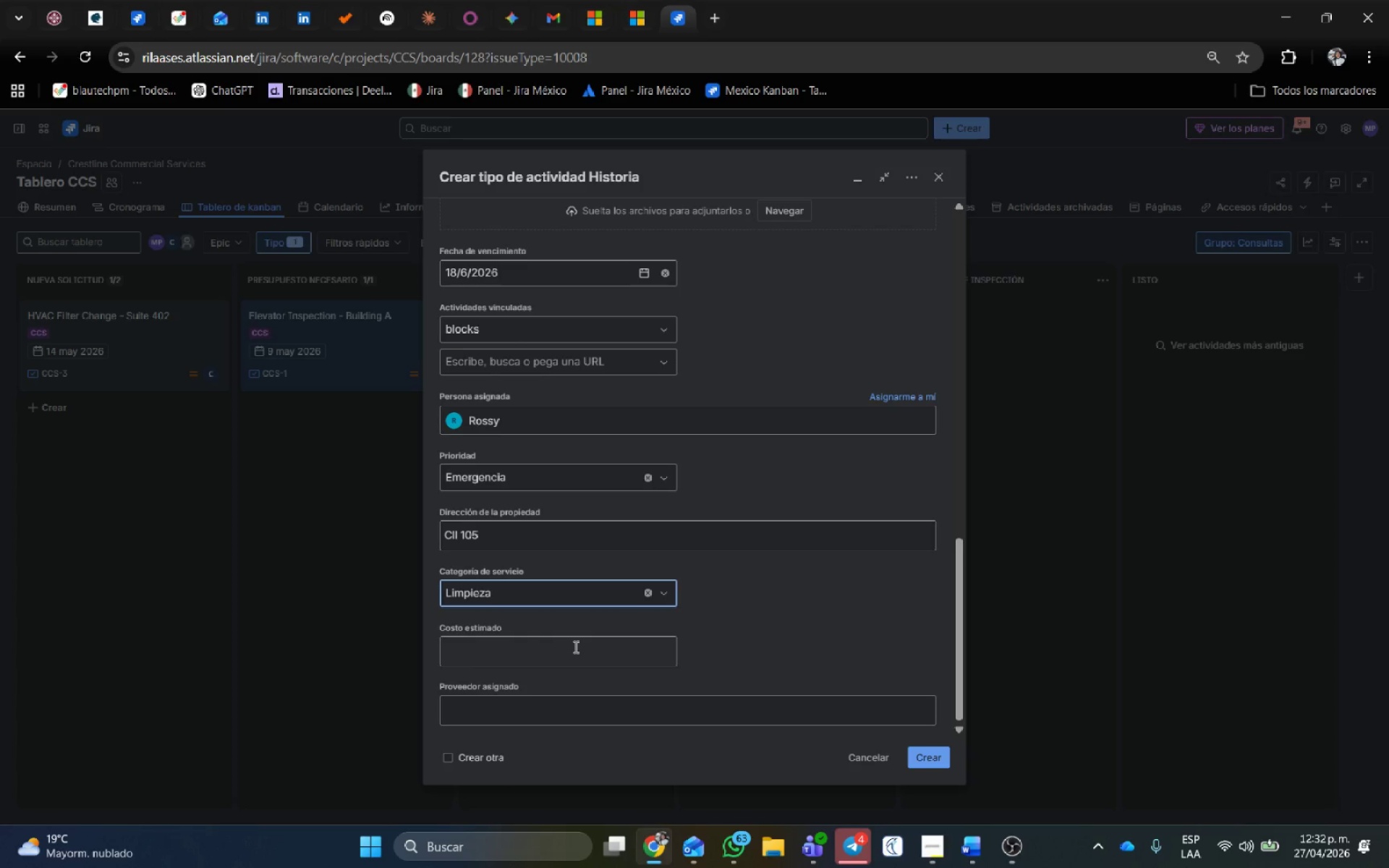 
key(Numpad6)
 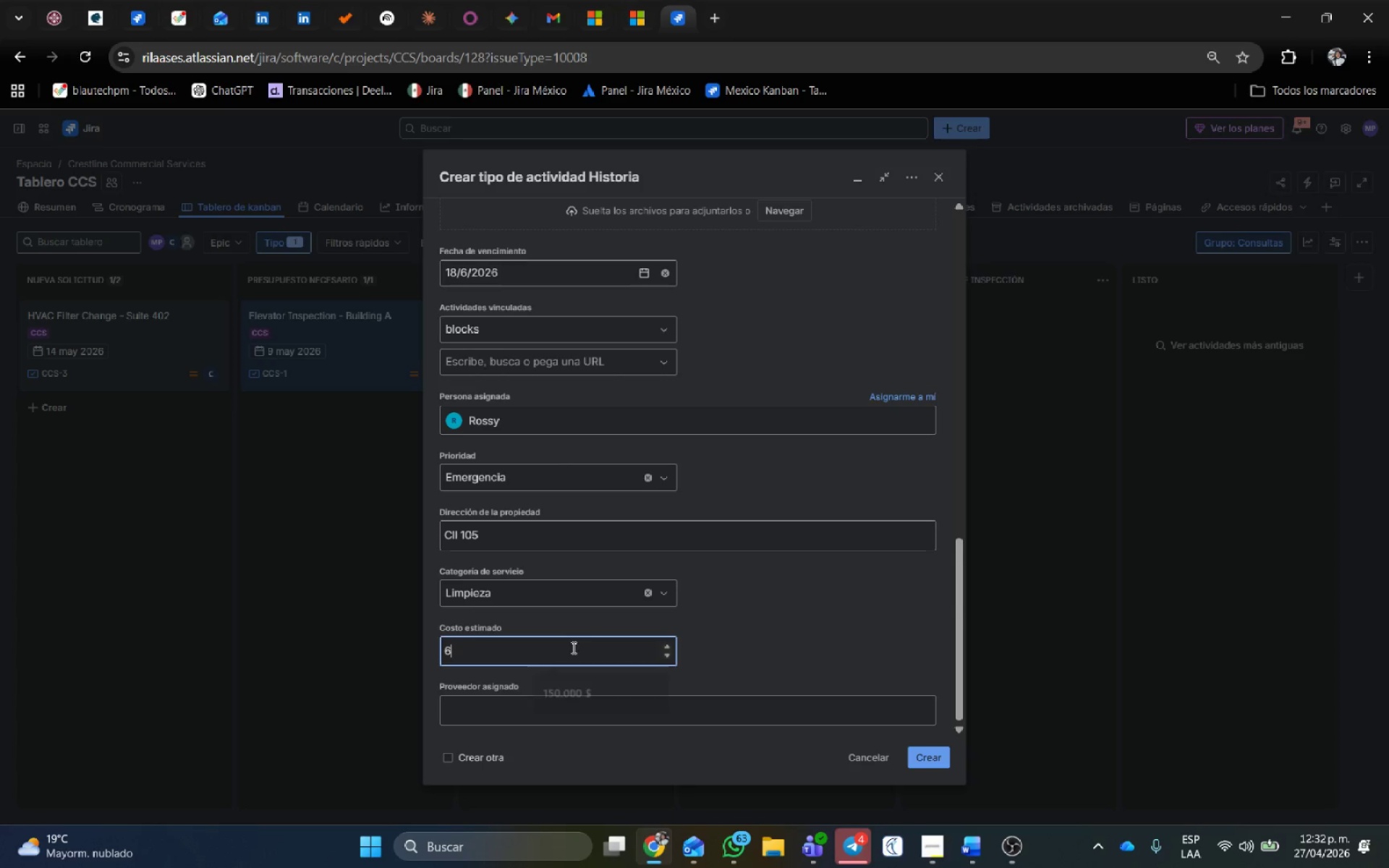 
key(Numpad0)
 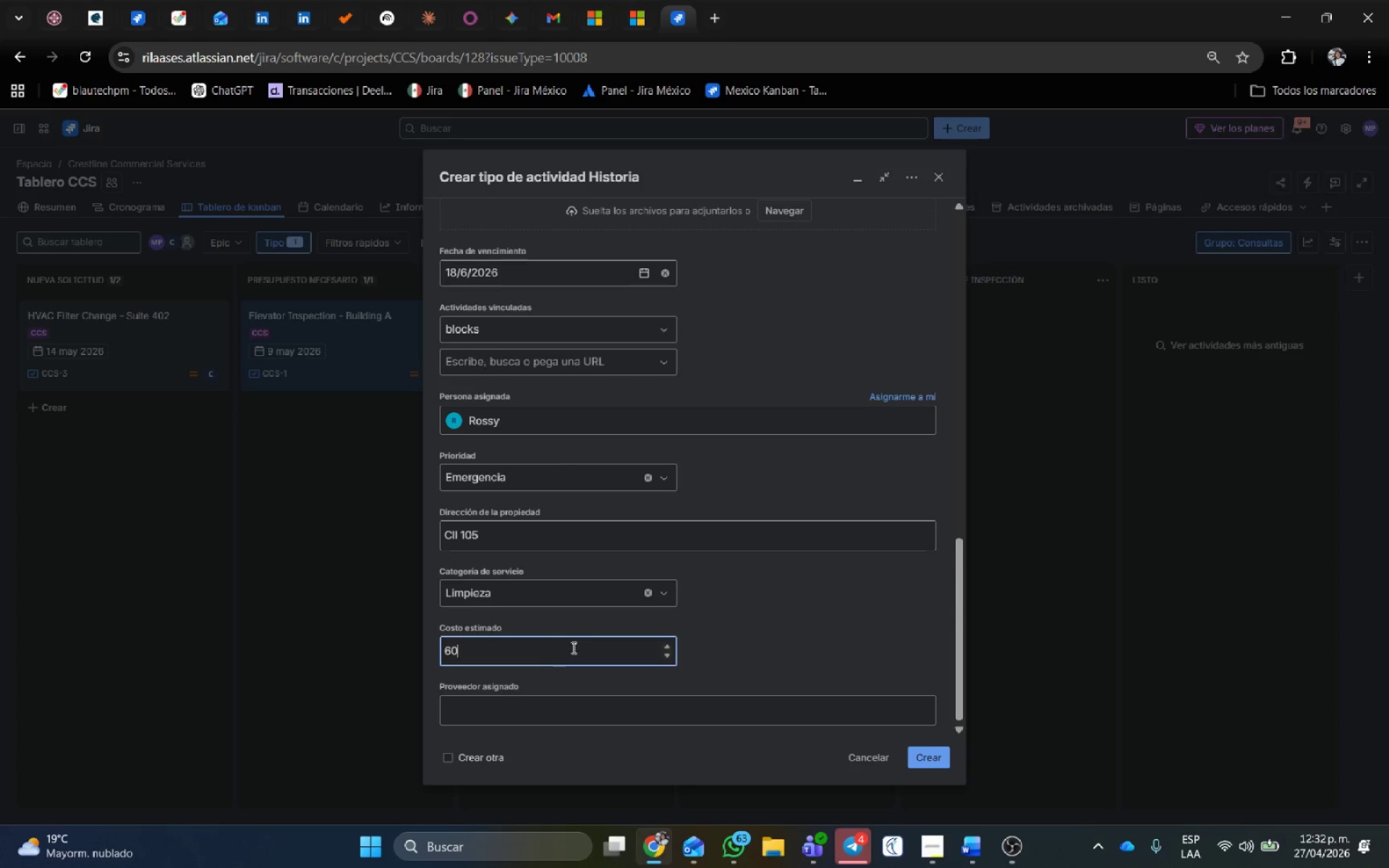 
key(Numpad0)
 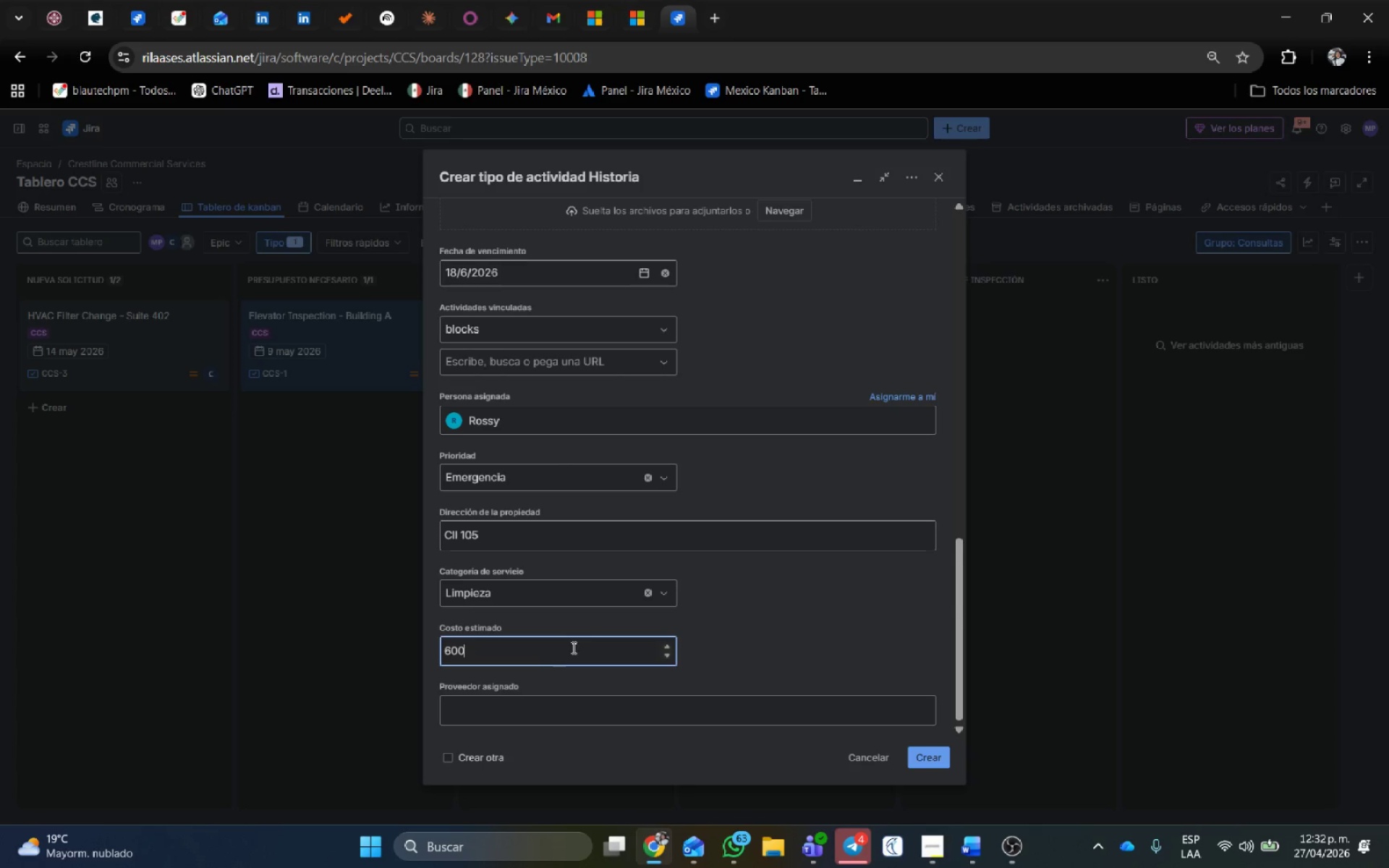 
key(Numpad0)
 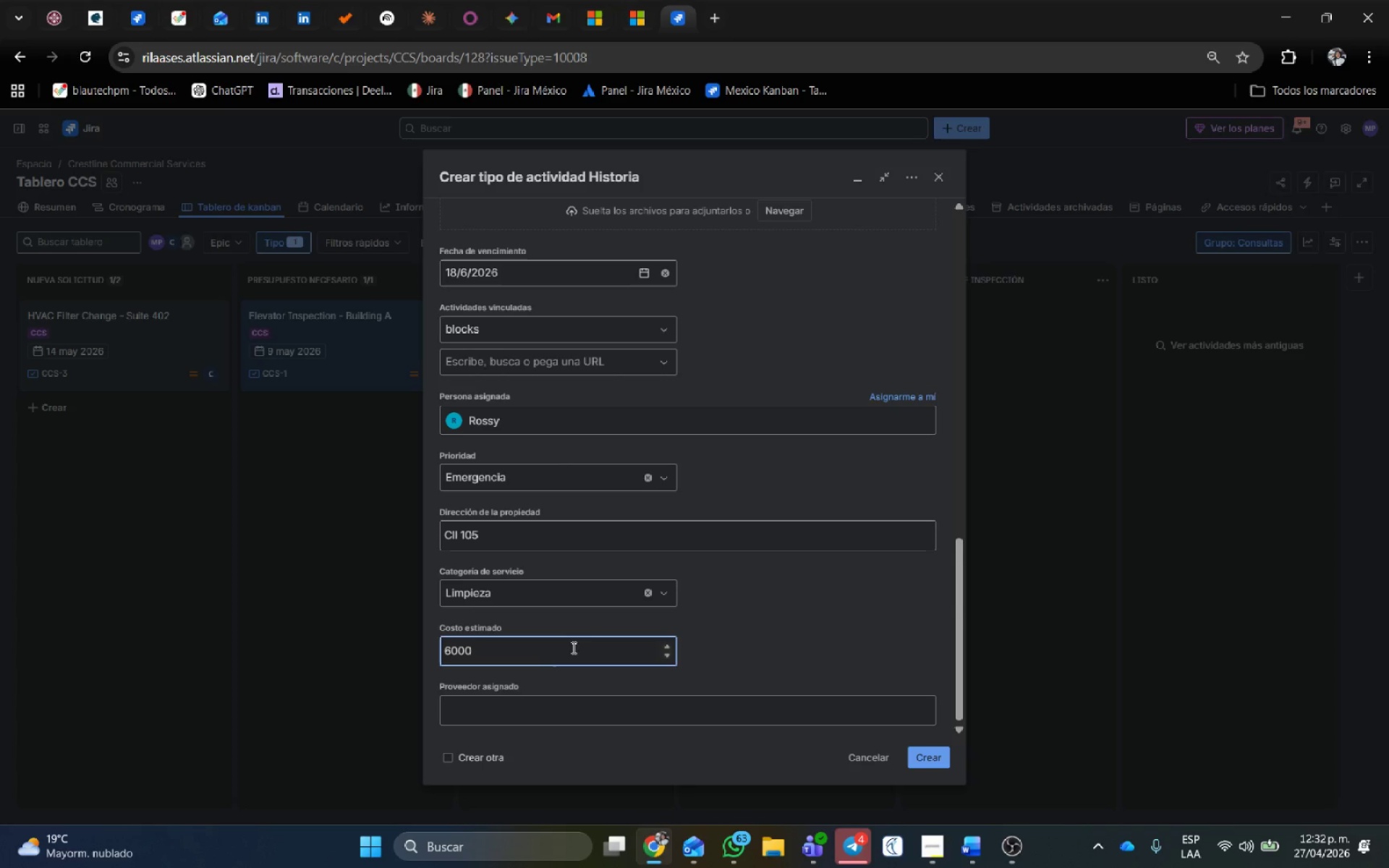 
key(Numpad0)
 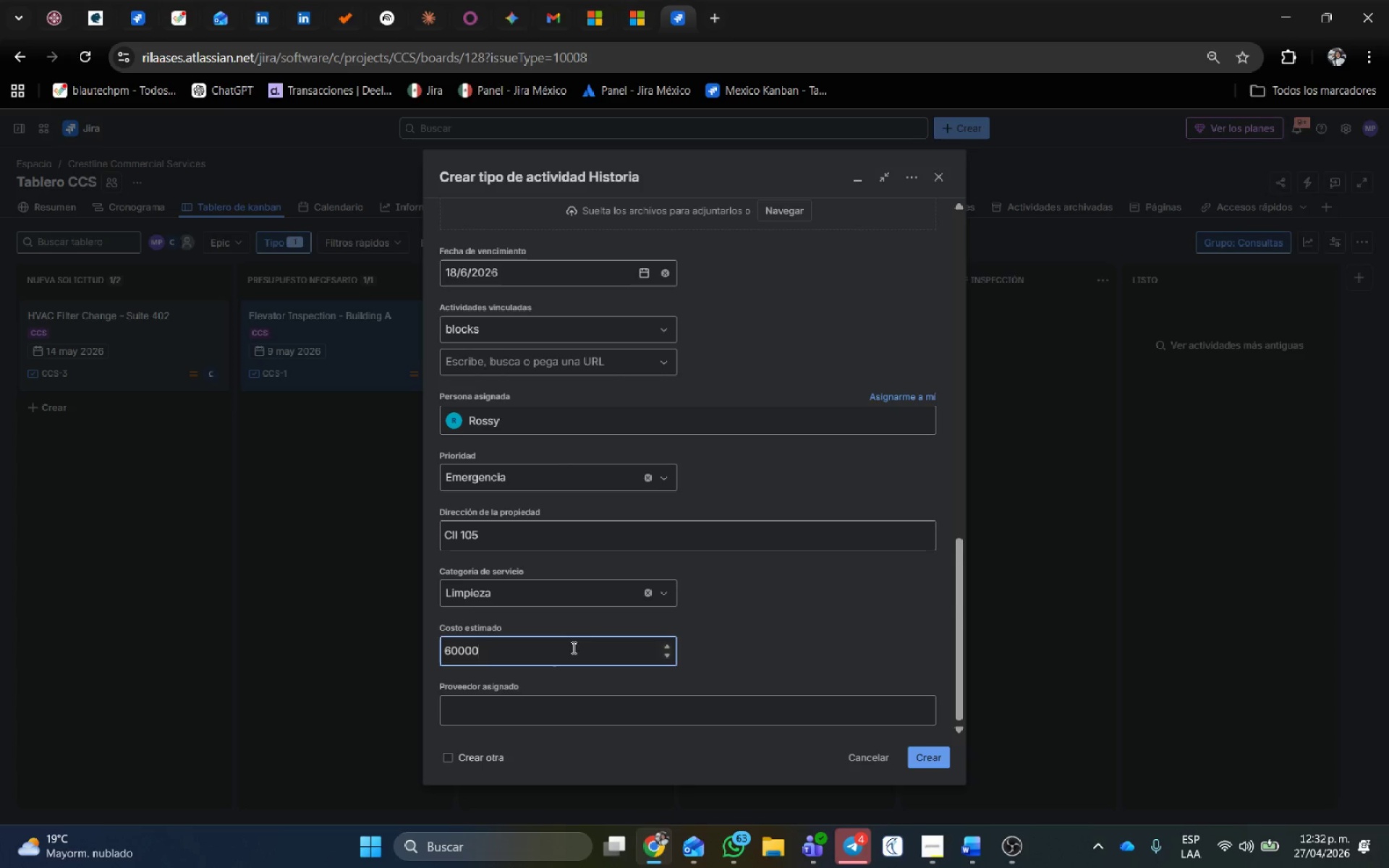 
key(Numpad0)
 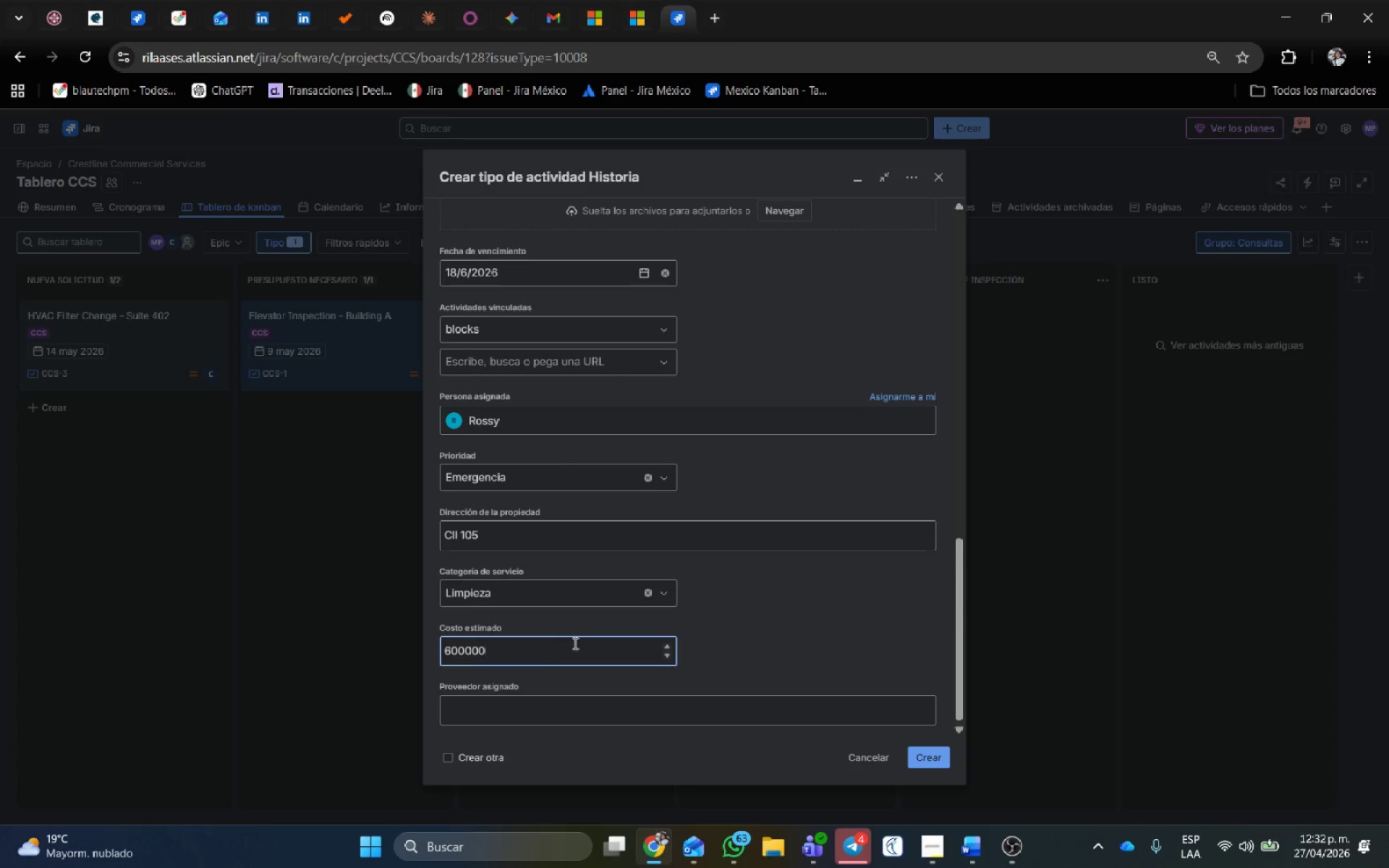 
wait(10.11)
 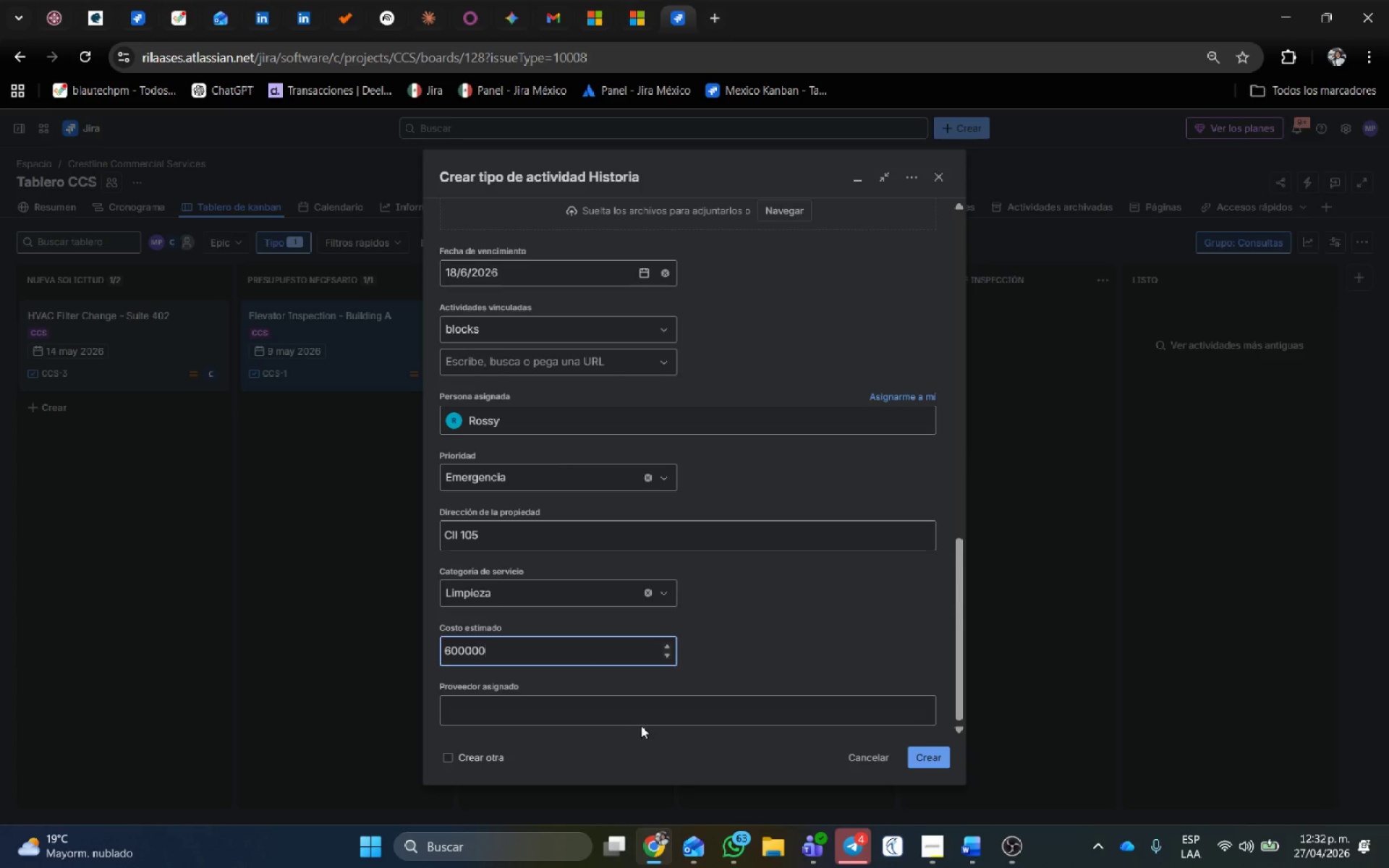 
key(Shift+ShiftRight)
 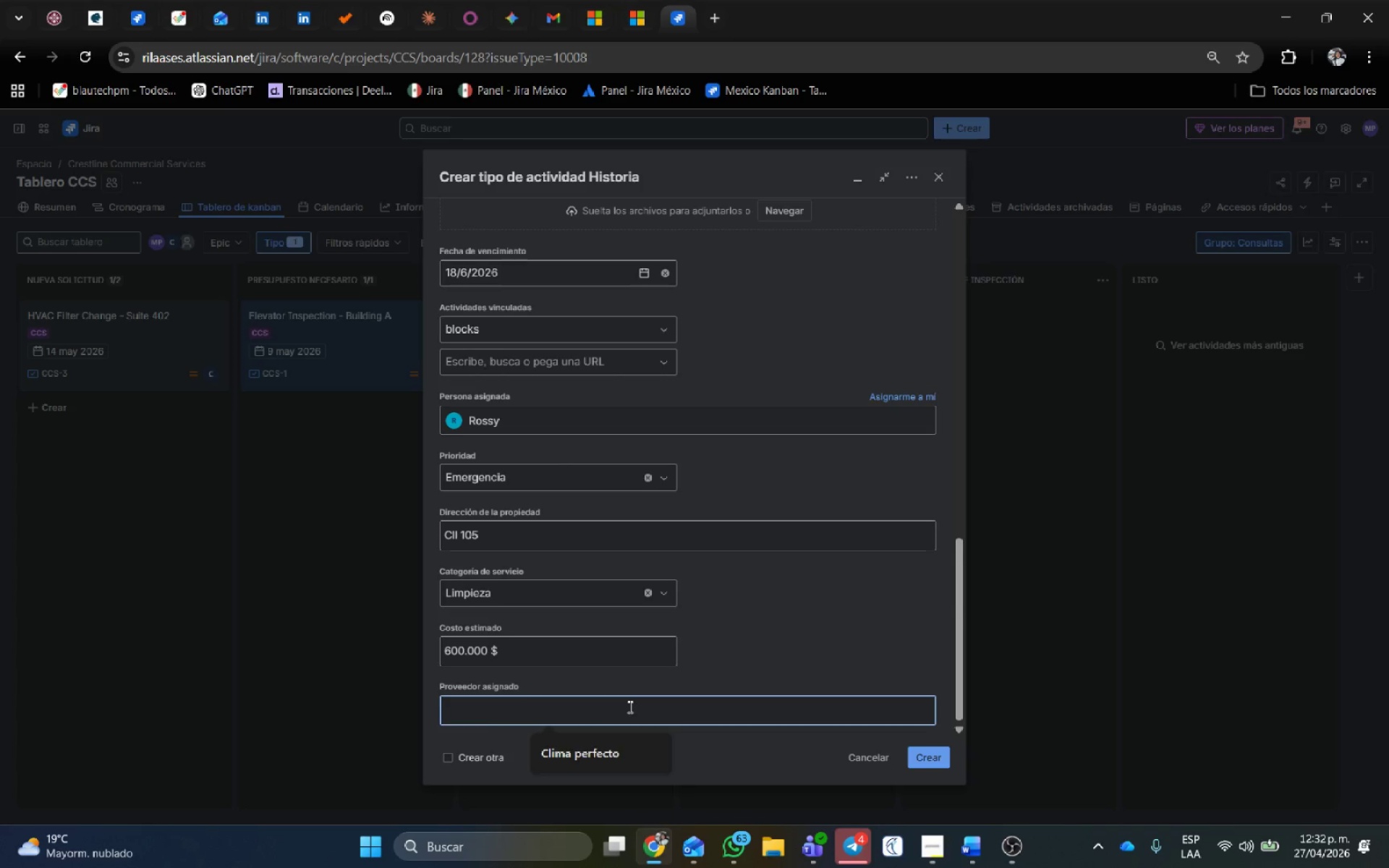 
key(Shift+V)
 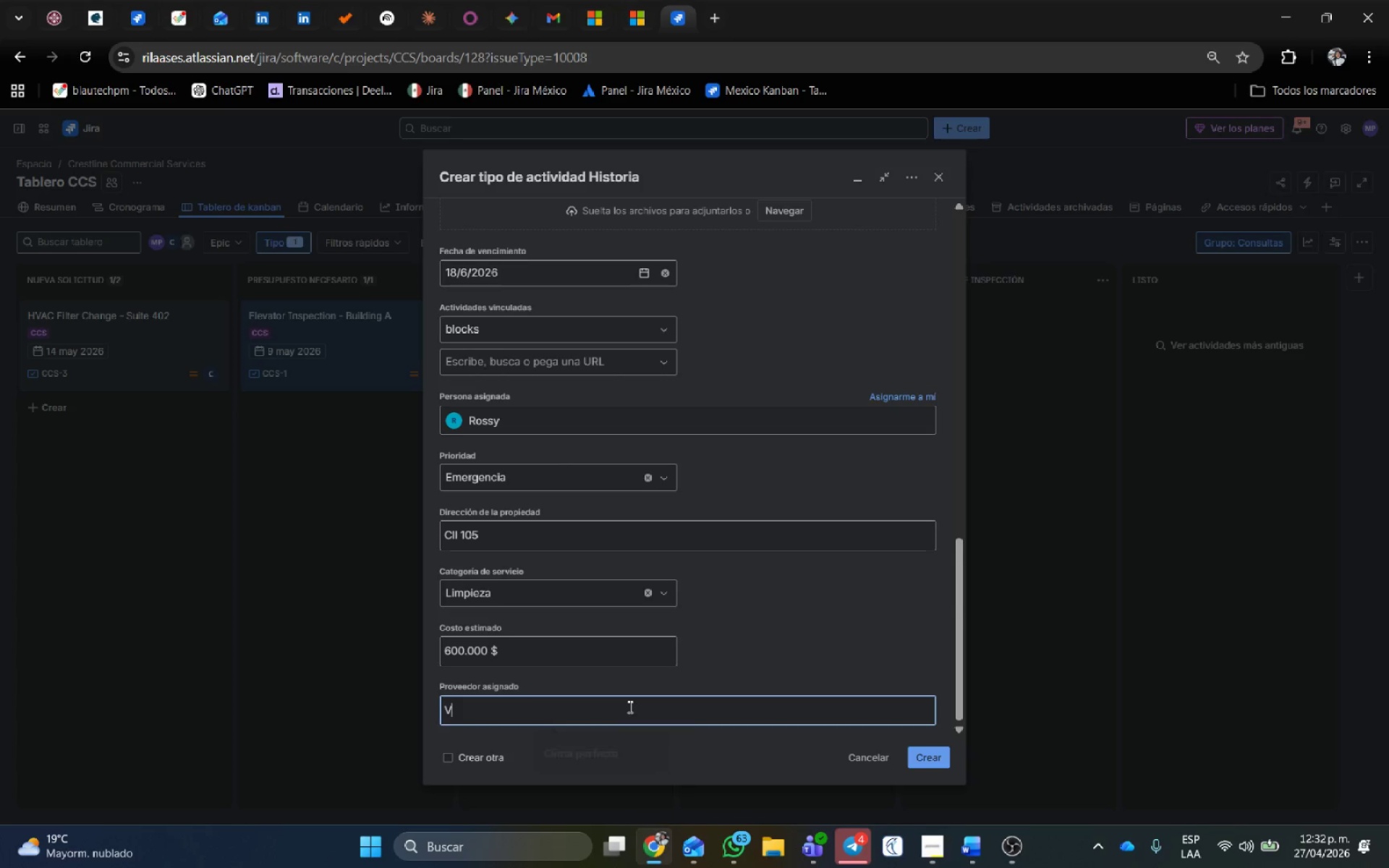 
scroll: coordinate [723, 617], scroll_direction: down, amount: 1.0
 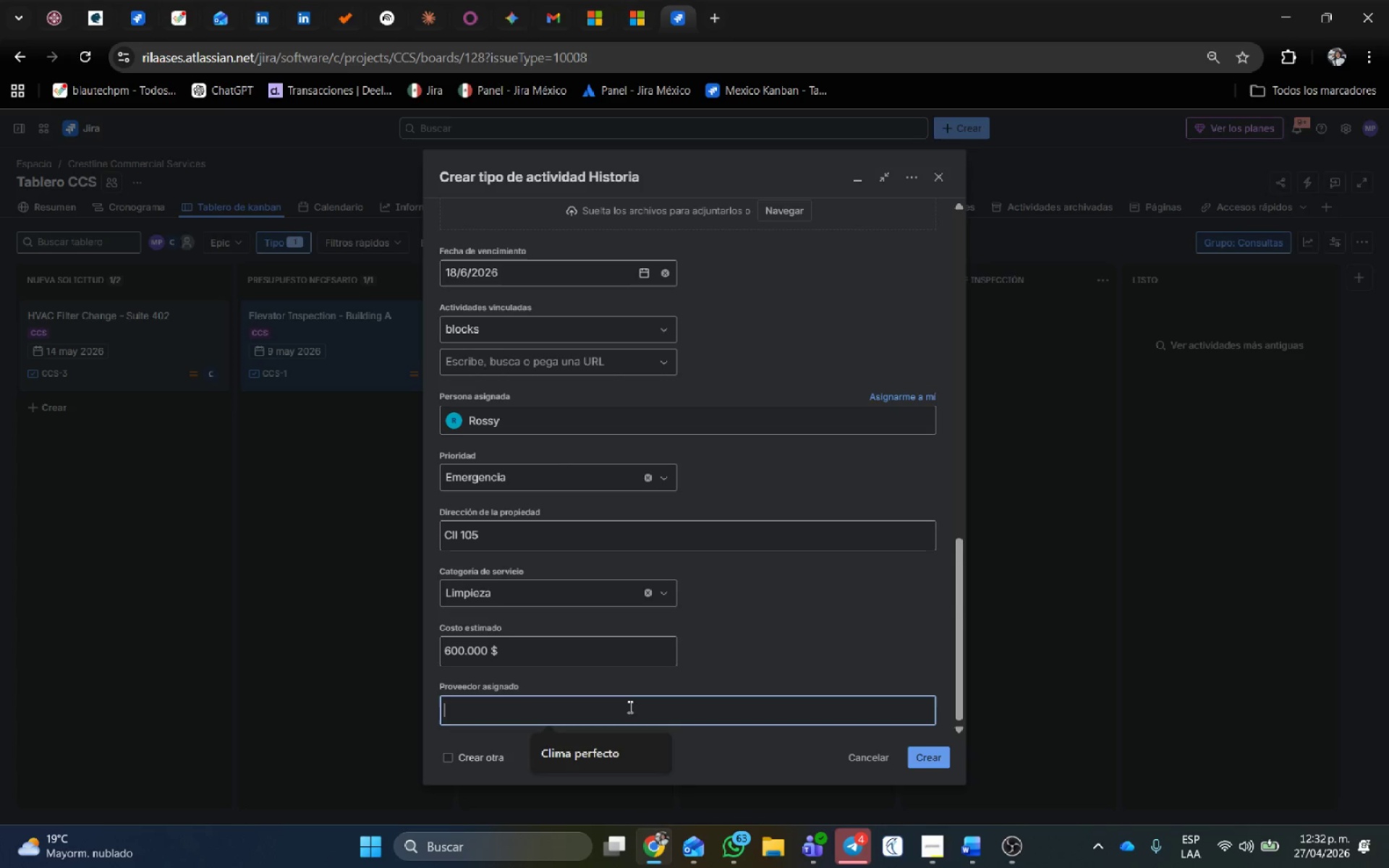 
type(idrios S.A)
 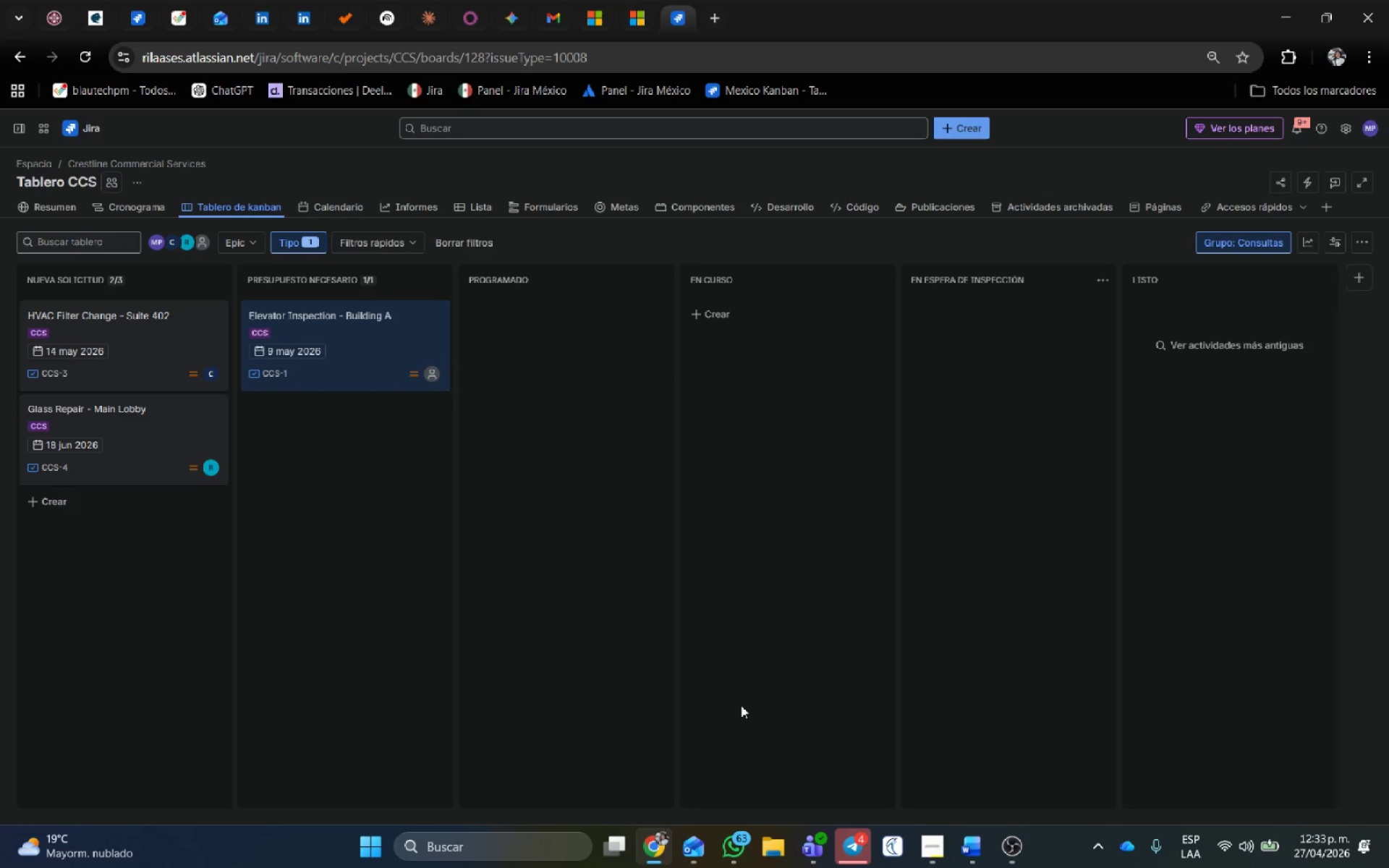 
wait(20.59)
 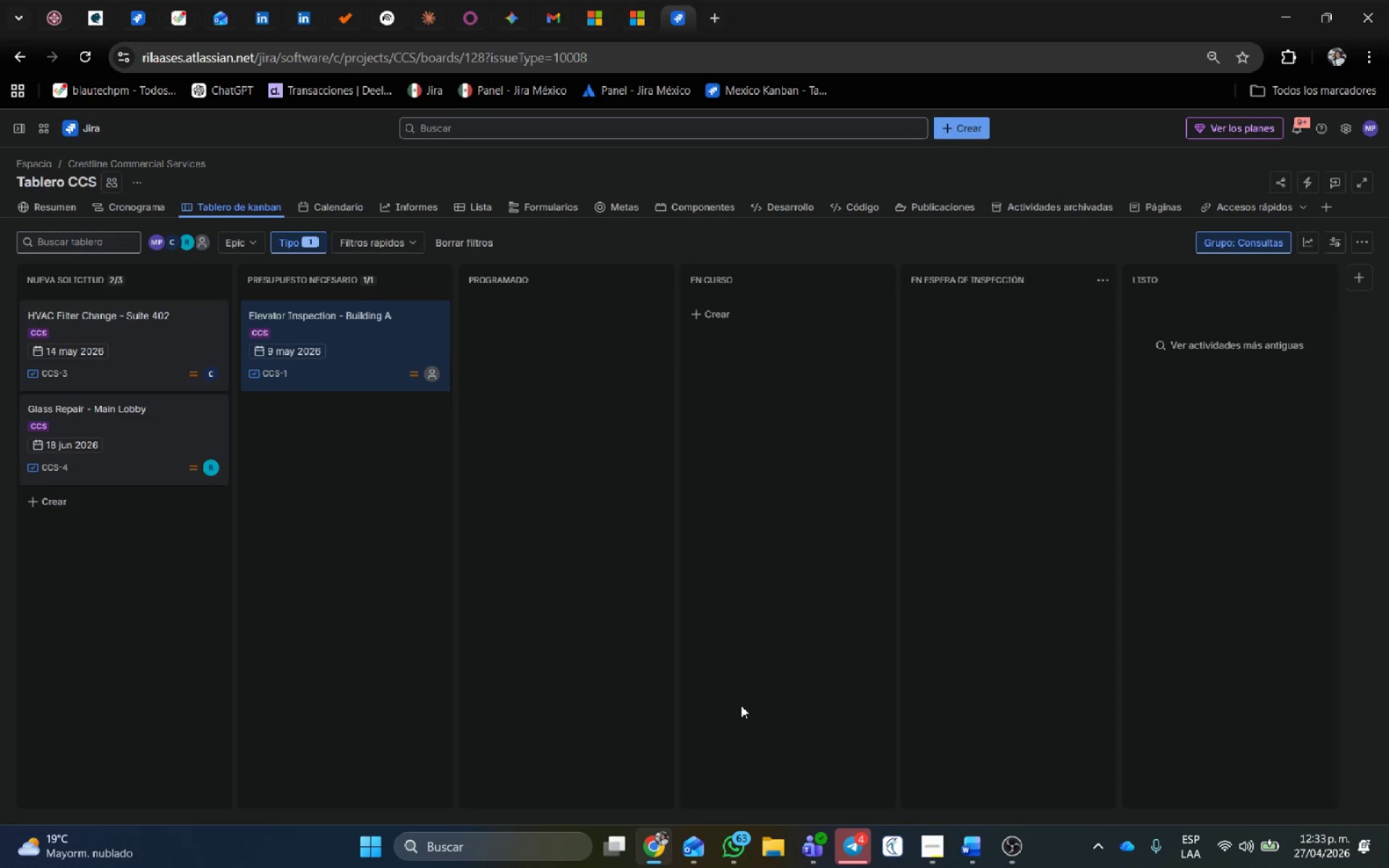 
left_click_drag(start_coordinate=[80, 414], to_coordinate=[496, 316])
 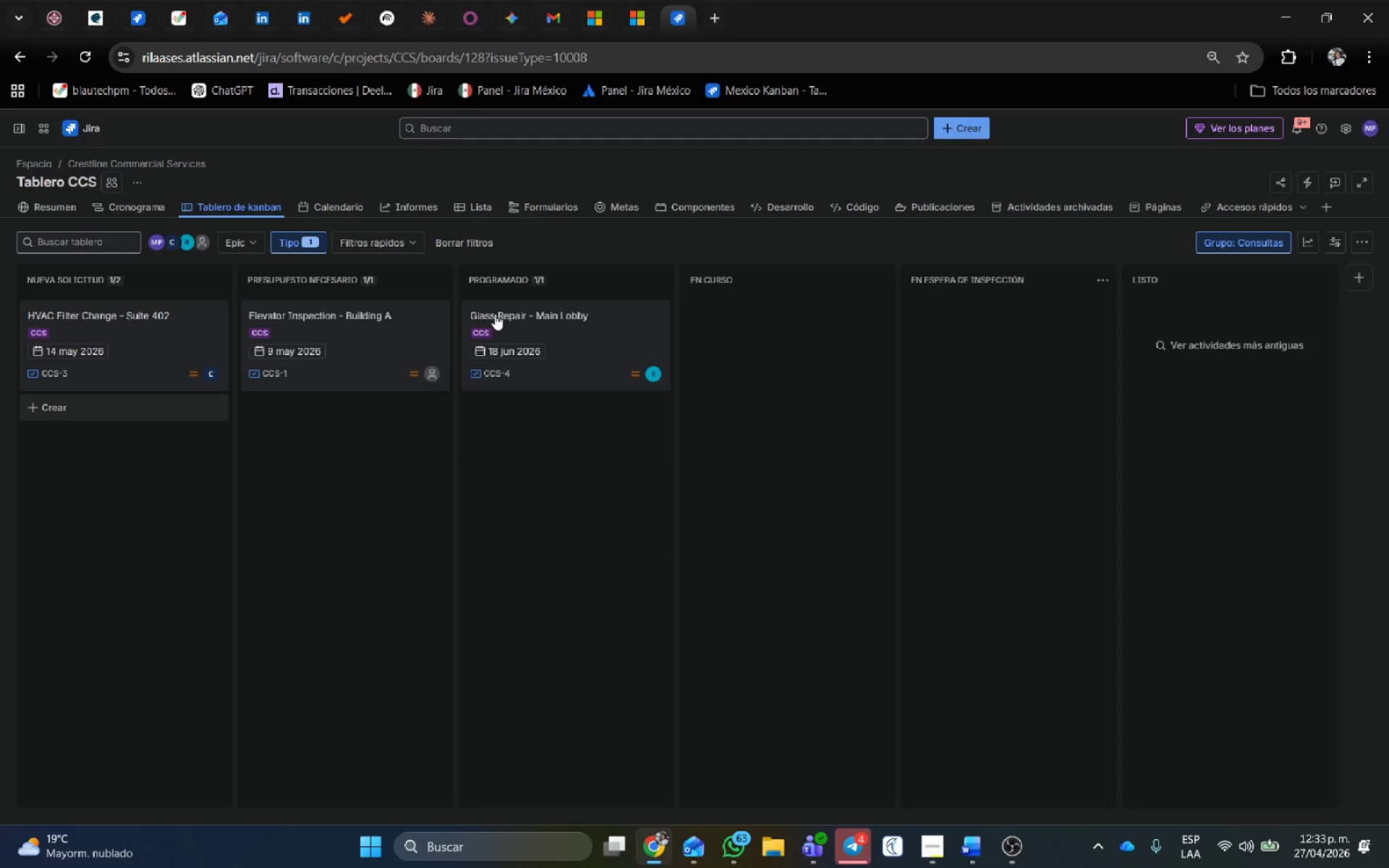 
wait(6.83)
 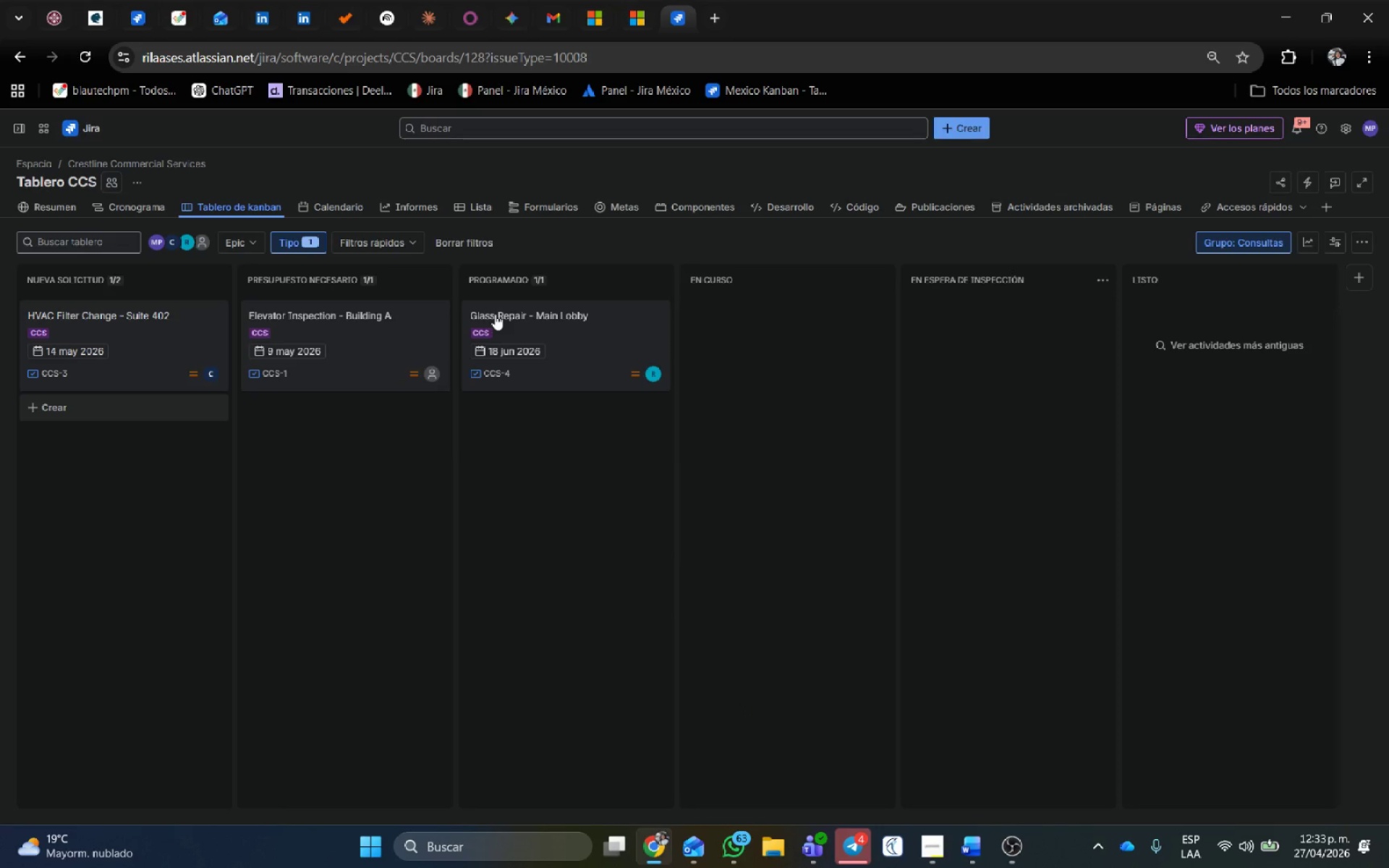 
left_click([983, 132])
 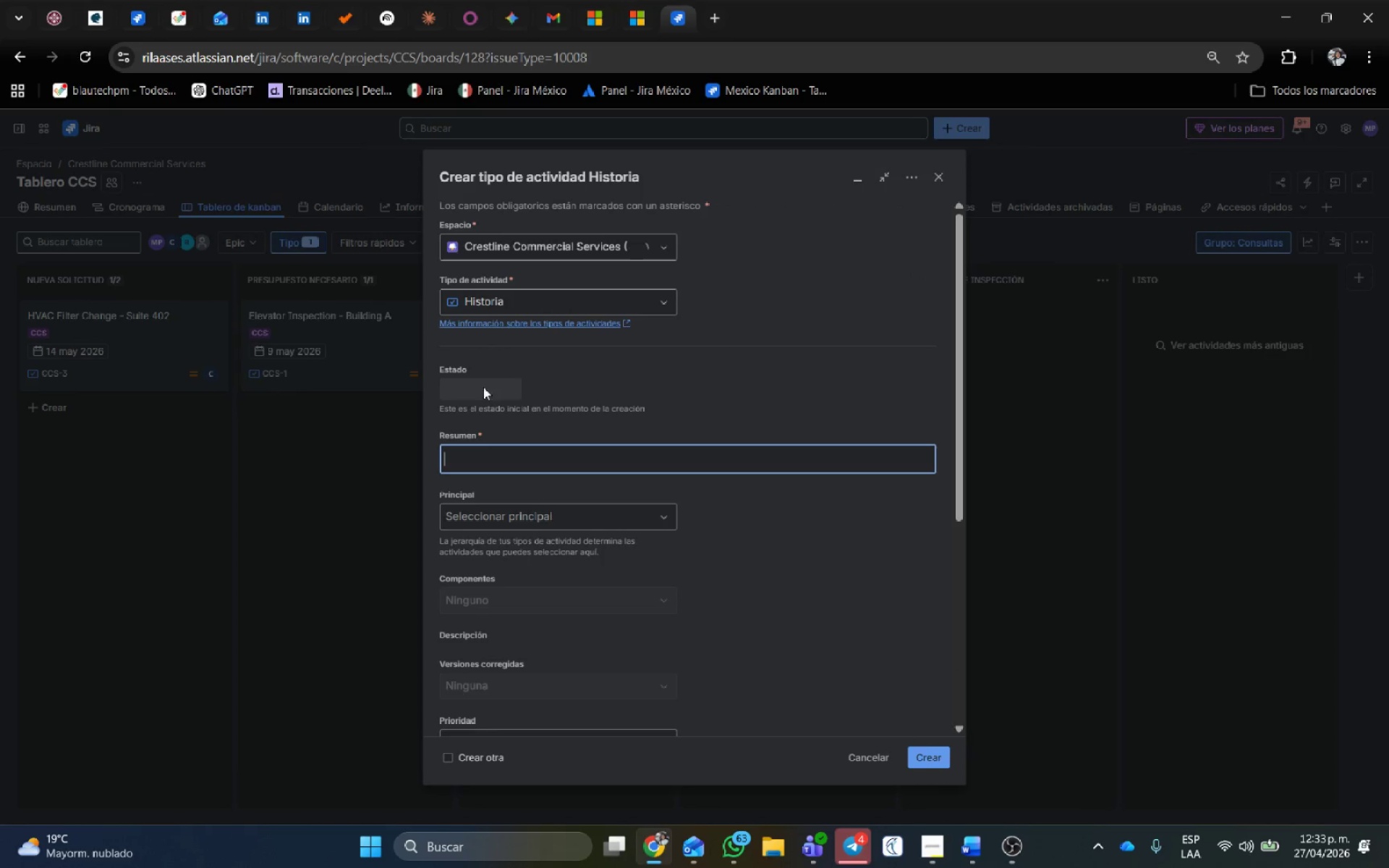 
left_click([501, 461])
 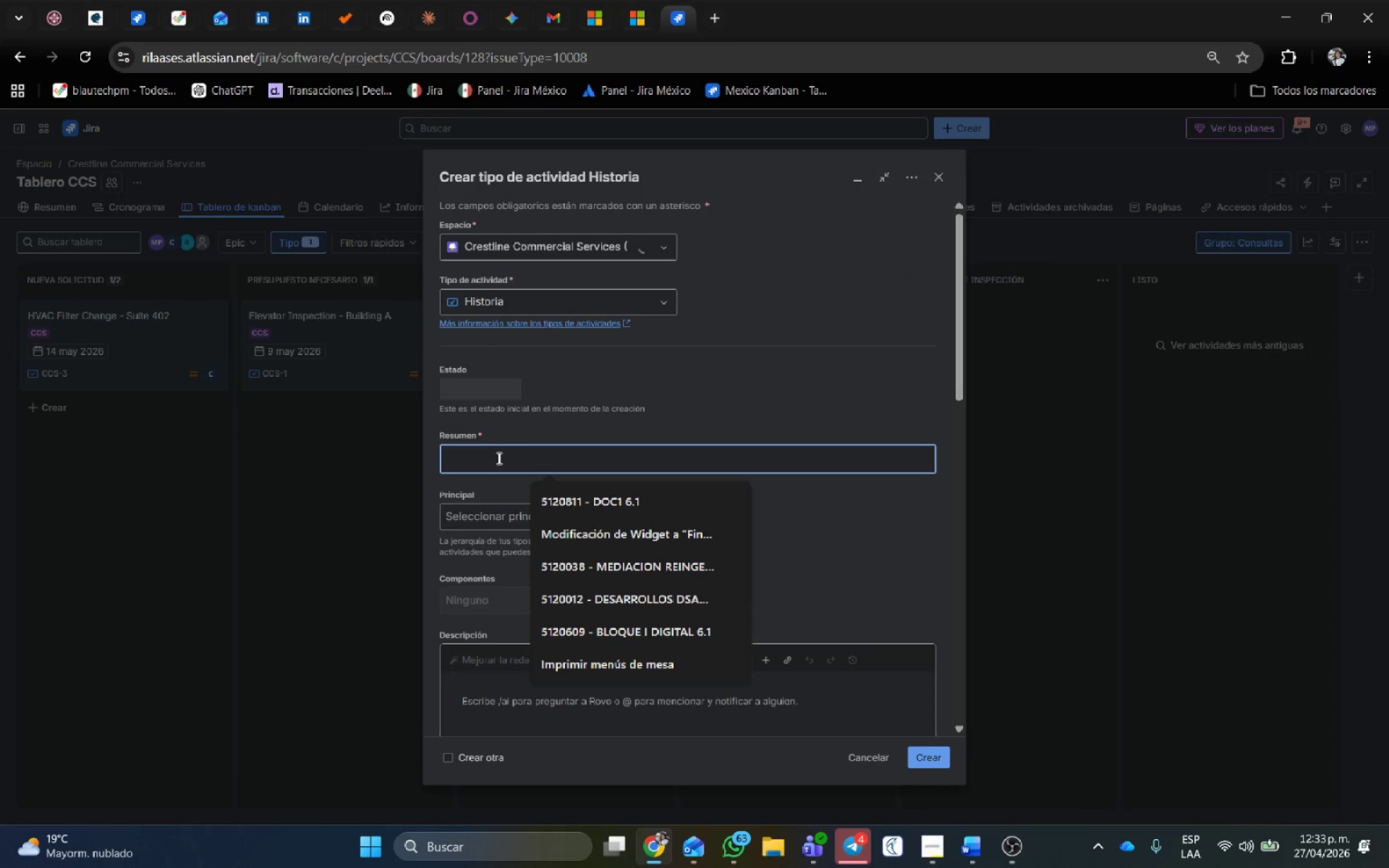 
type(Pipe Leak Fix)
 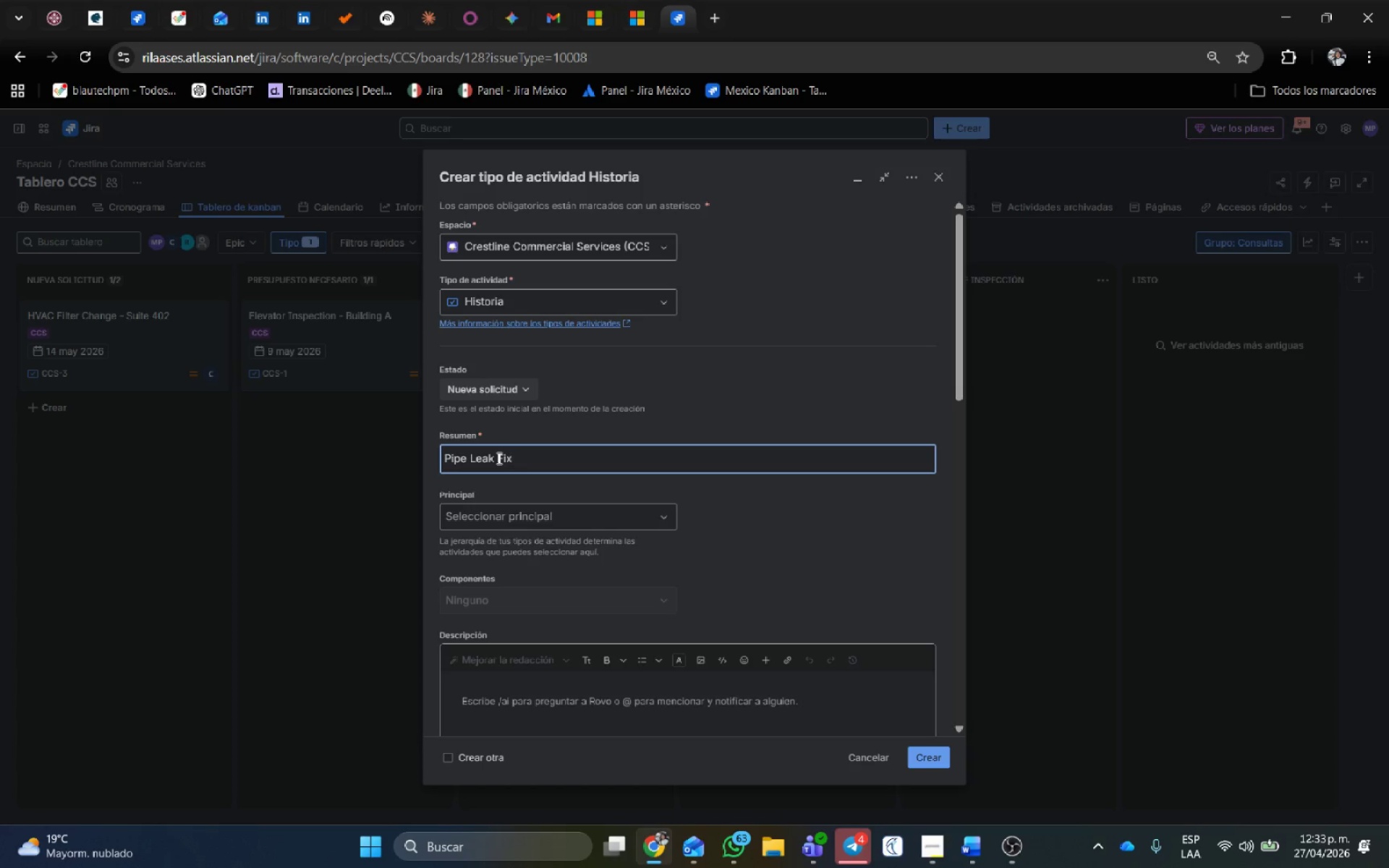 
left_click([535, 505])
 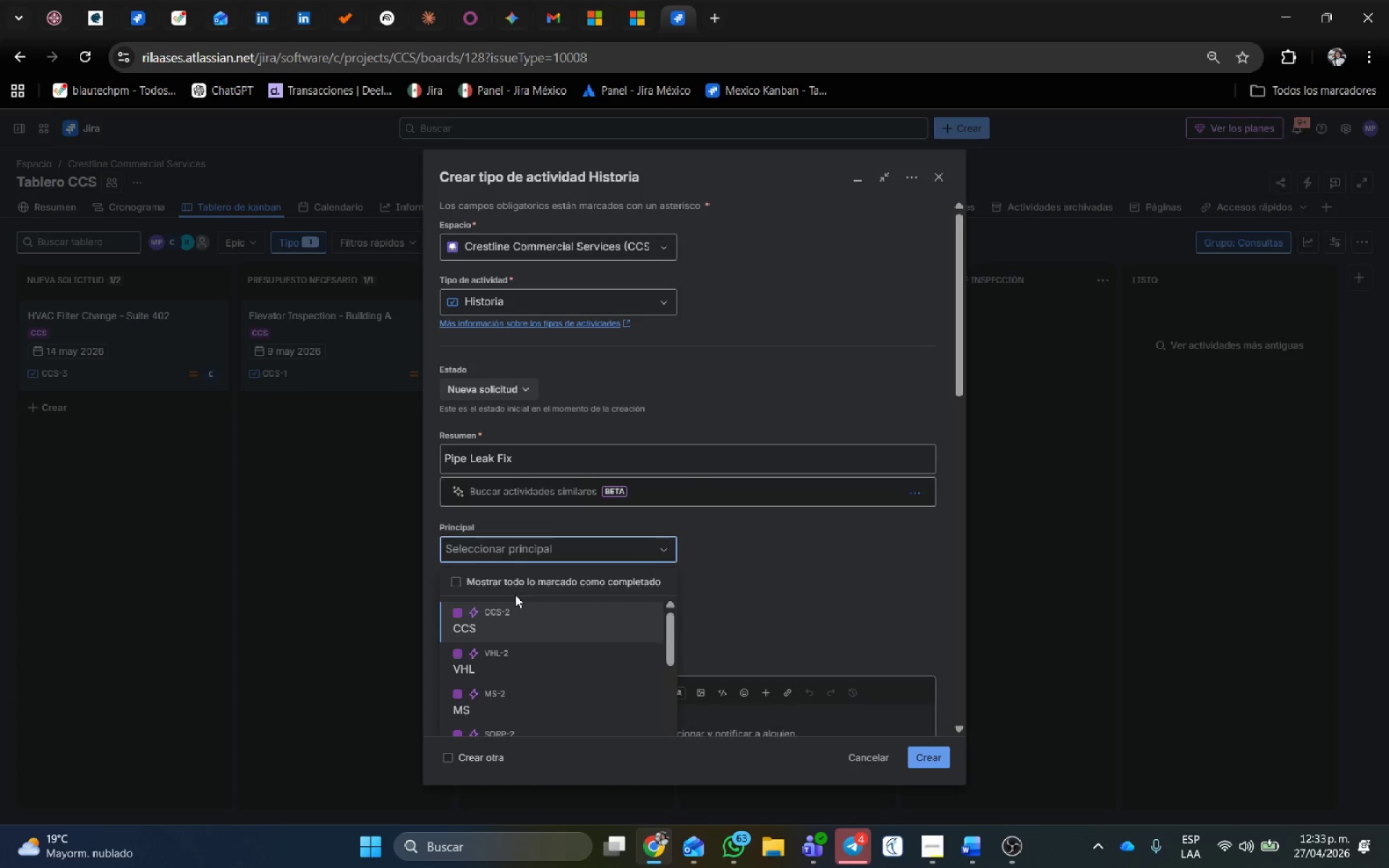 
left_click([517, 627])
 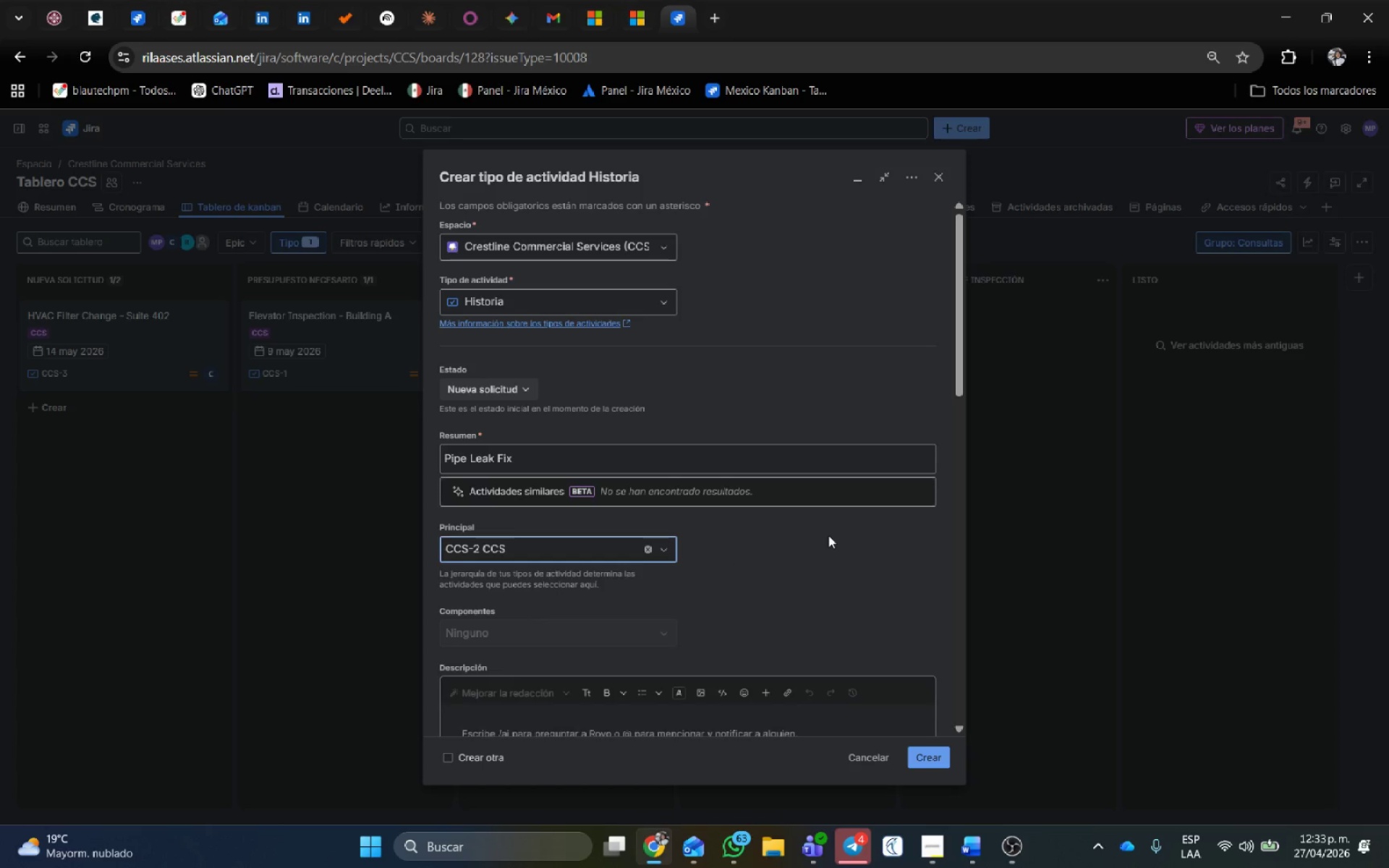 
scroll: coordinate [828, 535], scroll_direction: down, amount: 4.0
 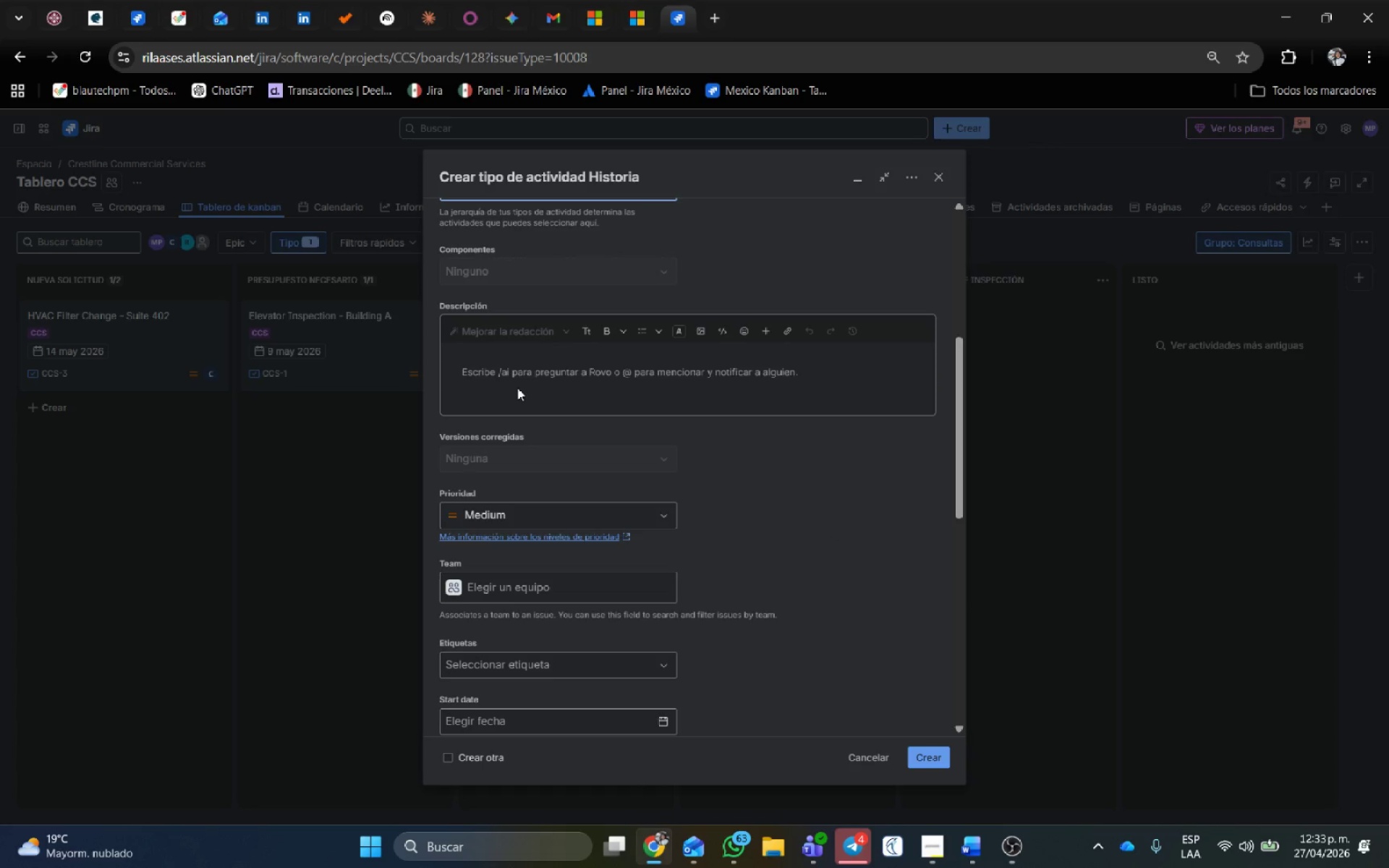 
left_click([519, 388])
 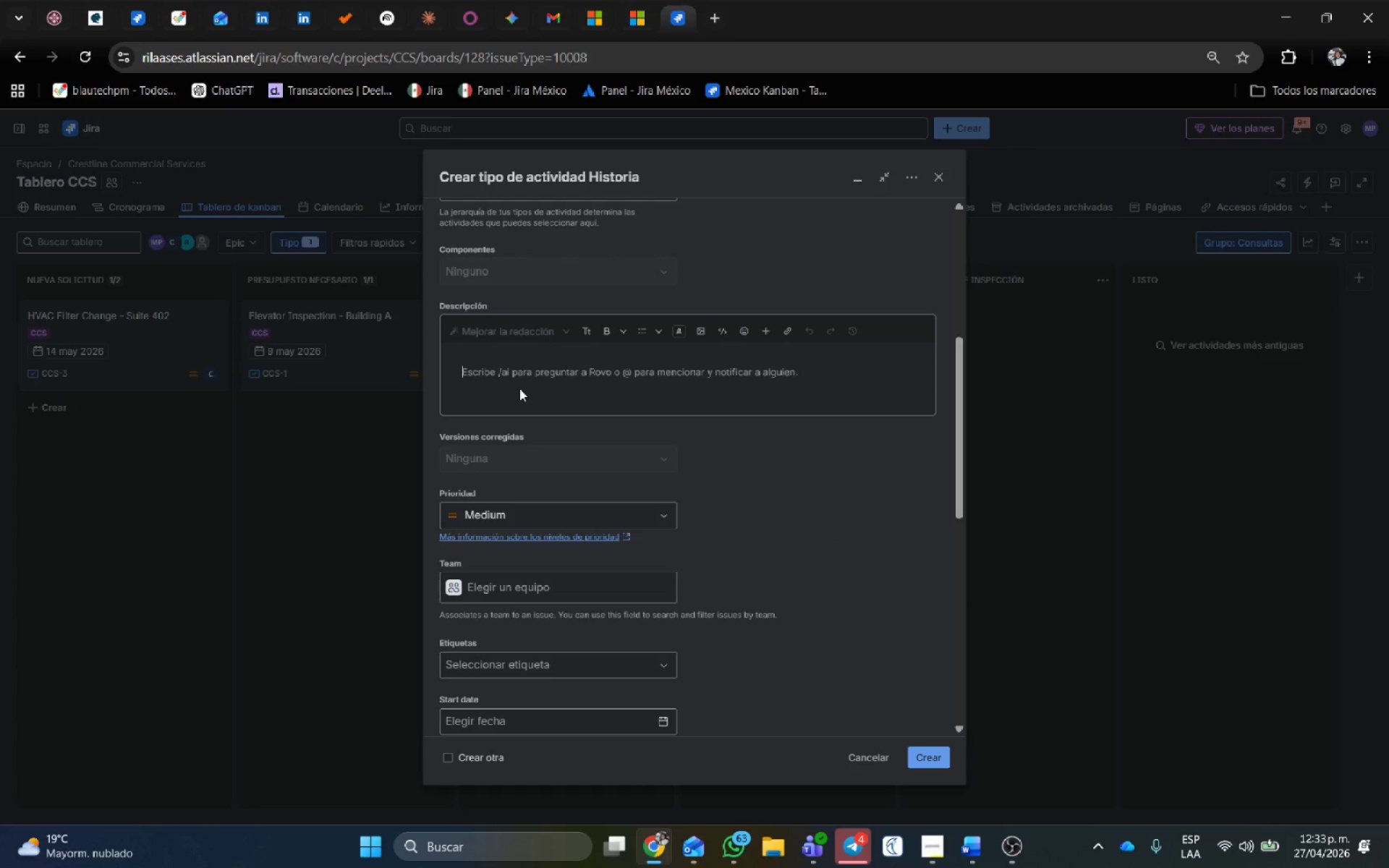 
type(Reparaci;on de tuber;ia de cobre d)
key(Backspace)
type(con c)
key(Backspace)
type(goteo constante en ba`o.)
 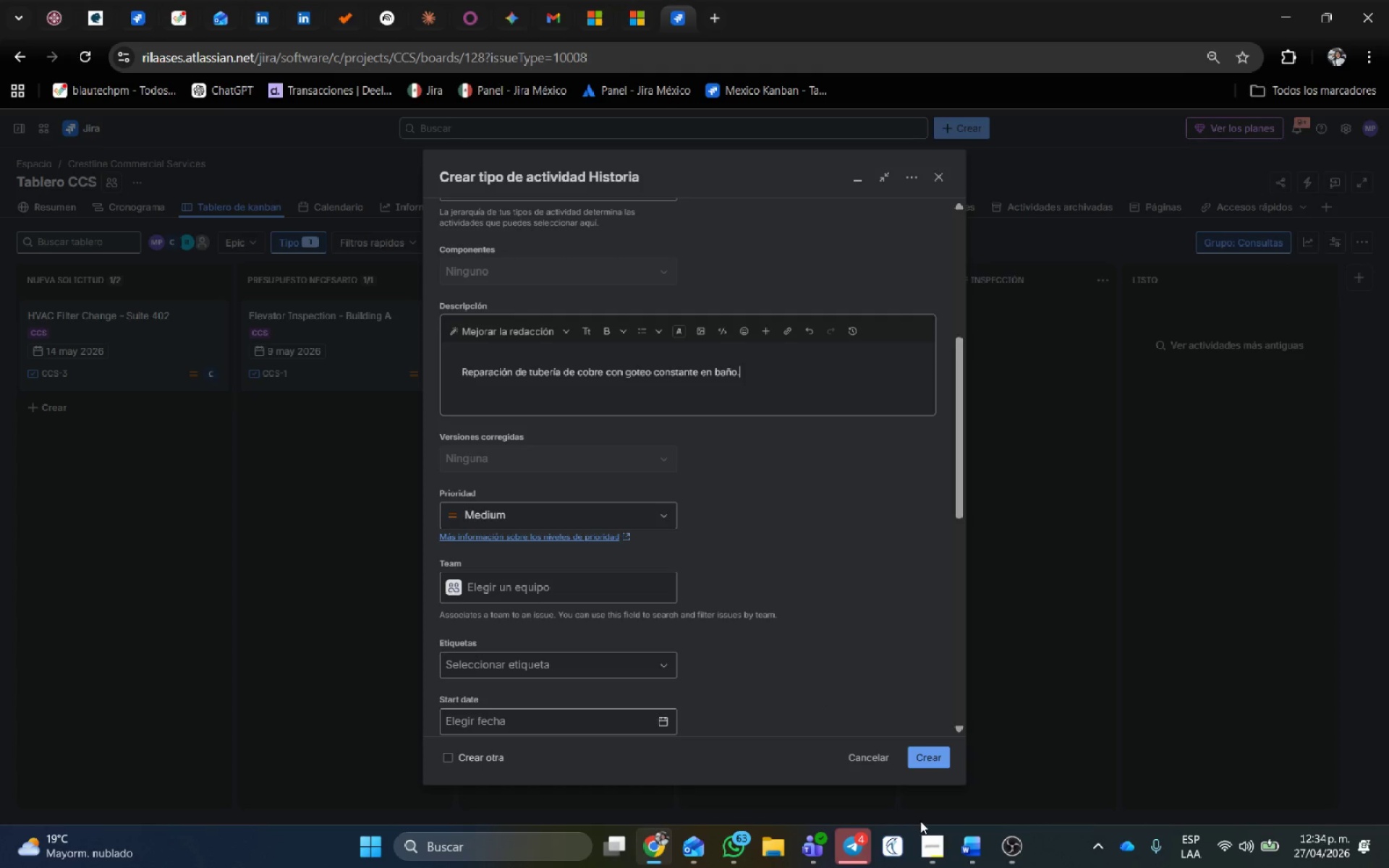 
left_click([663, 447])
 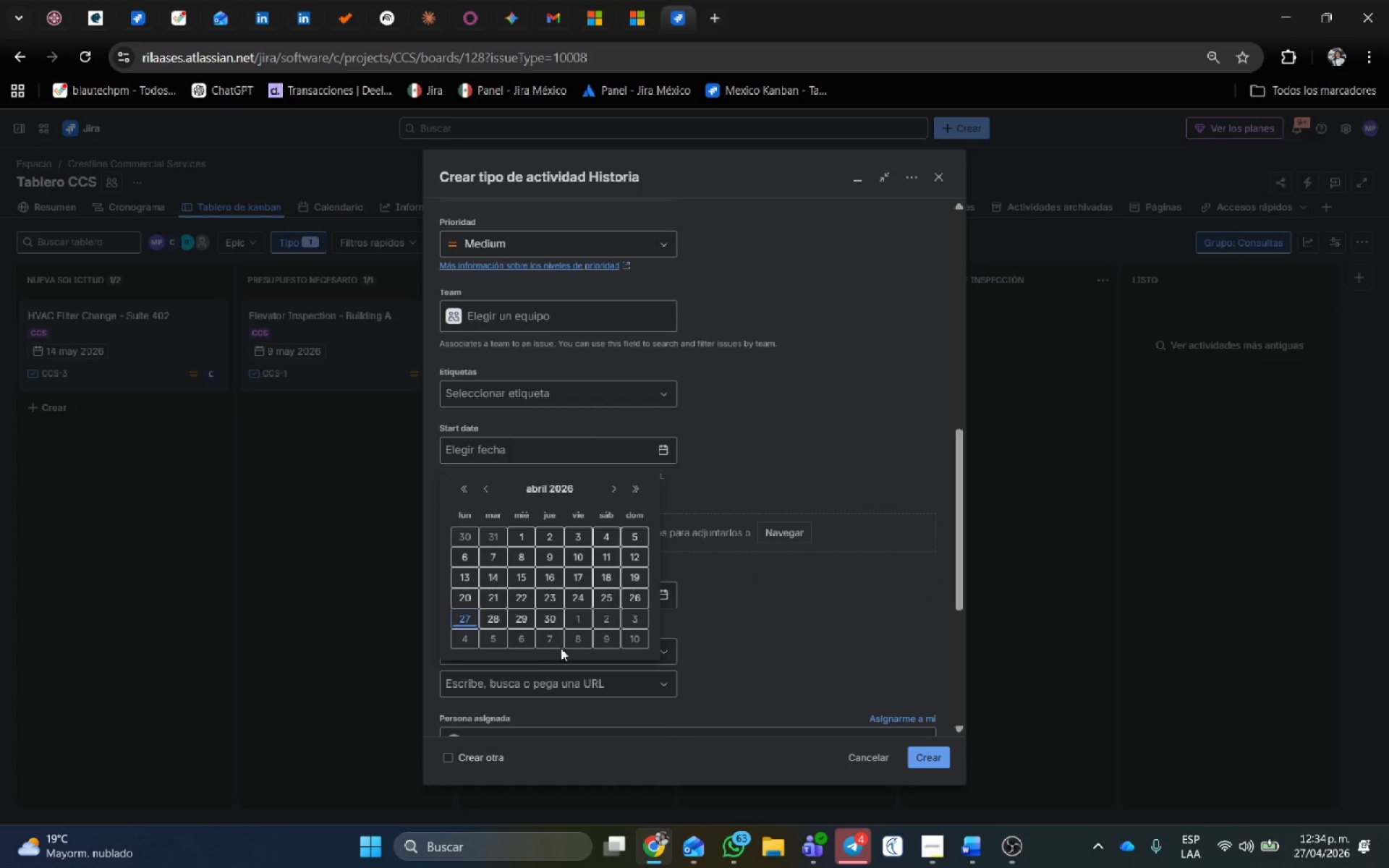 
scroll: coordinate [820, 624], scroll_direction: down, amount: 3.0
 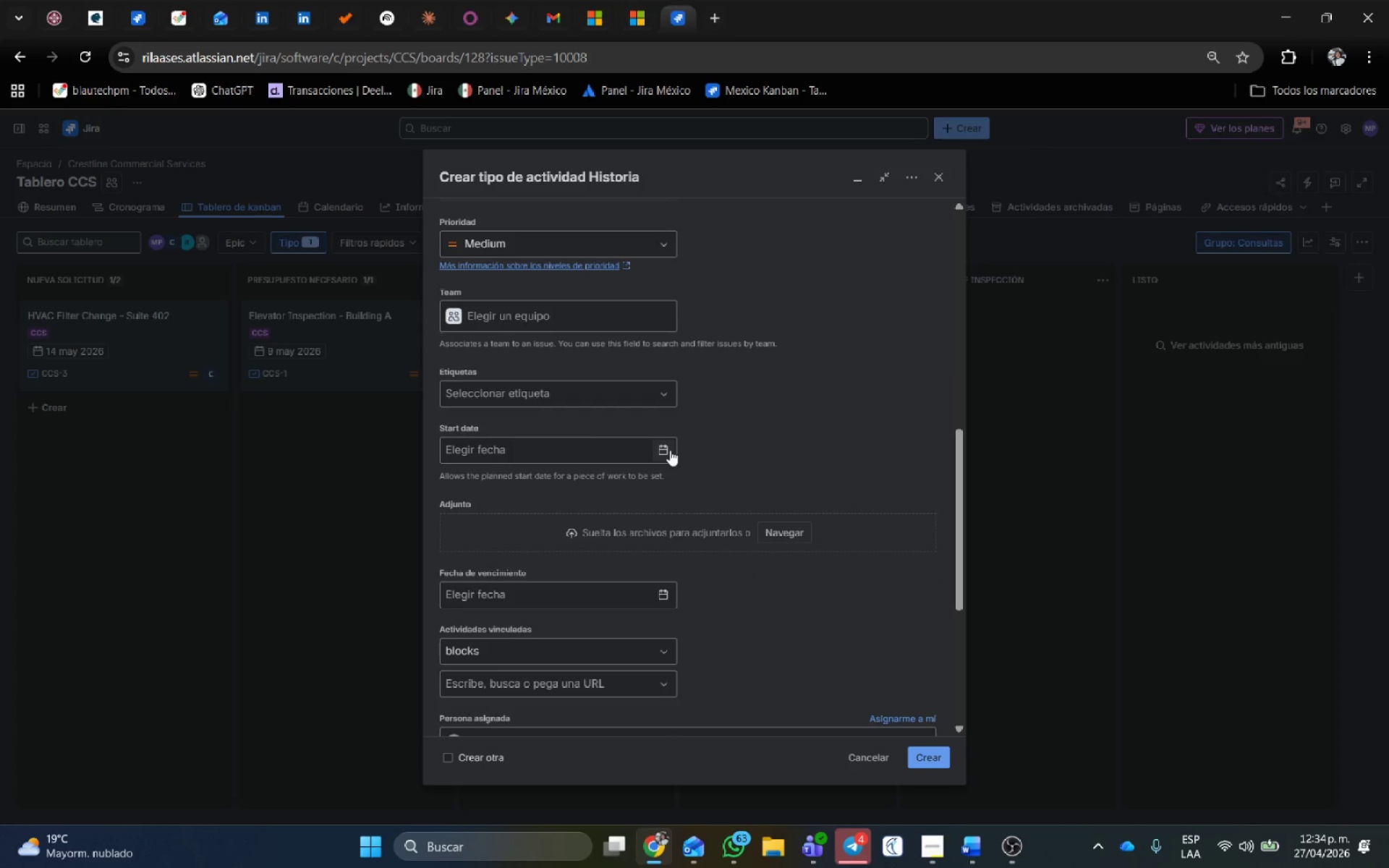 
left_click([575, 623])
 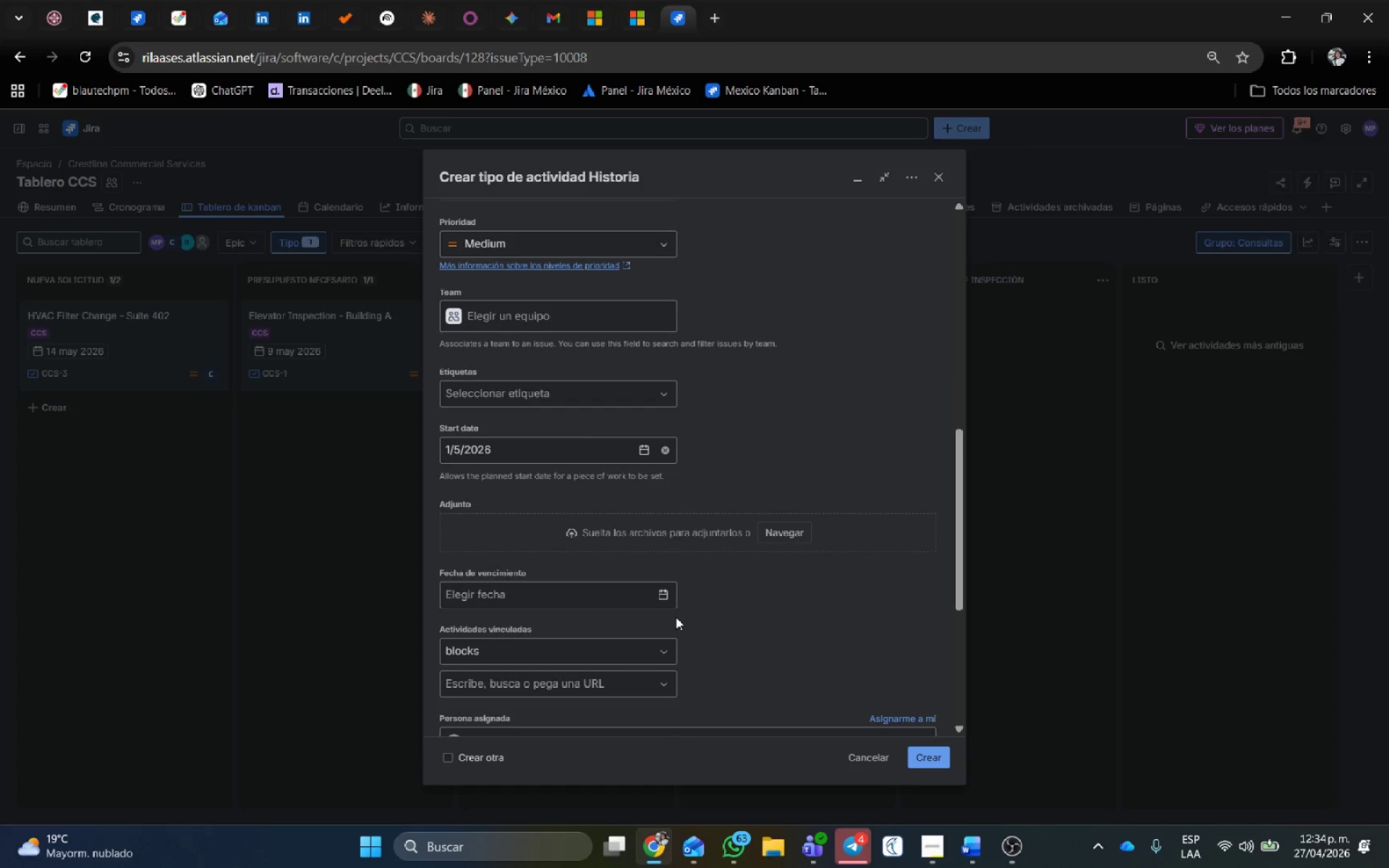 
left_click([667, 599])
 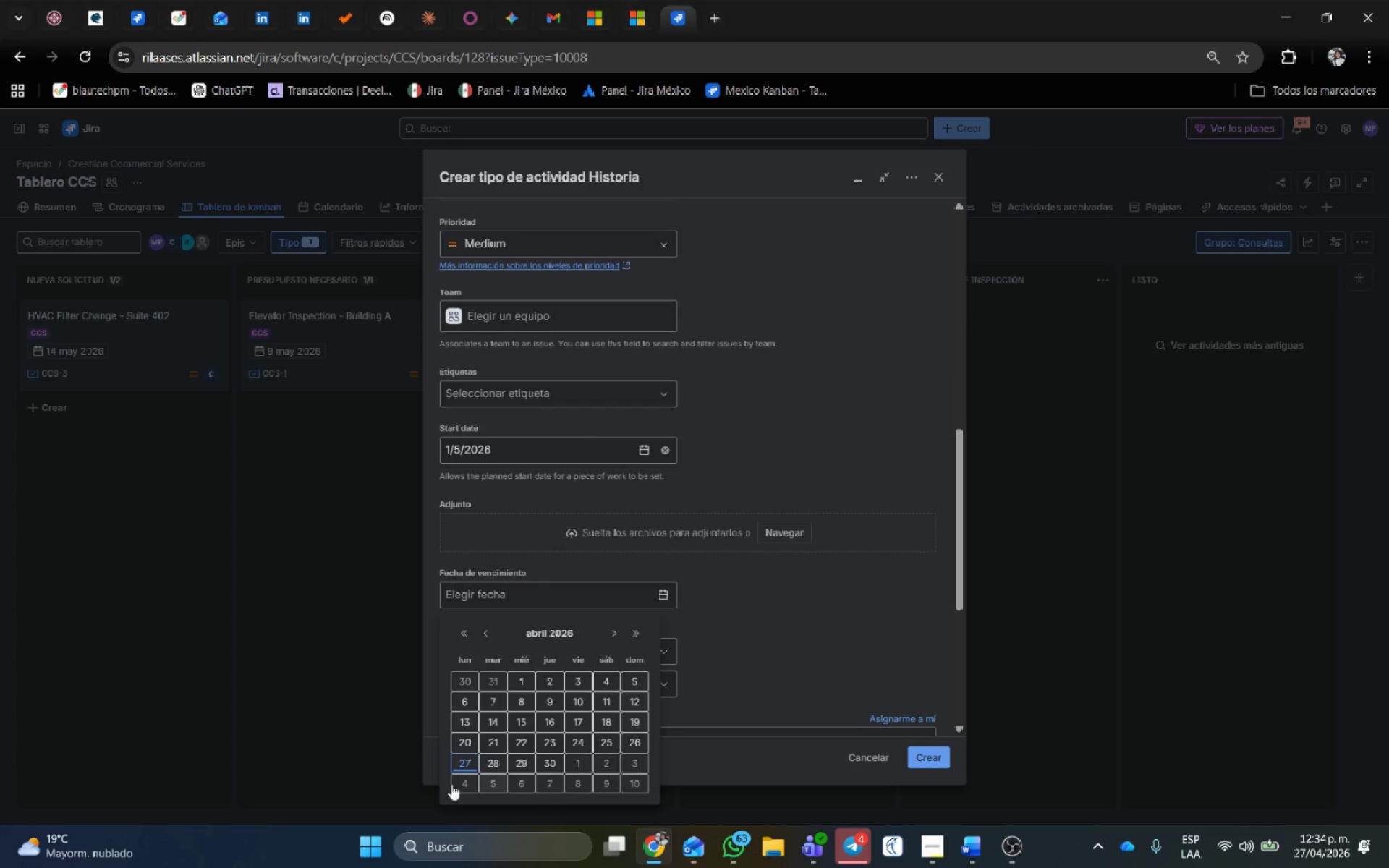 
left_click([461, 783])
 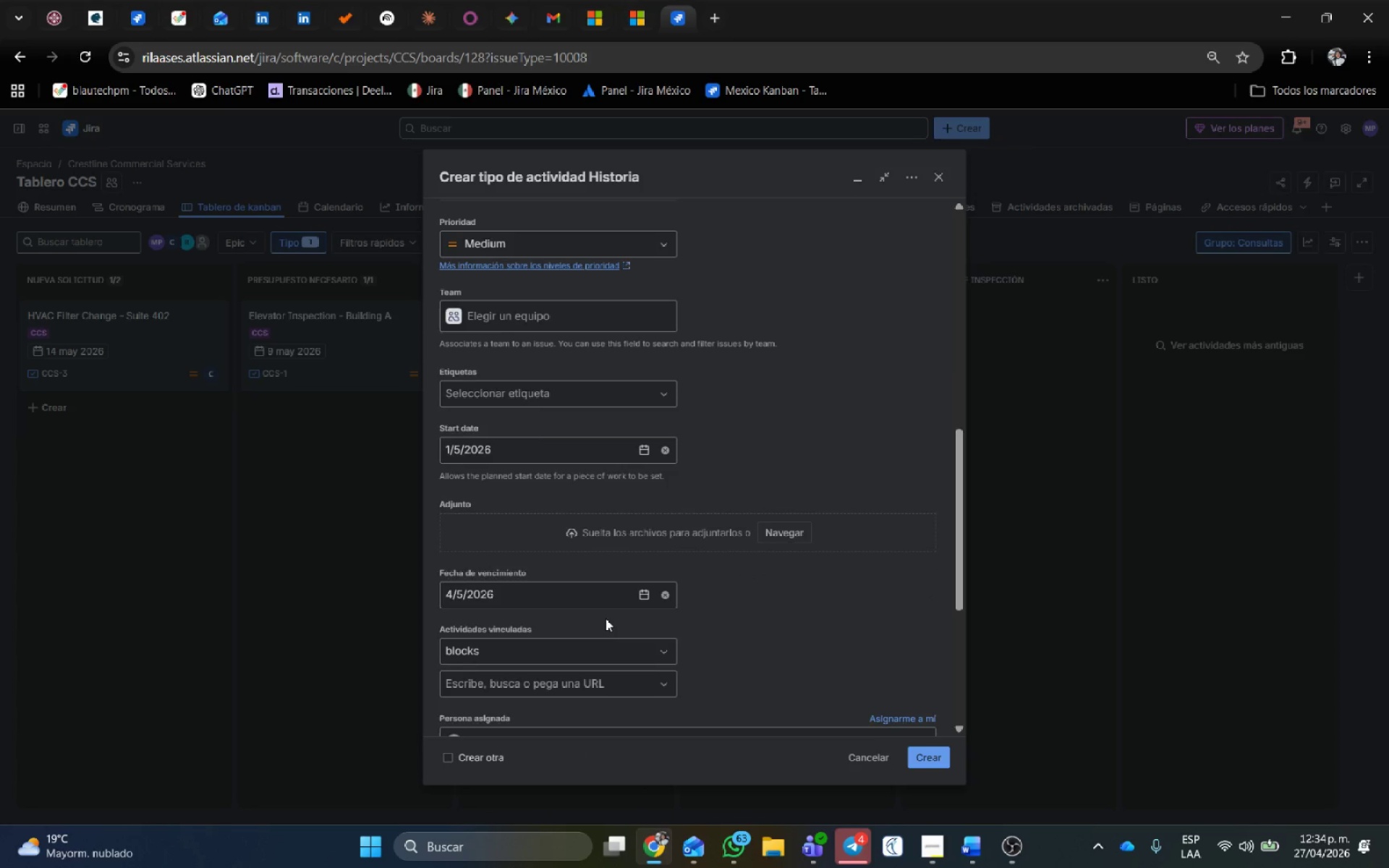 
left_click([624, 475])
 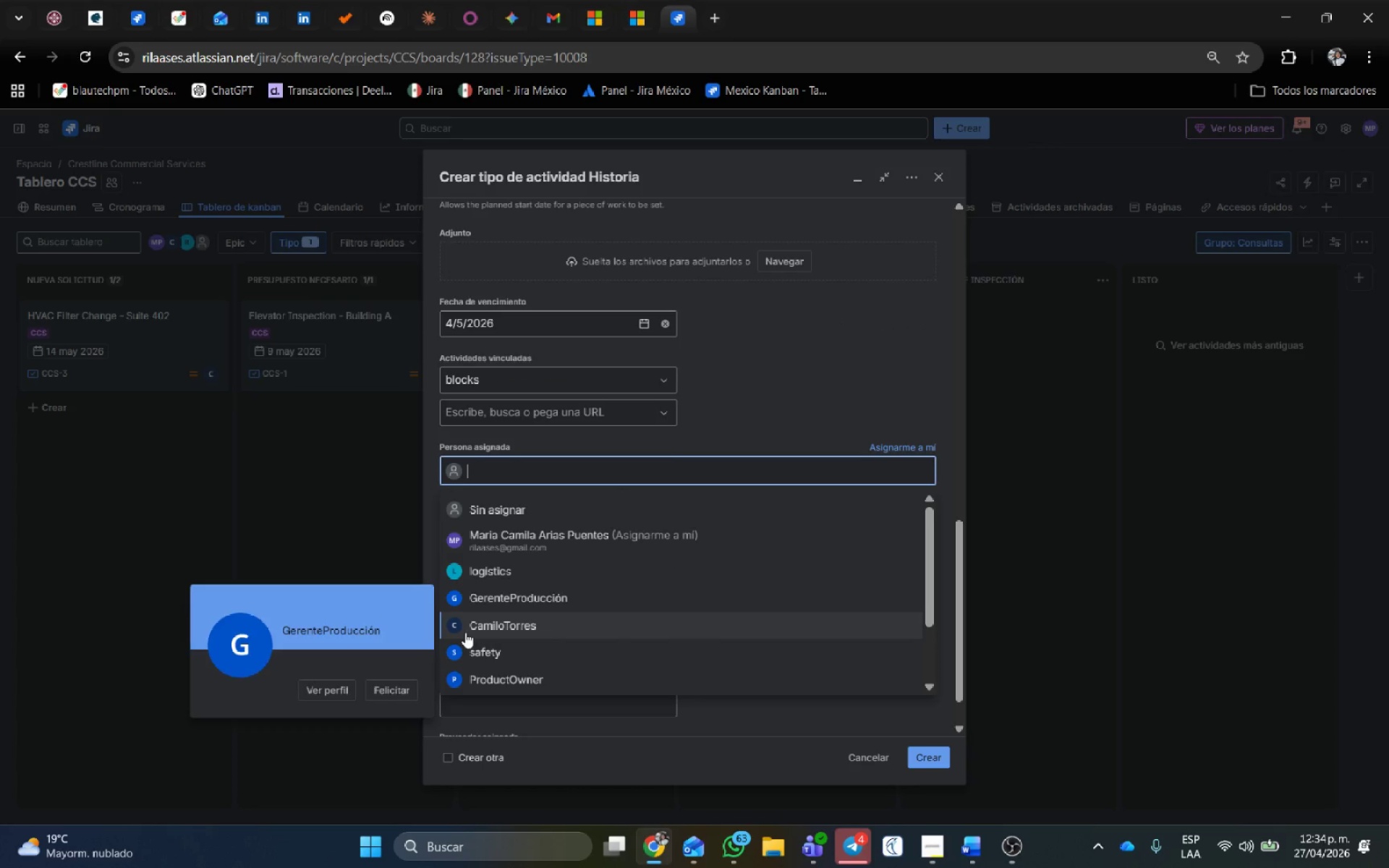 
scroll: coordinate [623, 561], scroll_direction: down, amount: 3.0
 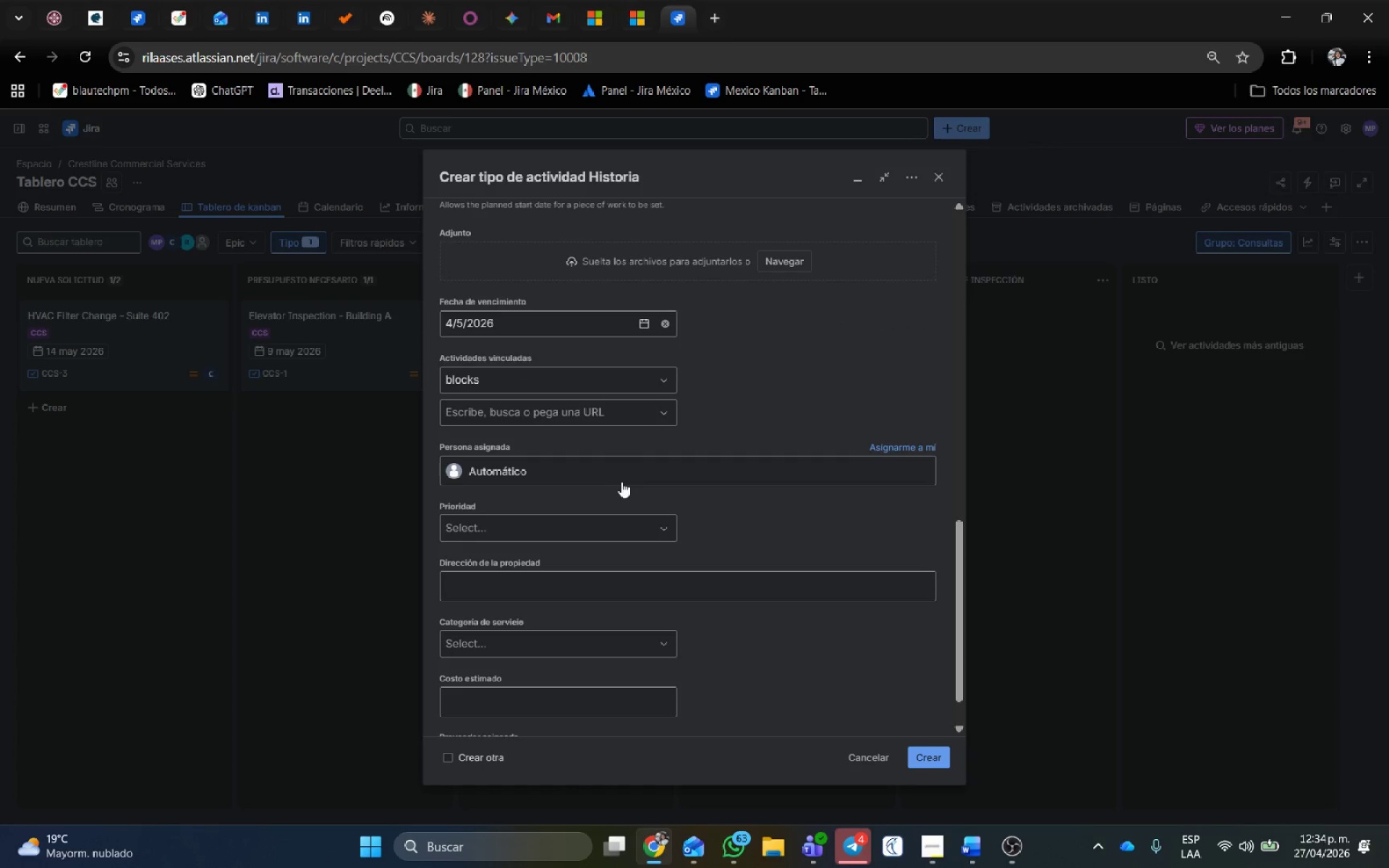 
left_click([456, 630])
 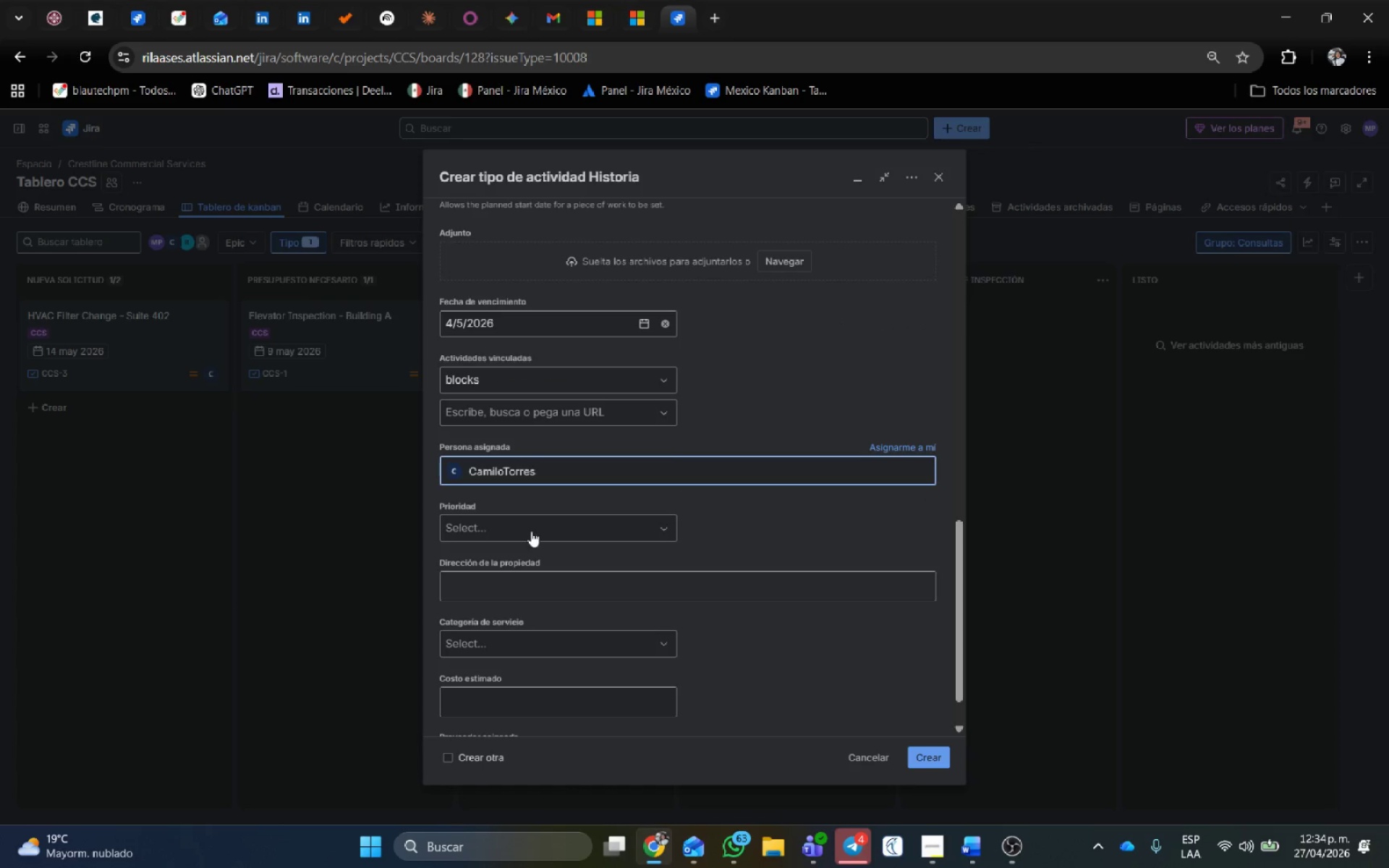 
left_click([530, 529])
 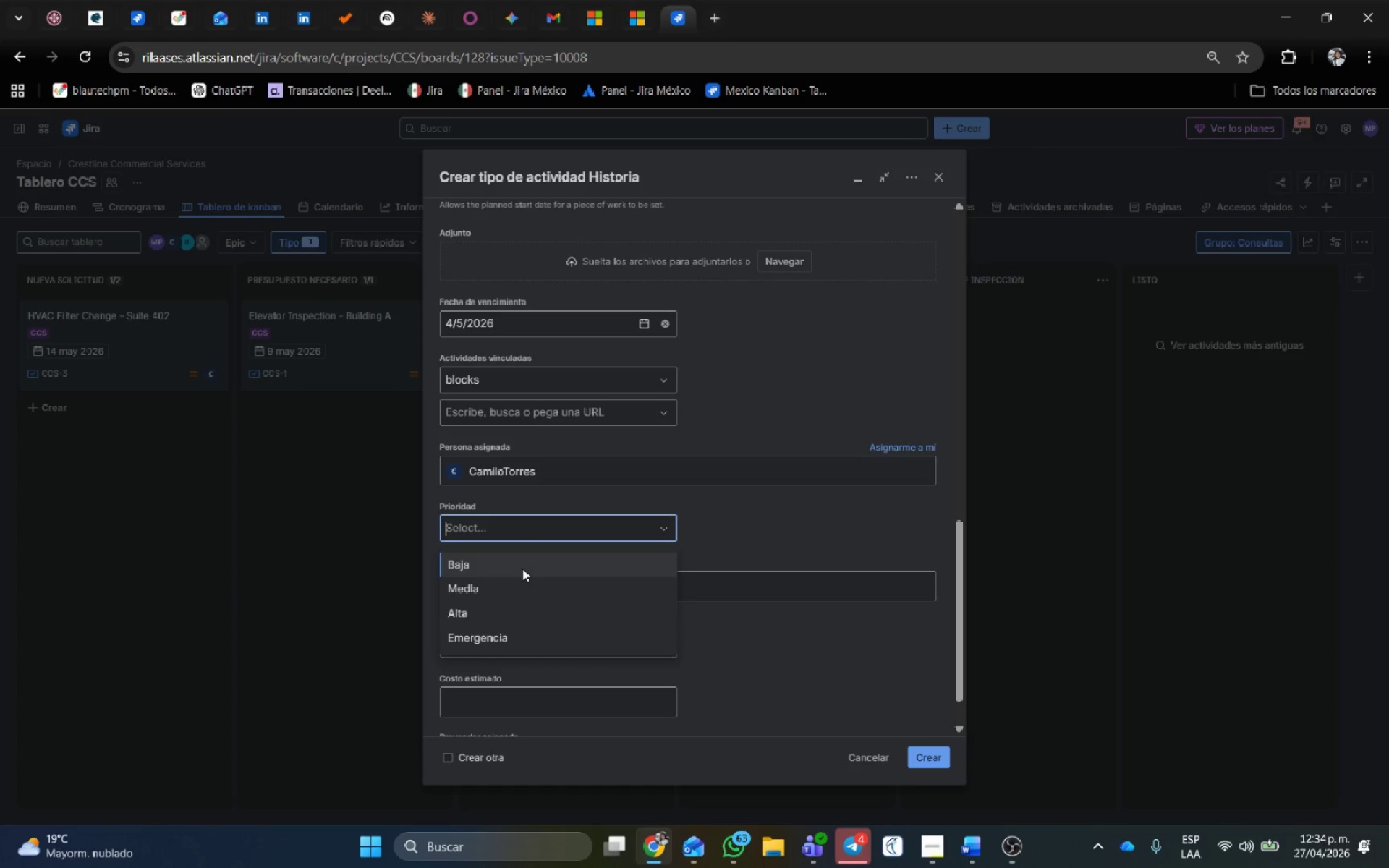 
left_click([505, 626])
 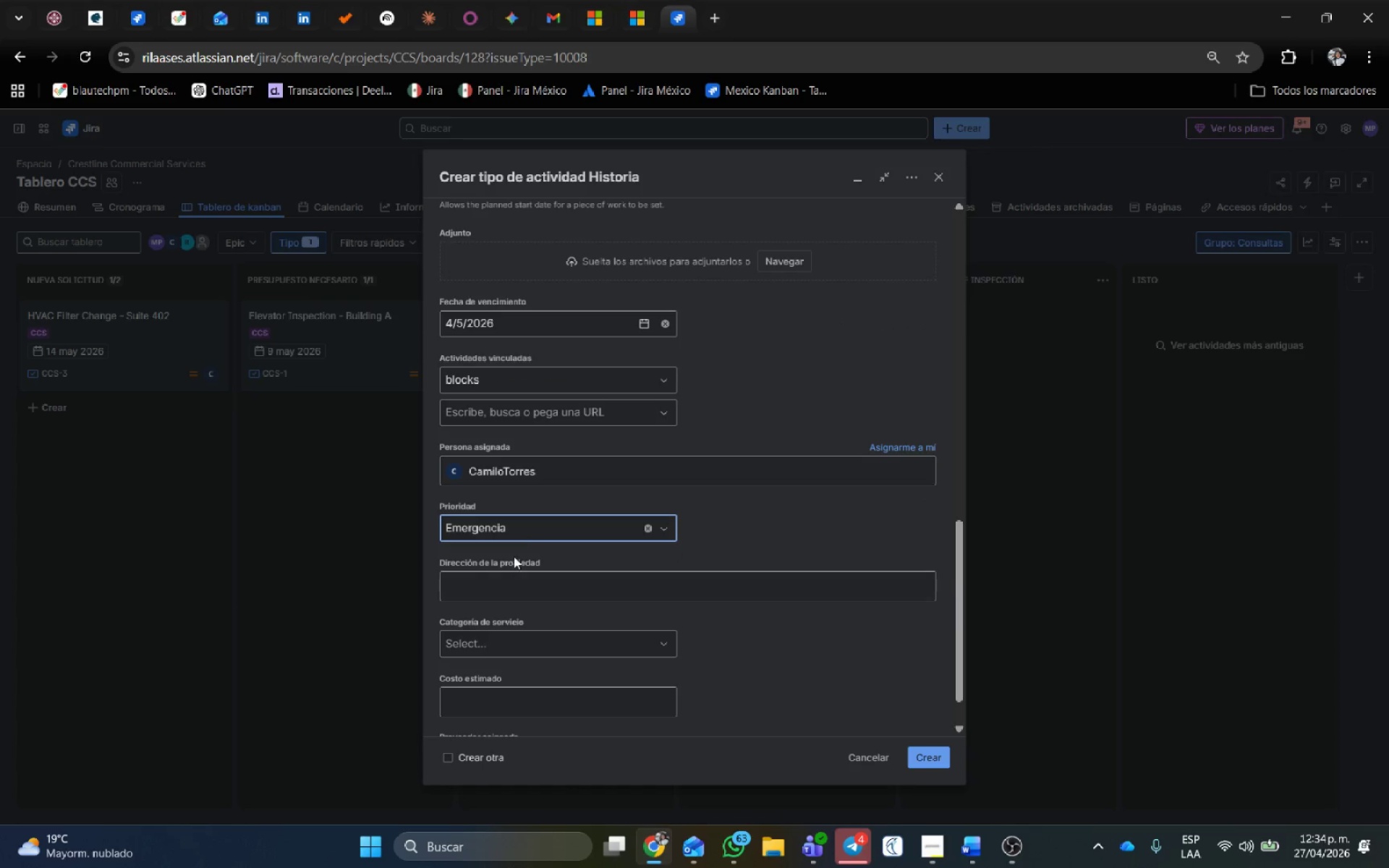 
left_click([525, 537])
 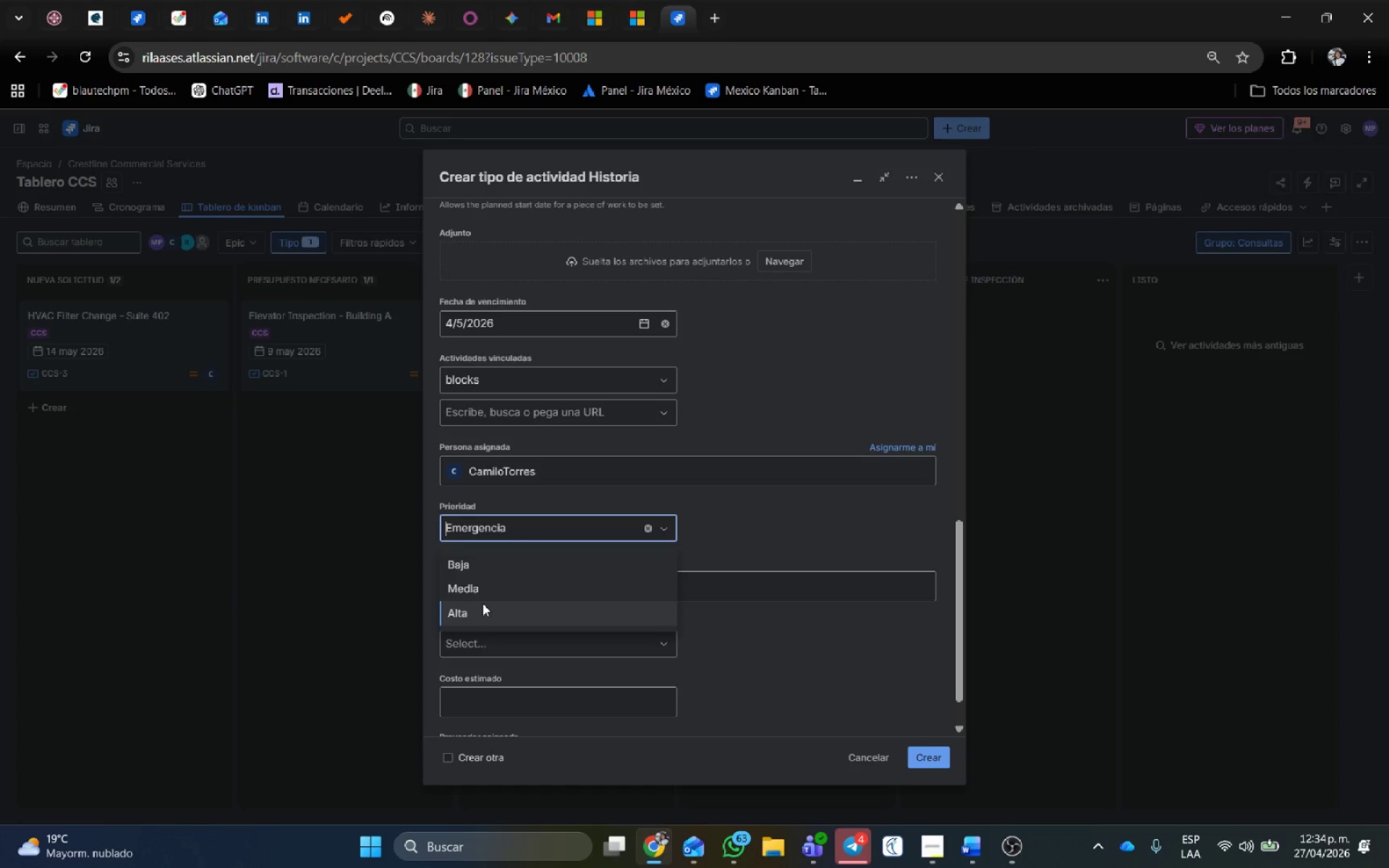 
left_click([483, 601])
 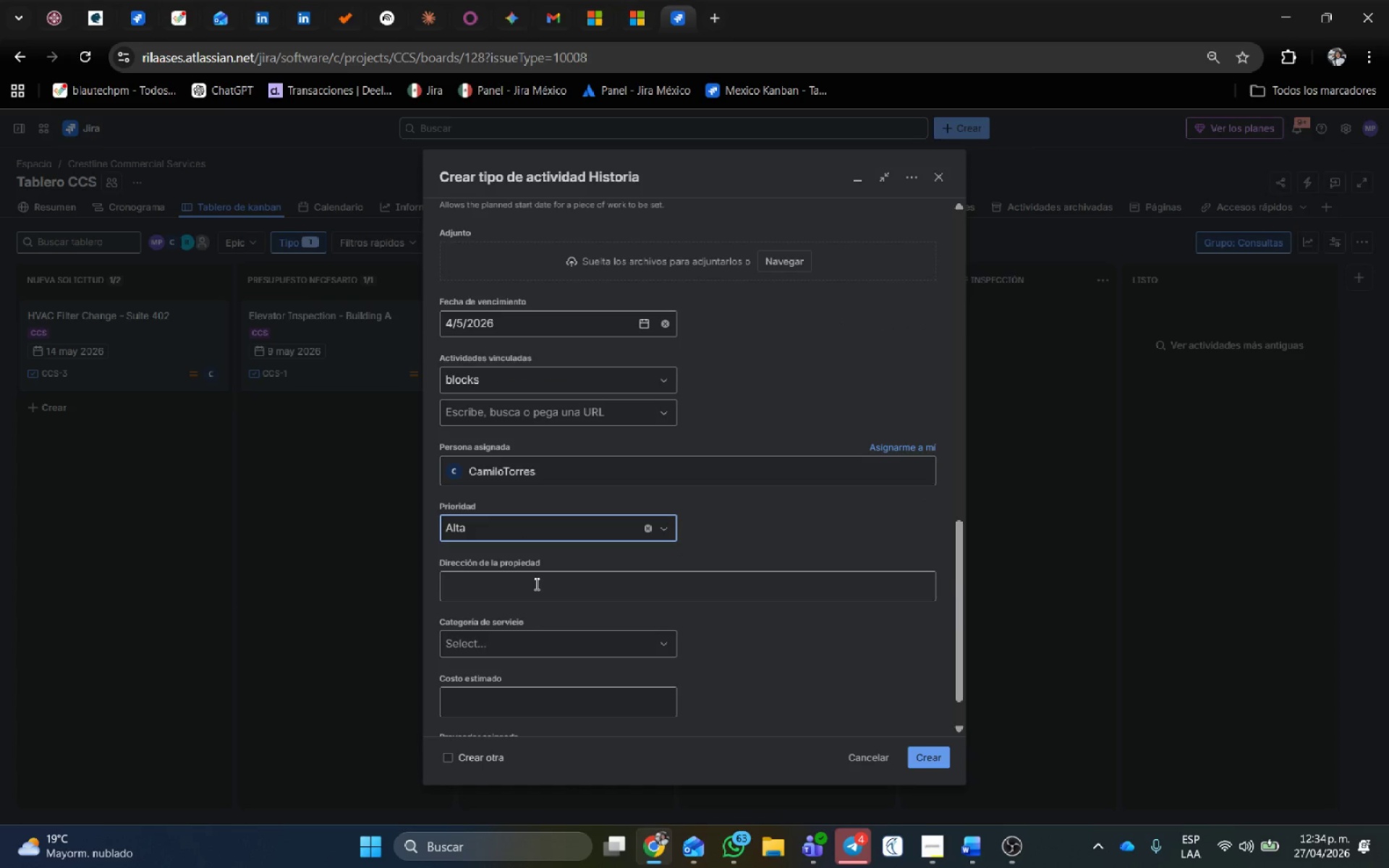 
left_click([533, 580])
 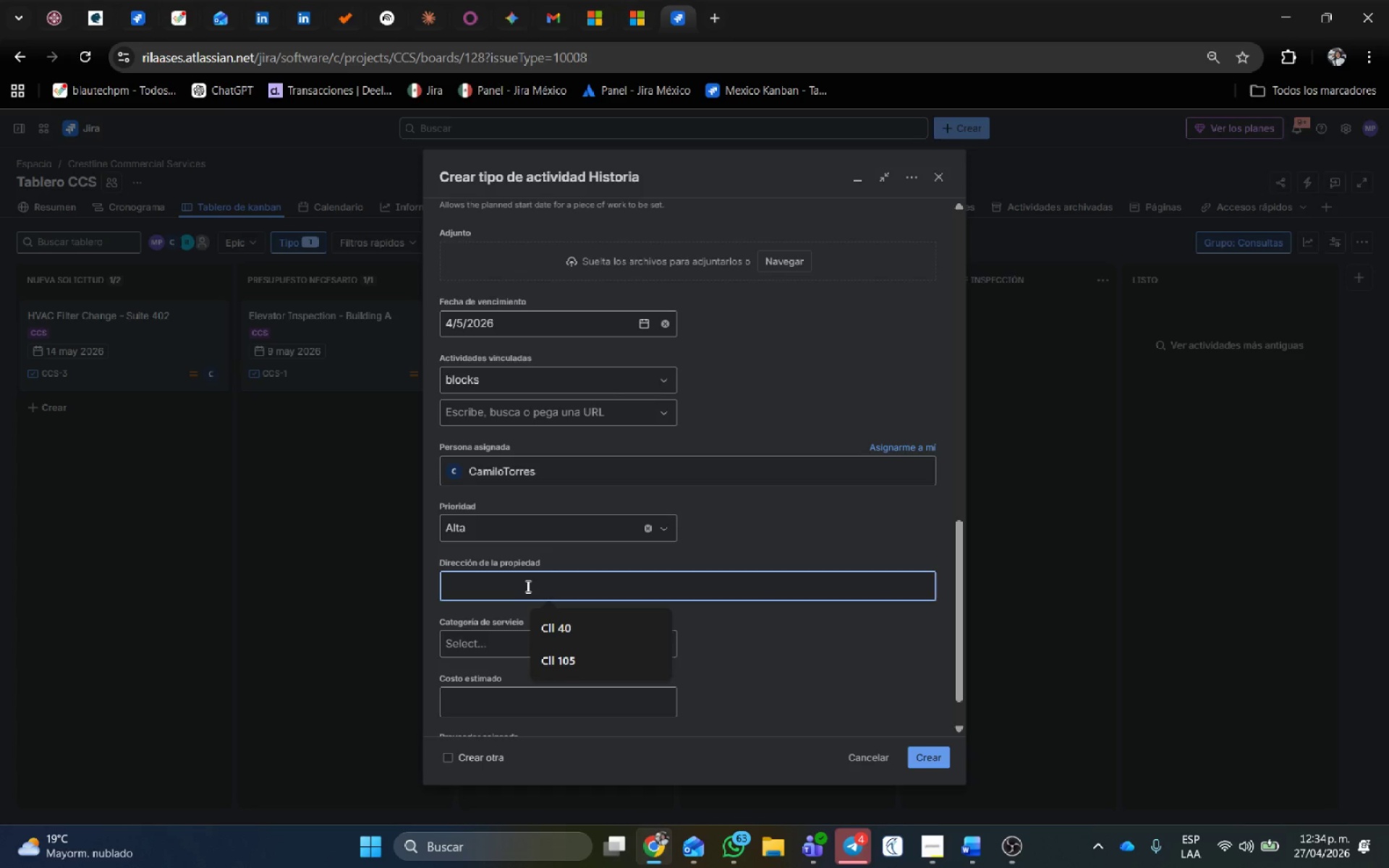 
type(Cll 50 )
 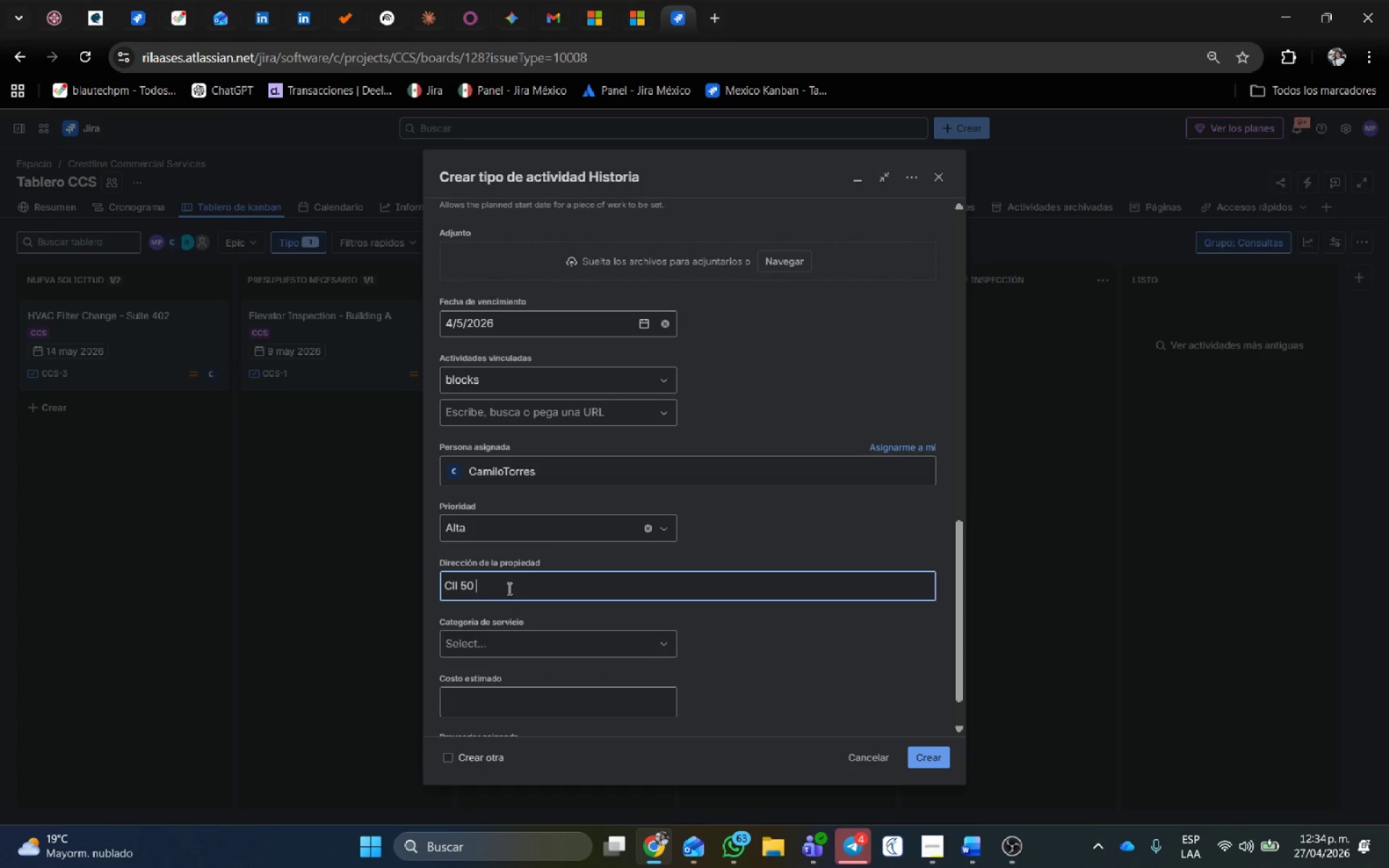 
left_click([497, 645])
 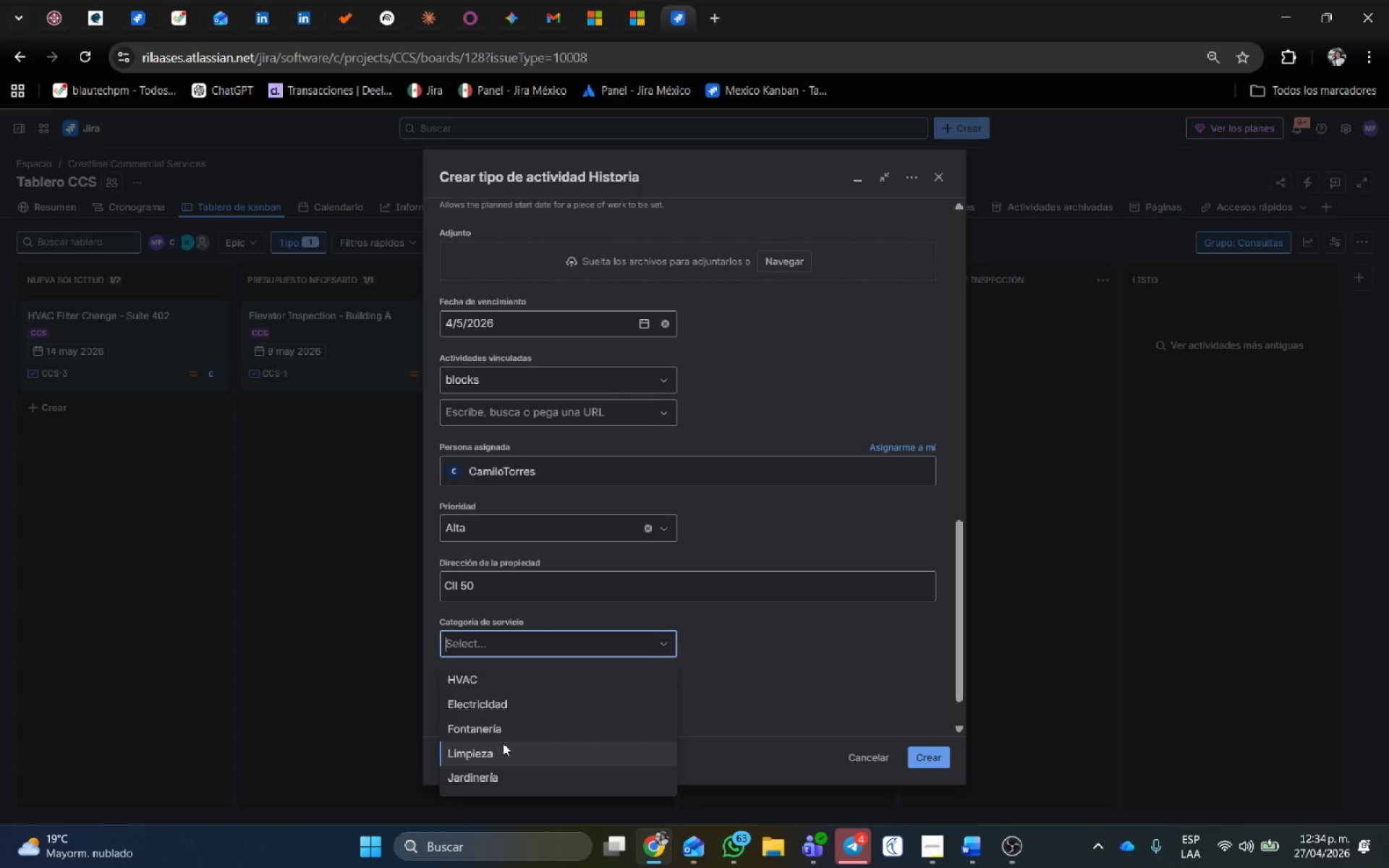 
left_click([501, 731])
 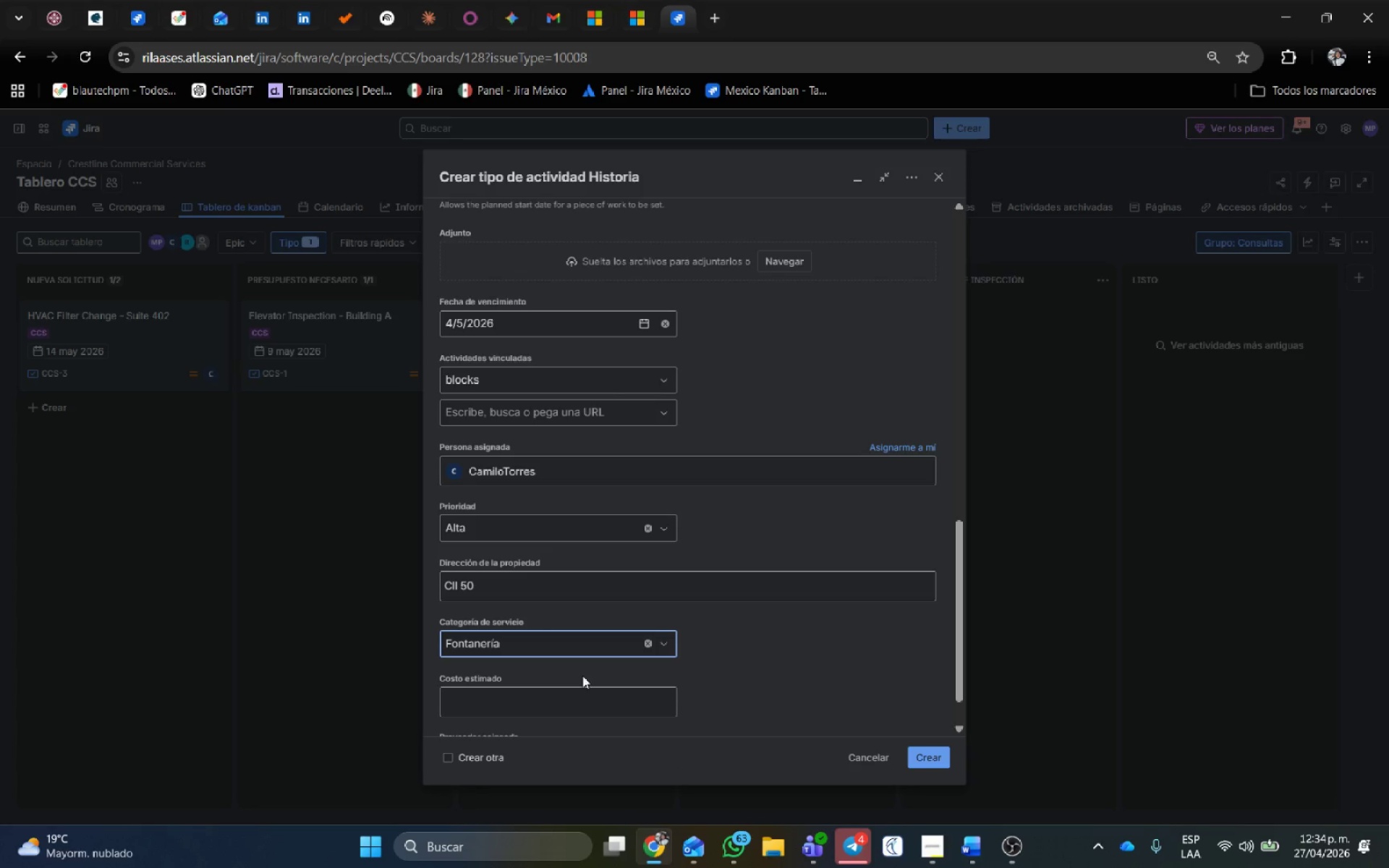 
left_click([607, 644])
 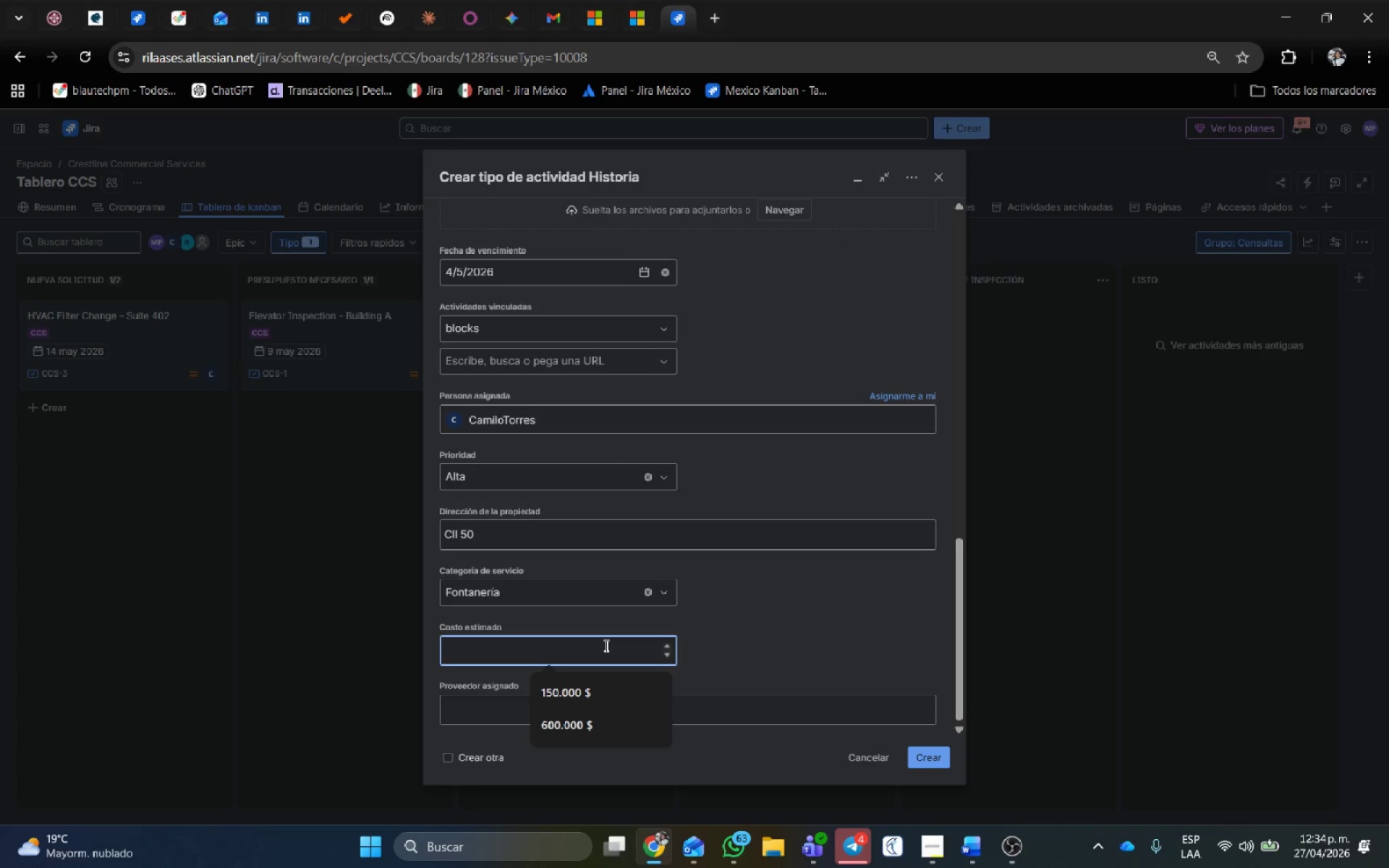 
key(Numpad3)
 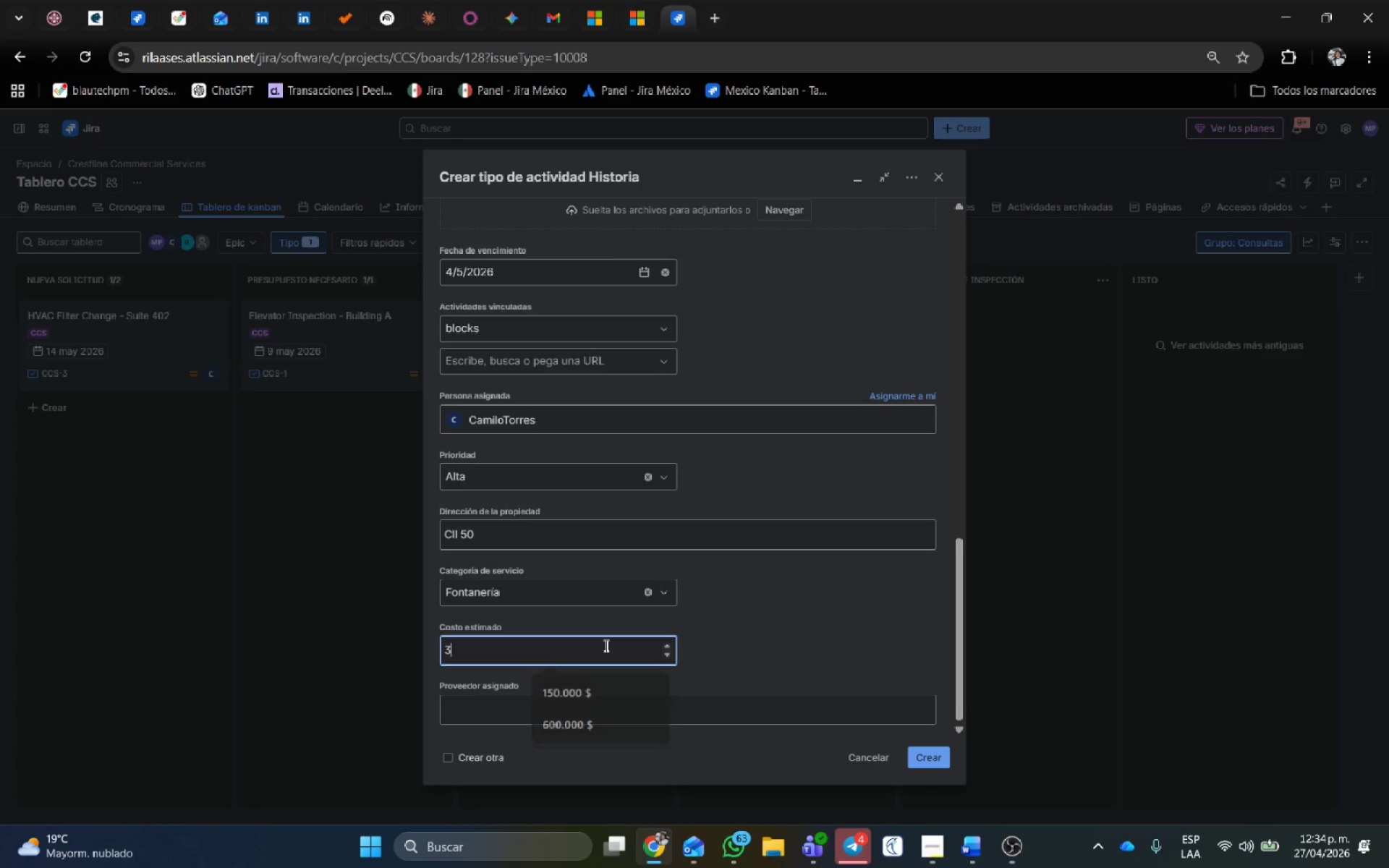 
key(Numpad0)
 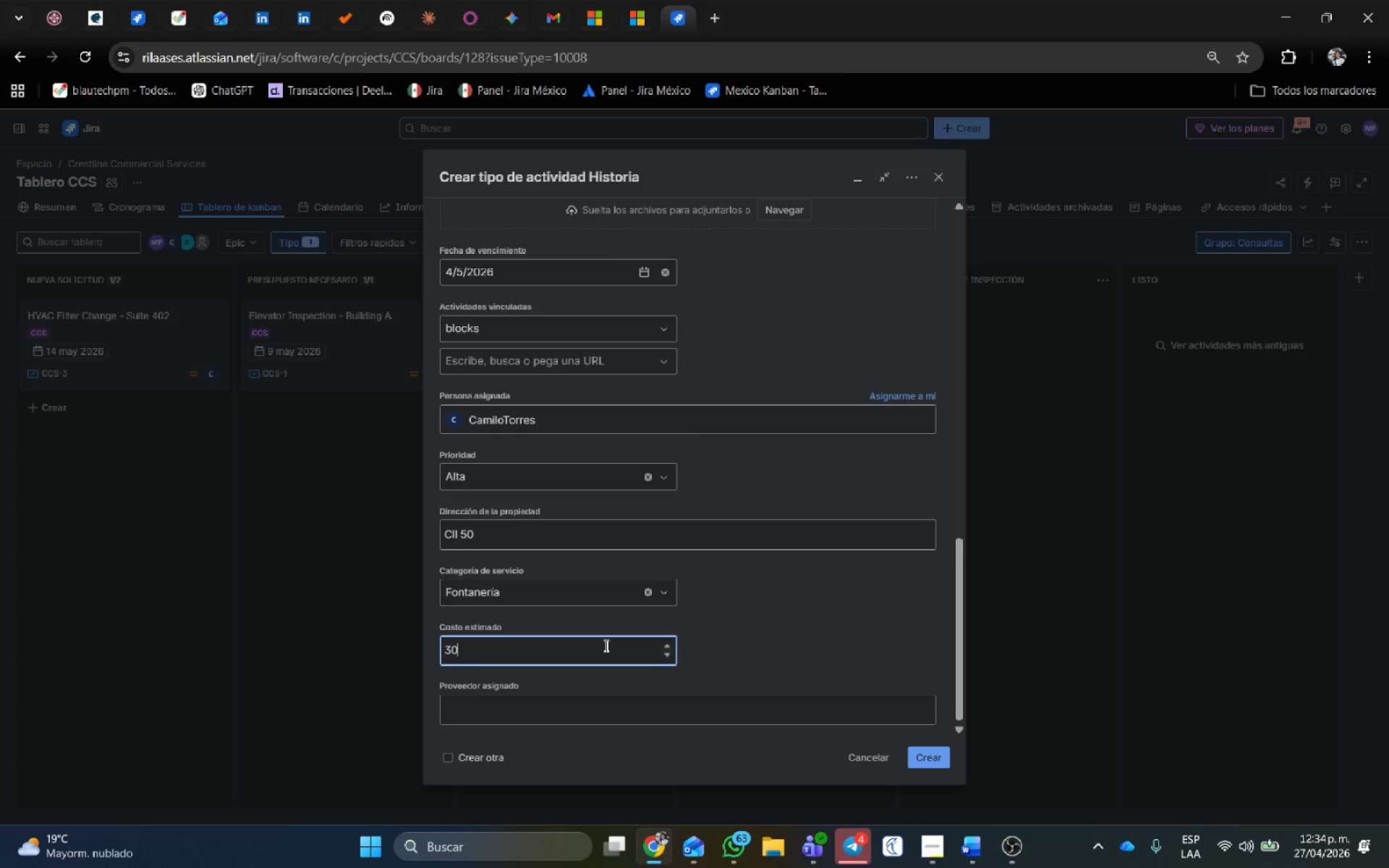 
scroll: coordinate [651, 660], scroll_direction: down, amount: 1.0
 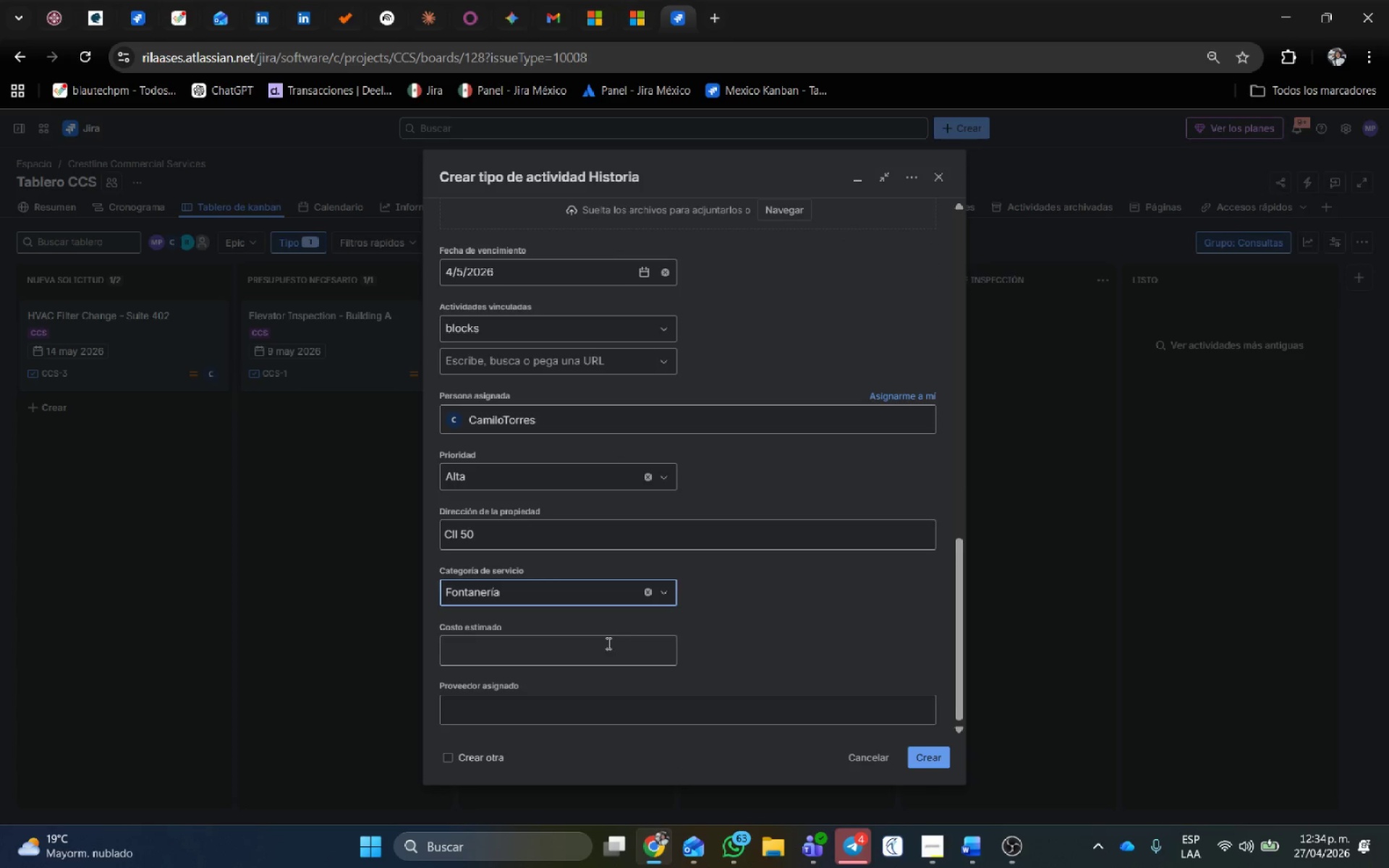 
key(Numpad0)
 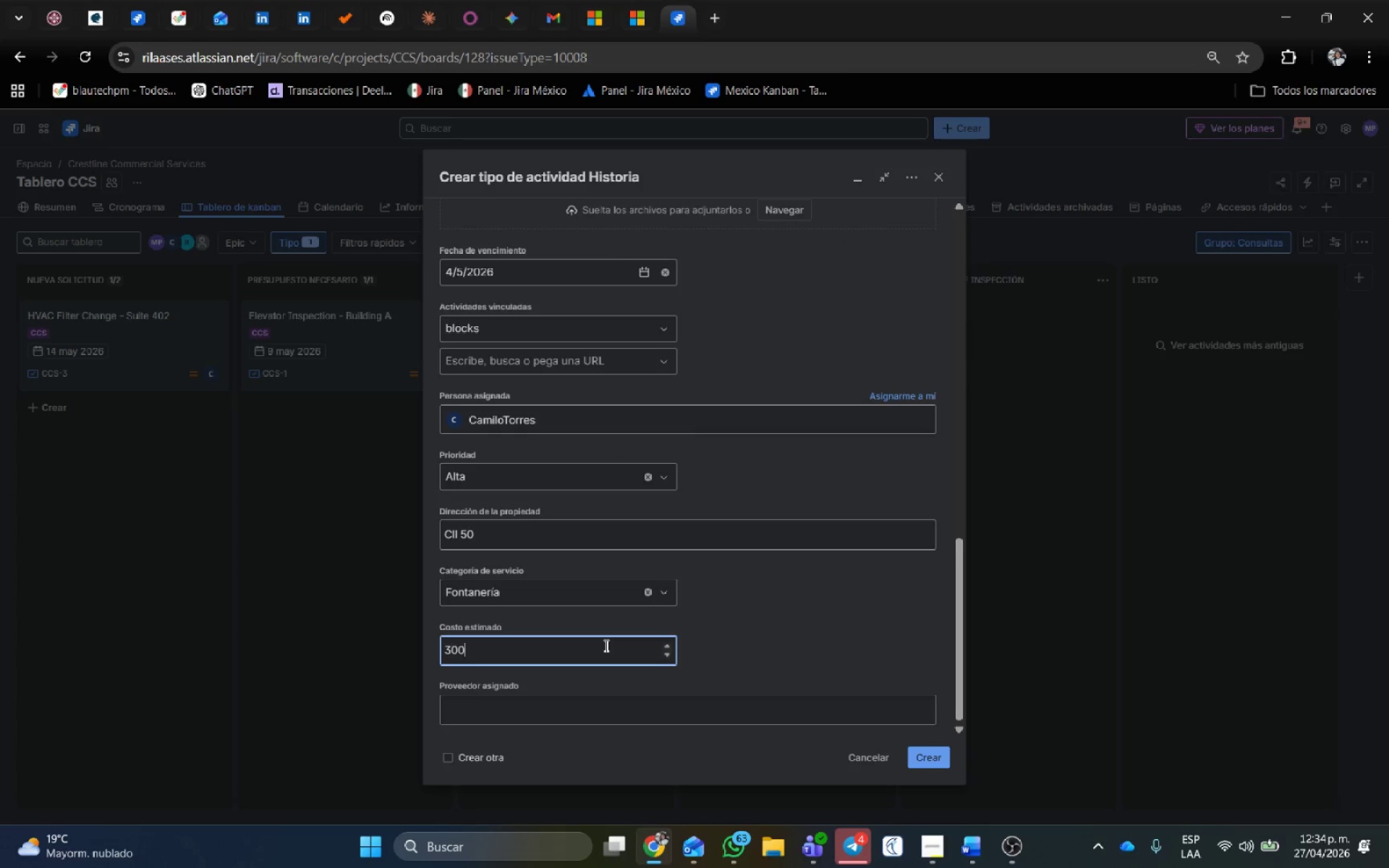 
key(Numpad0)
 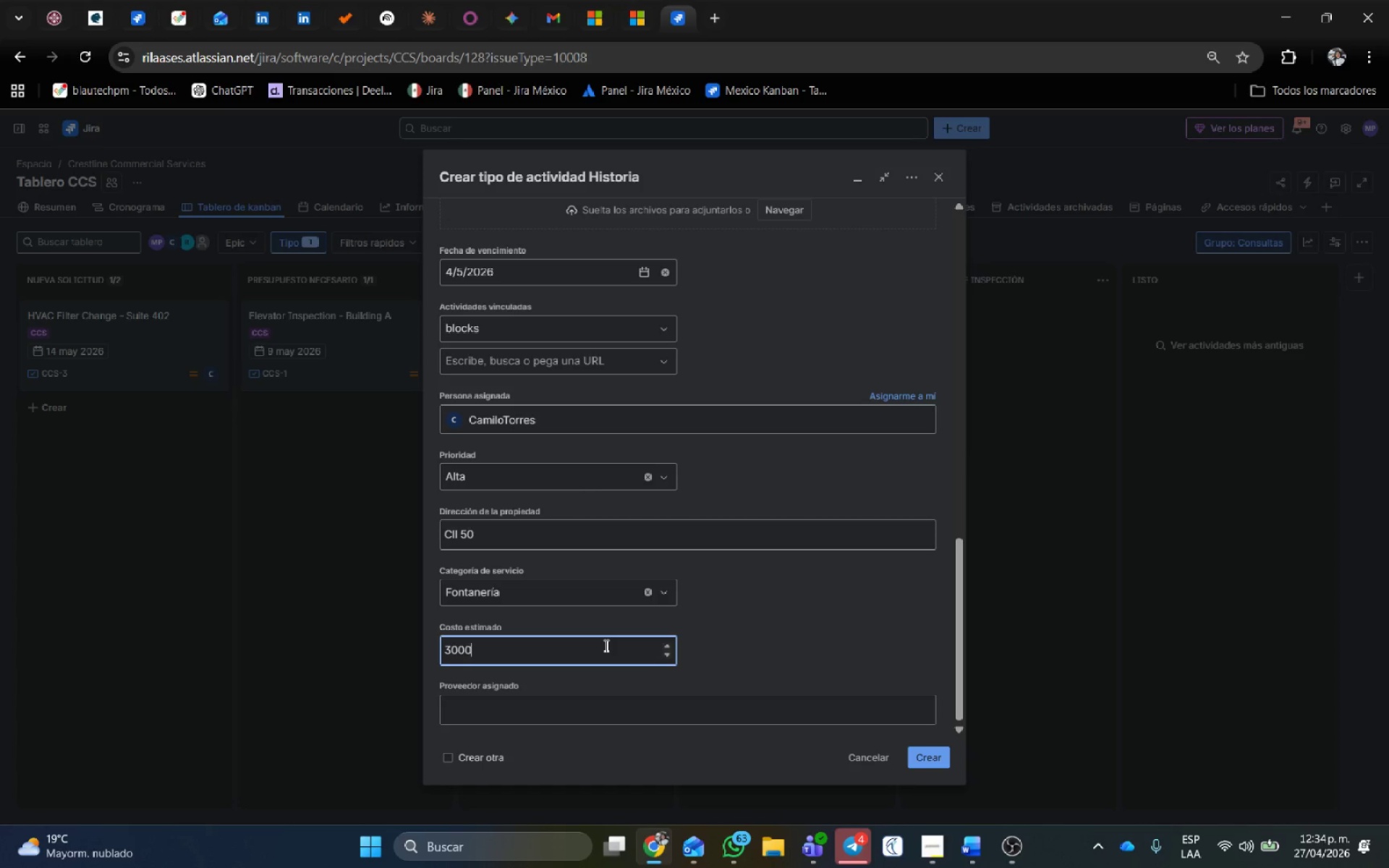 
key(Numpad0)
 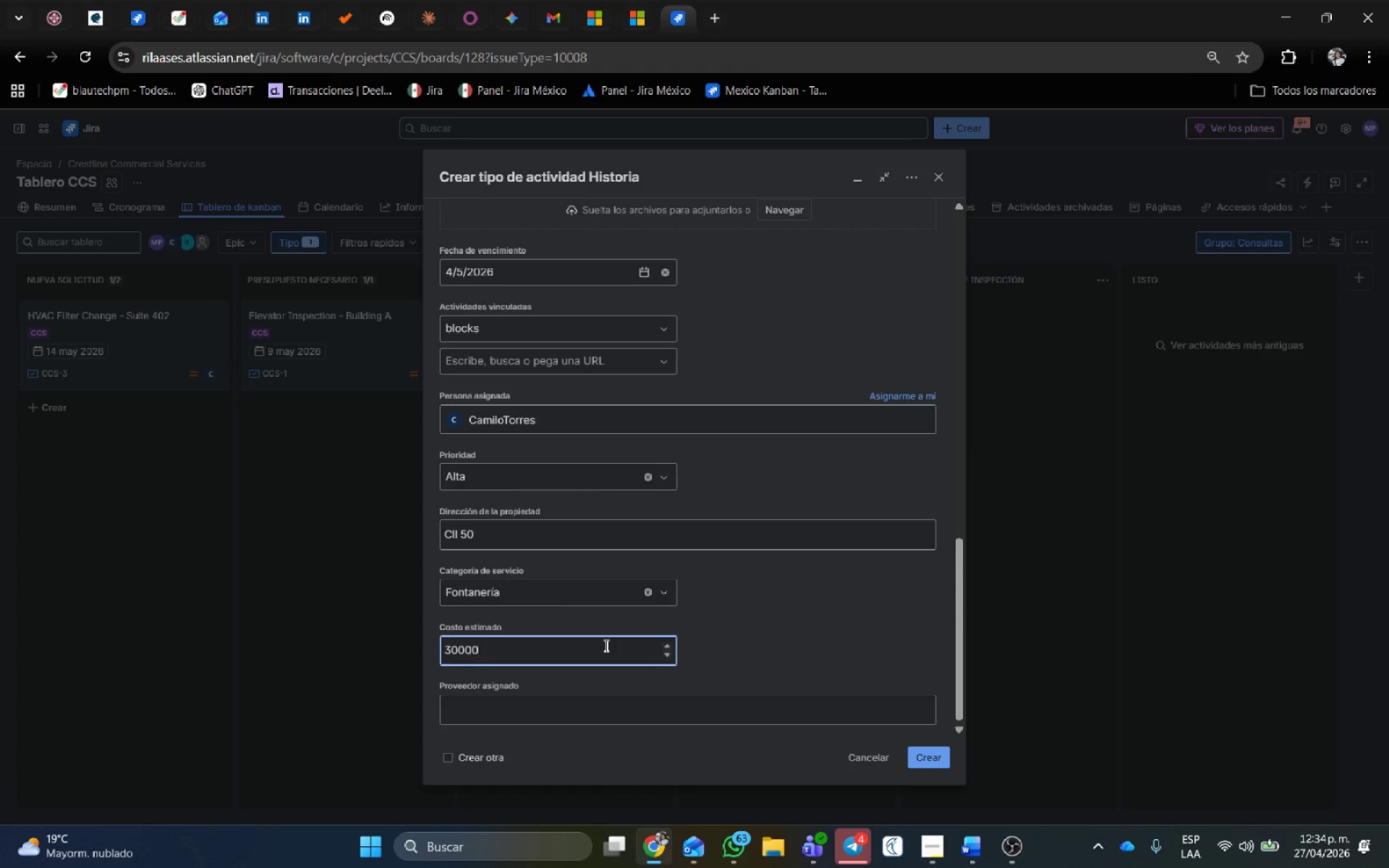 
key(Numpad0)
 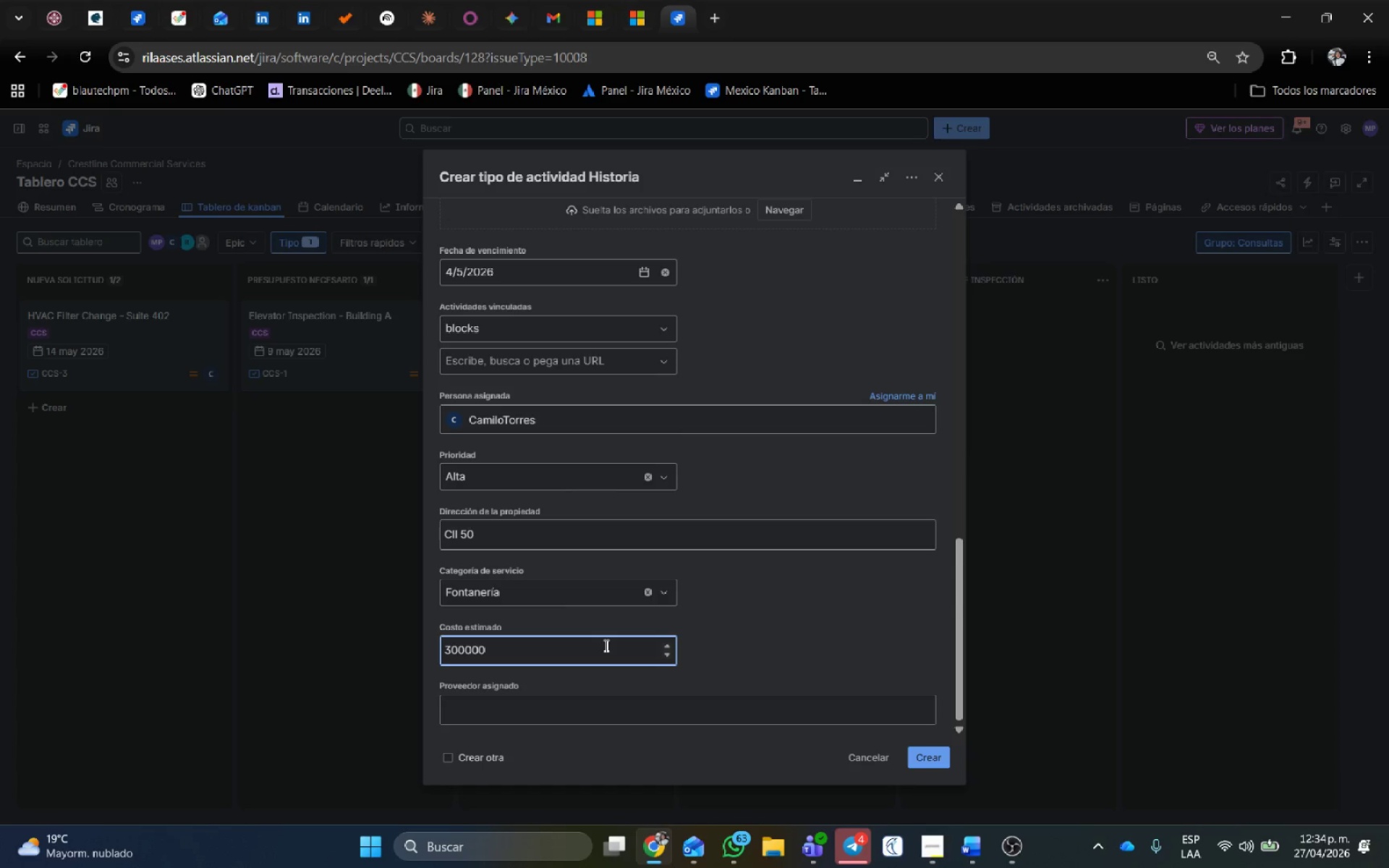 
left_click([560, 705])
 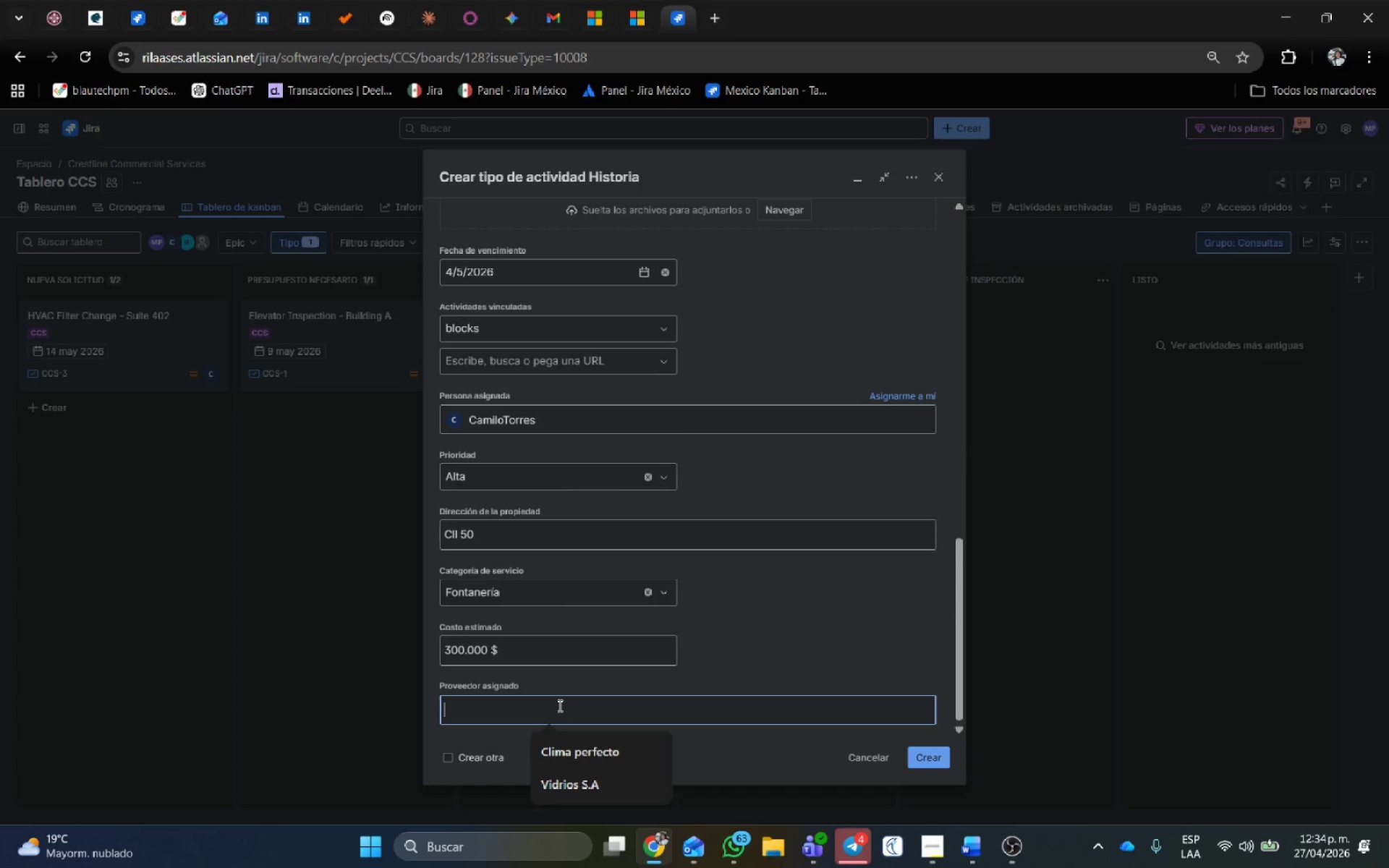 
type(Plomer;ia 24/7)
 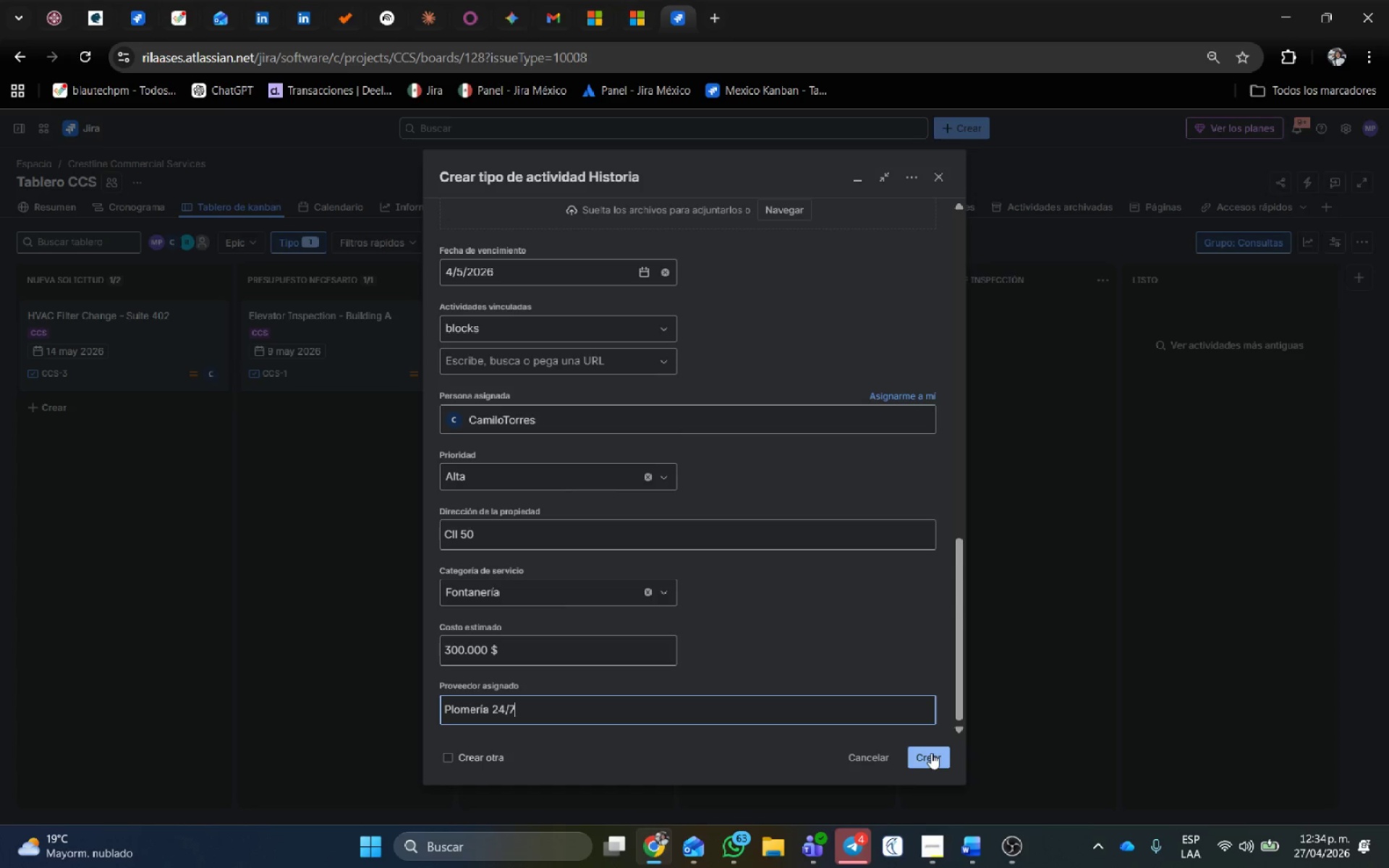 
wait(5.89)
 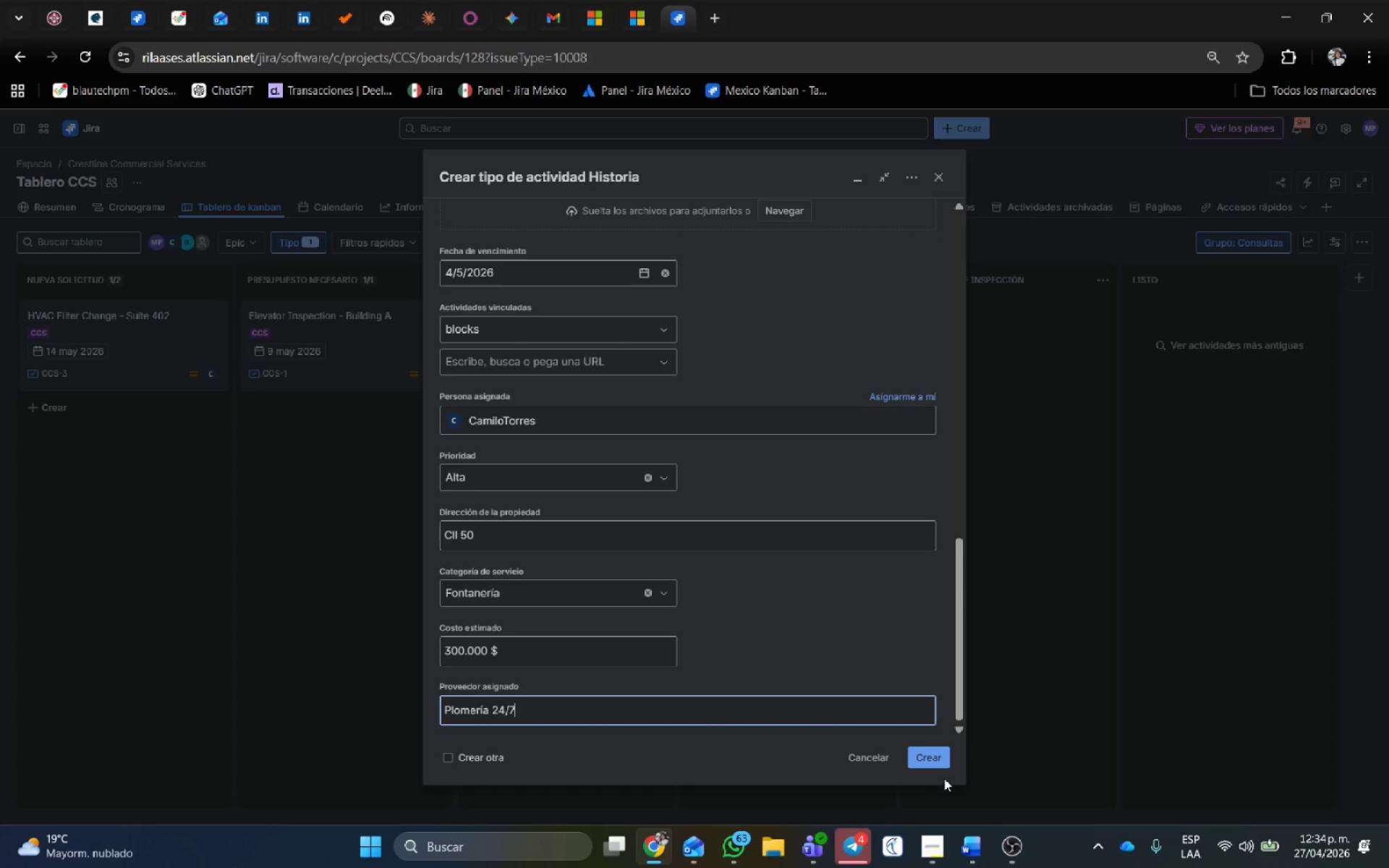 
left_click([944, 754])
 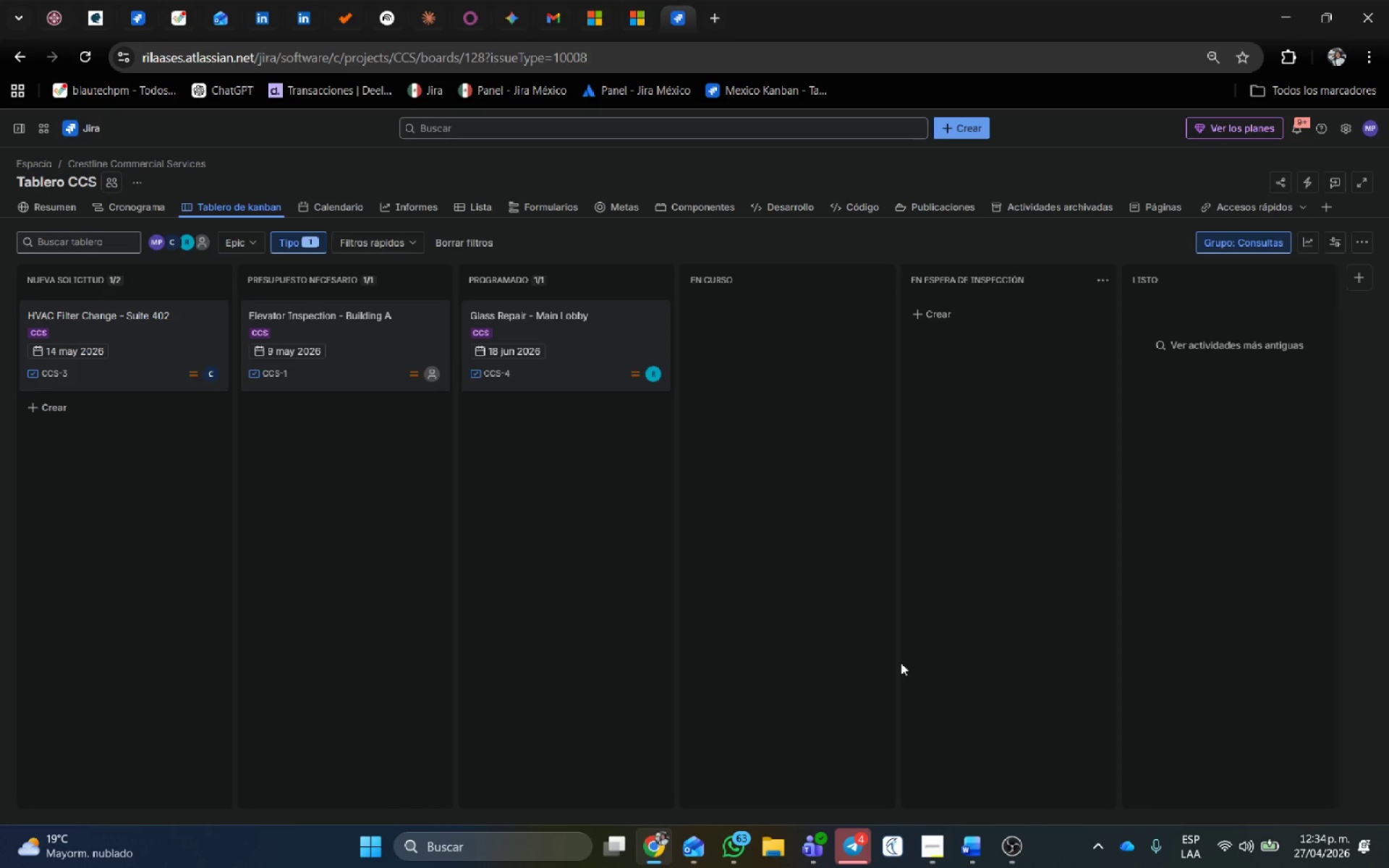 
scroll: coordinate [876, 738], scroll_direction: down, amount: 4.0
 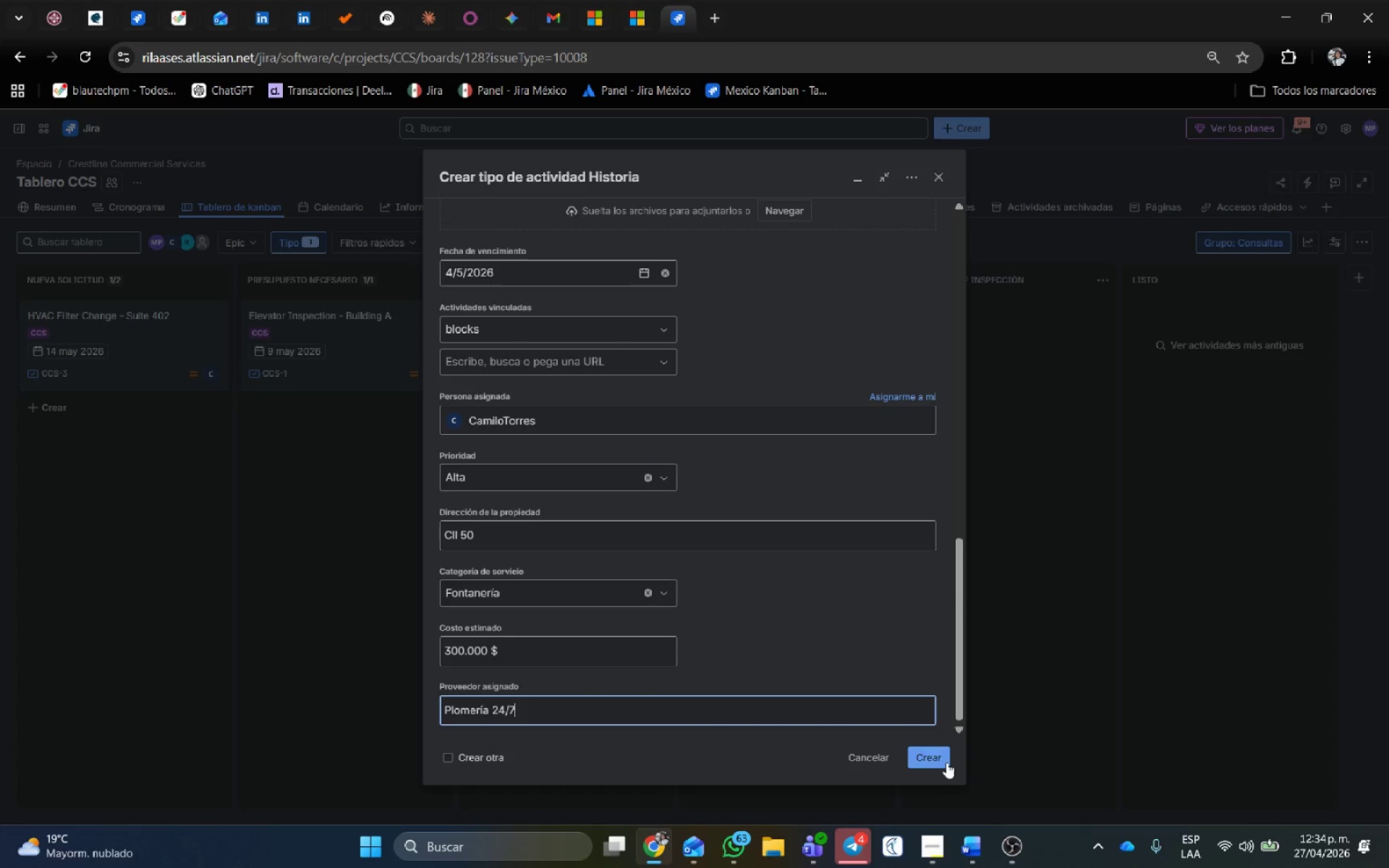 
left_click([986, 132])
 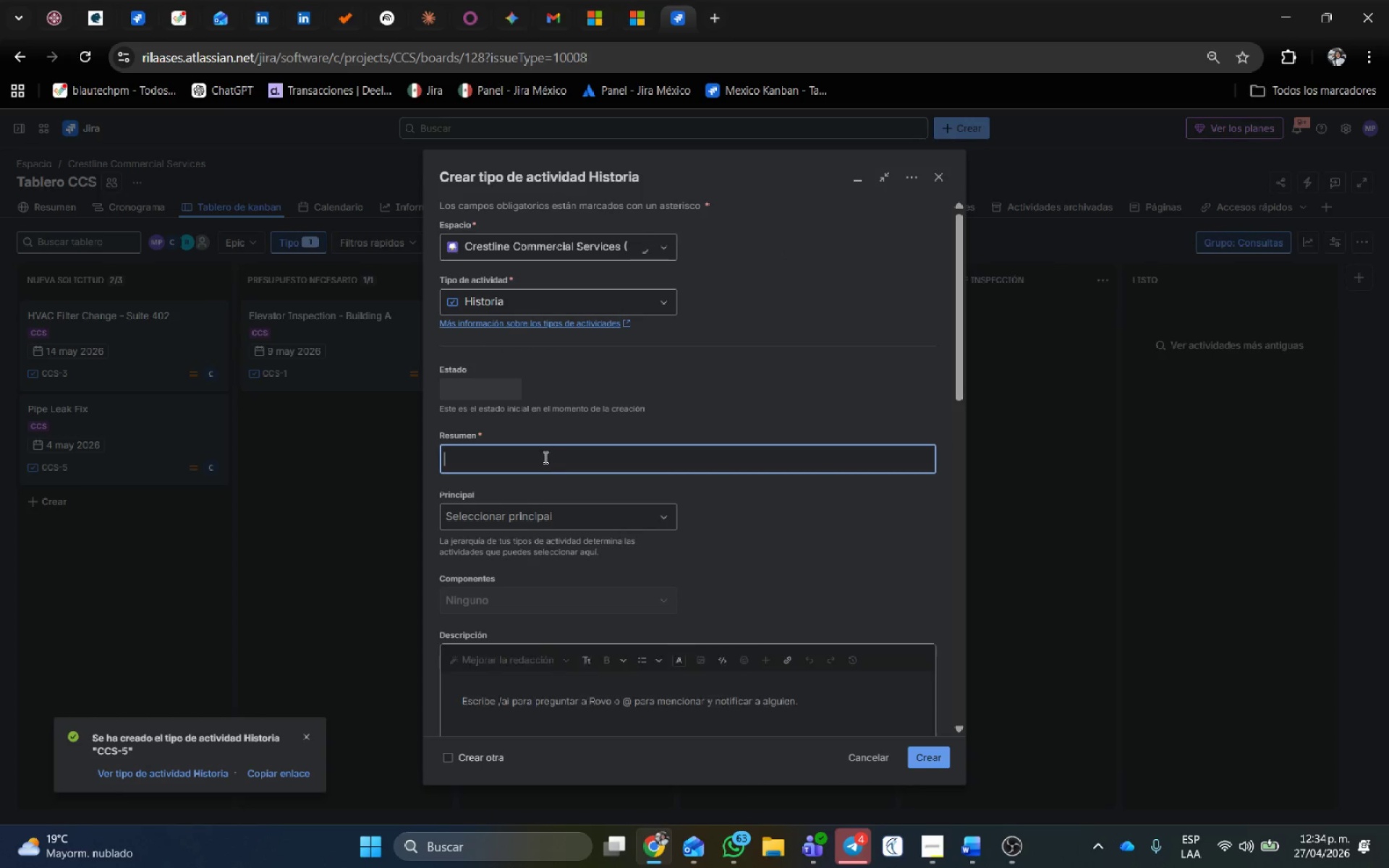 
type(Garden Pruning - Entrace North)
 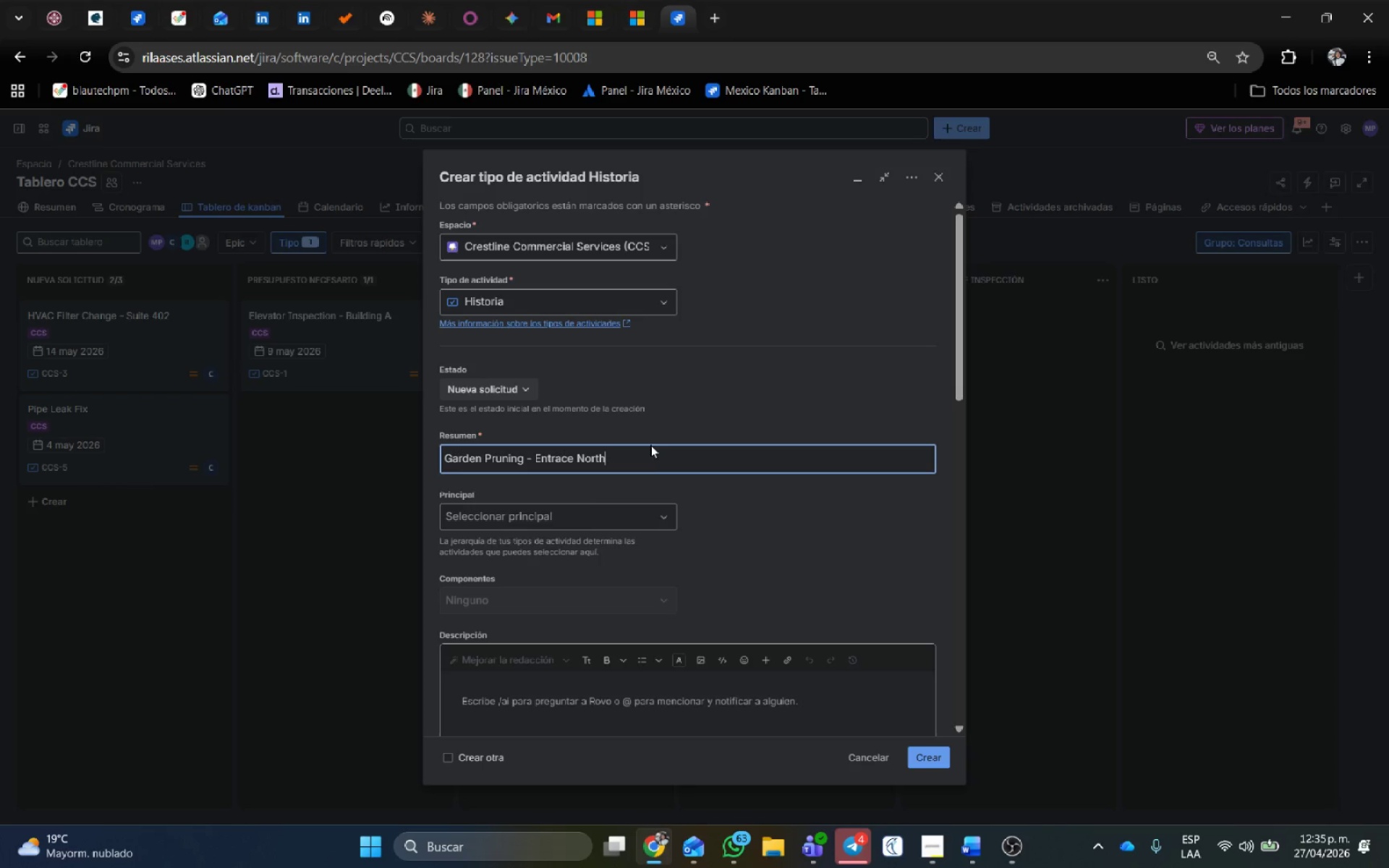 
left_click([548, 513])
 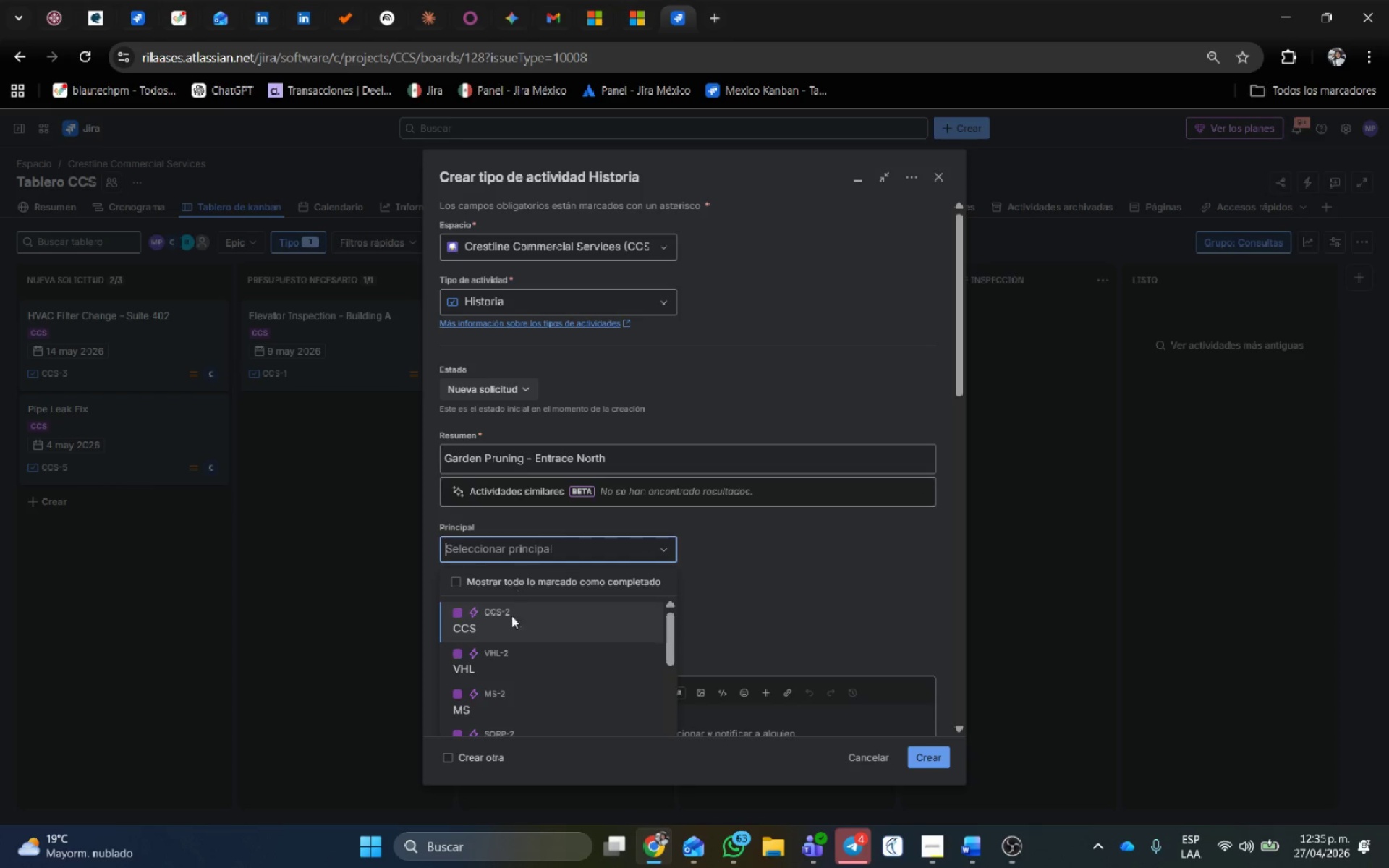 
left_click([508, 622])
 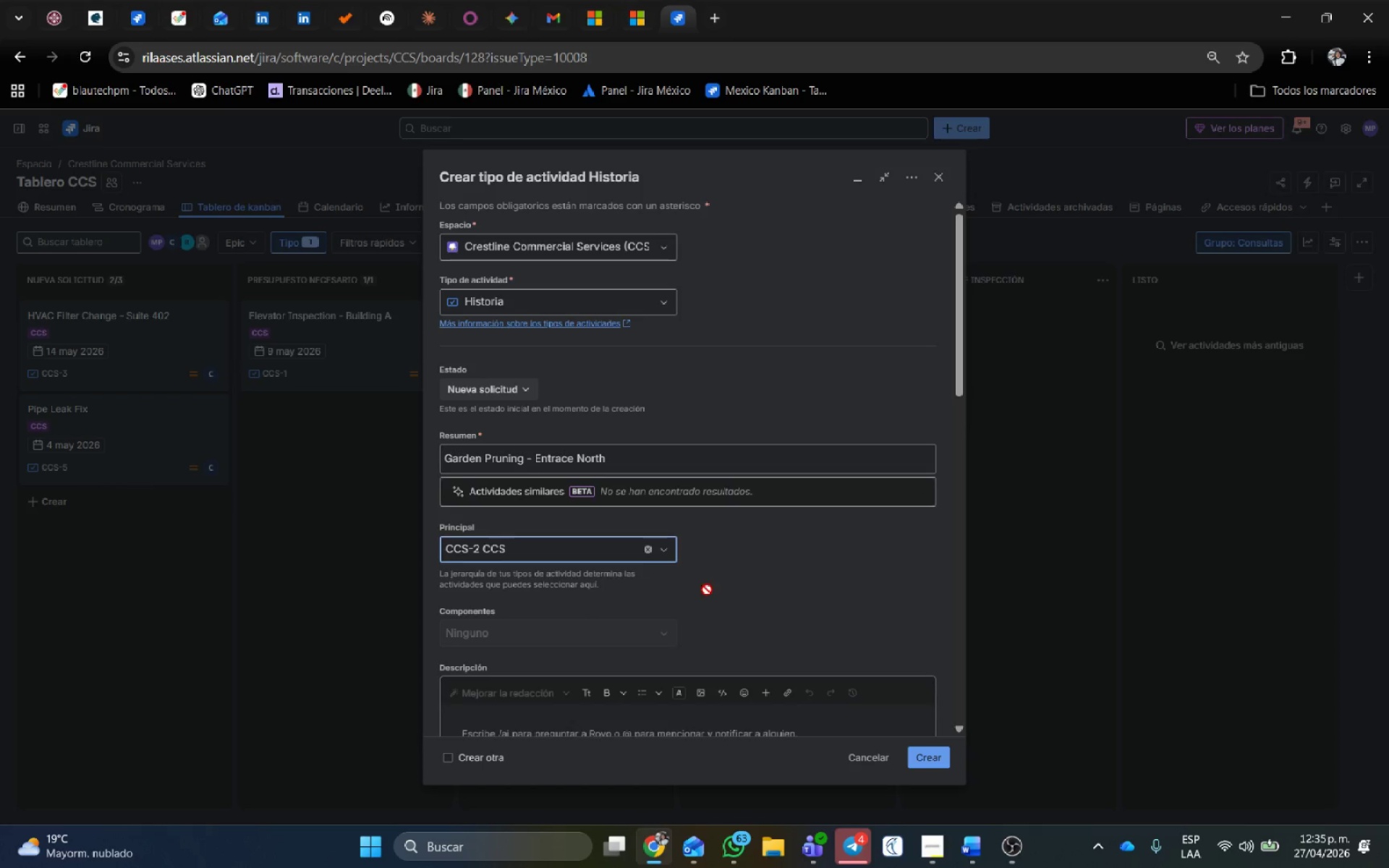 
left_click([688, 550])
 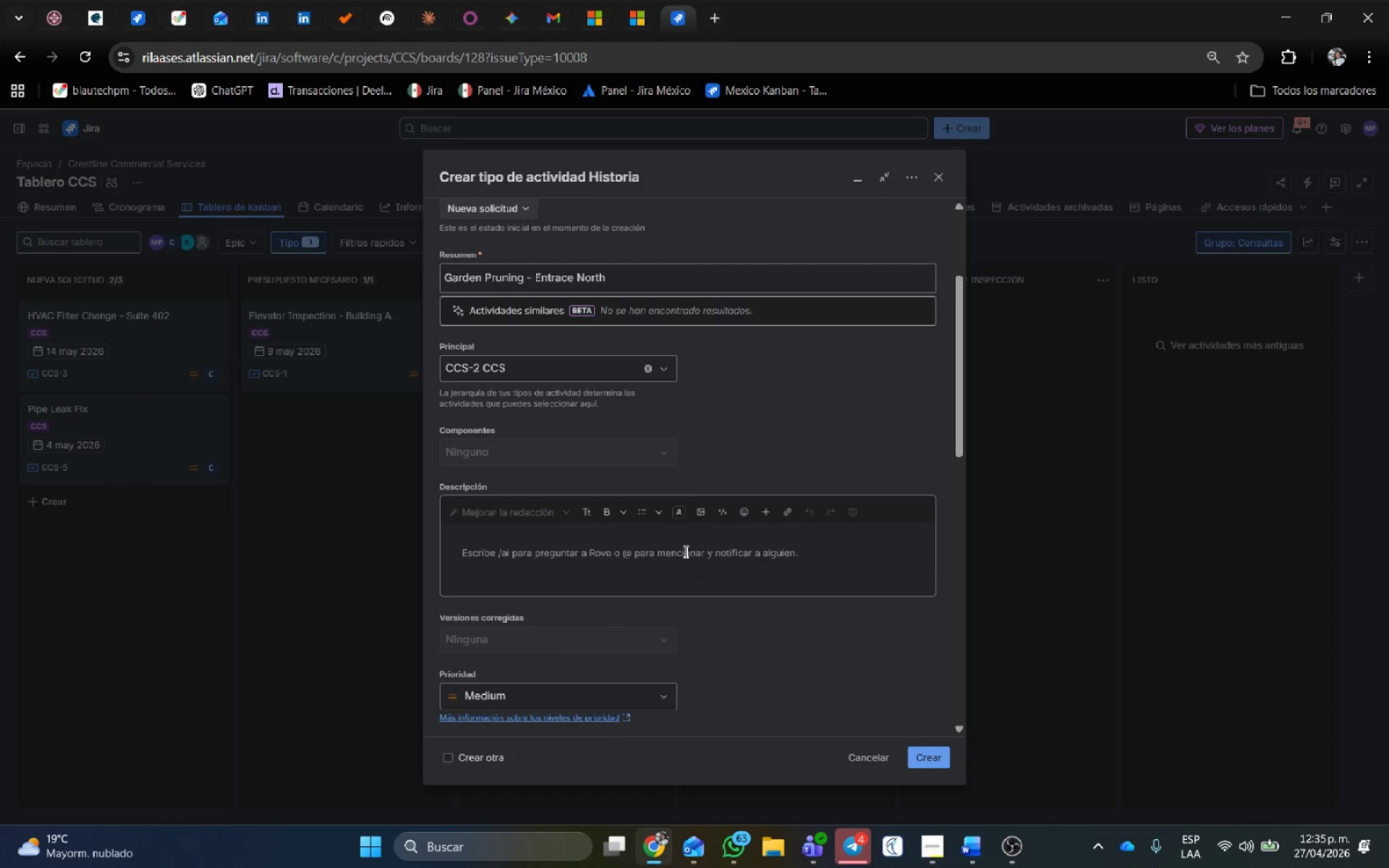 
scroll: coordinate [708, 590], scroll_direction: down, amount: 2.0
 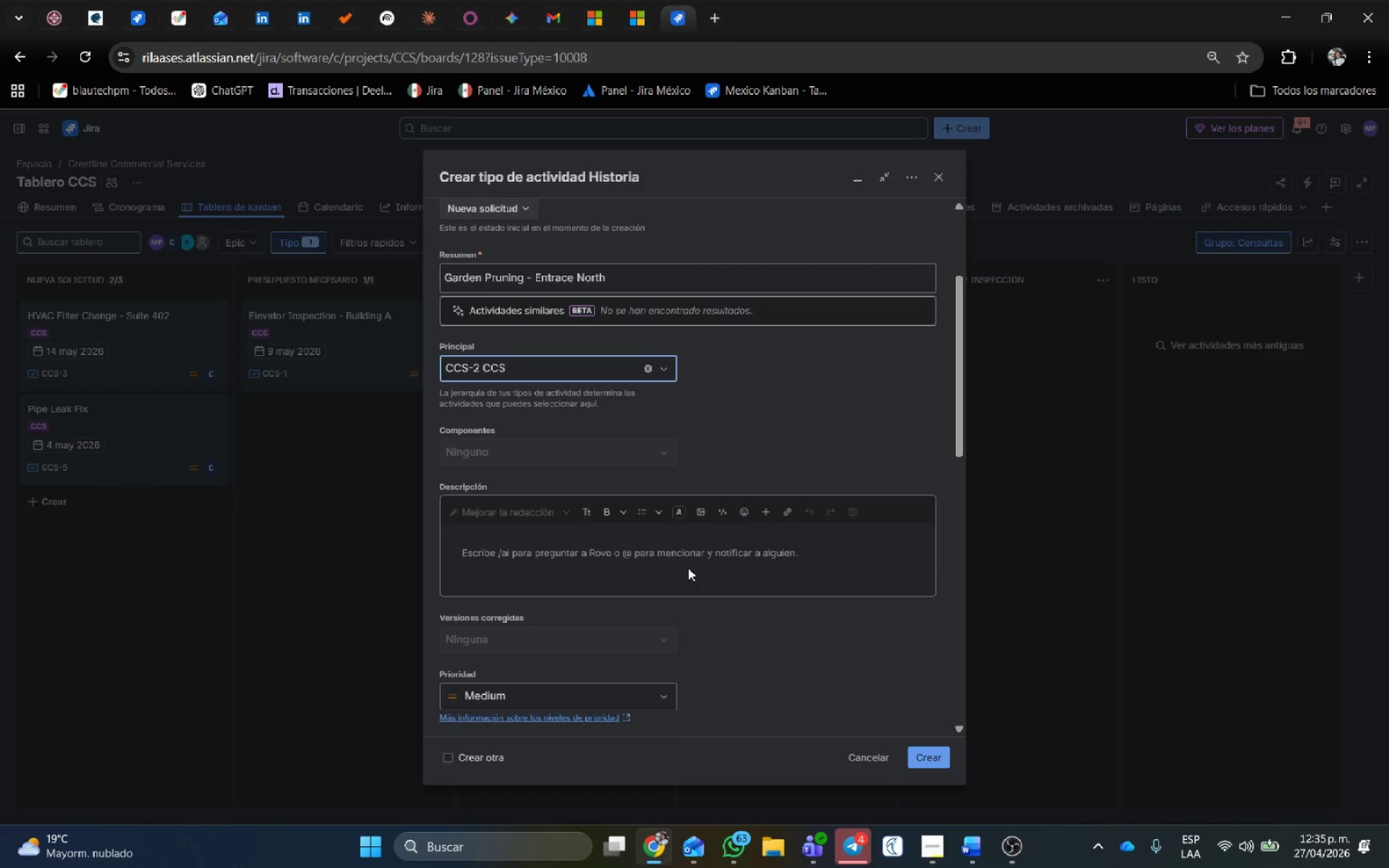 
type(Poda est;etica a)
key(Backspace)
type(de arbustos y mantenimiento de aspersores.)
 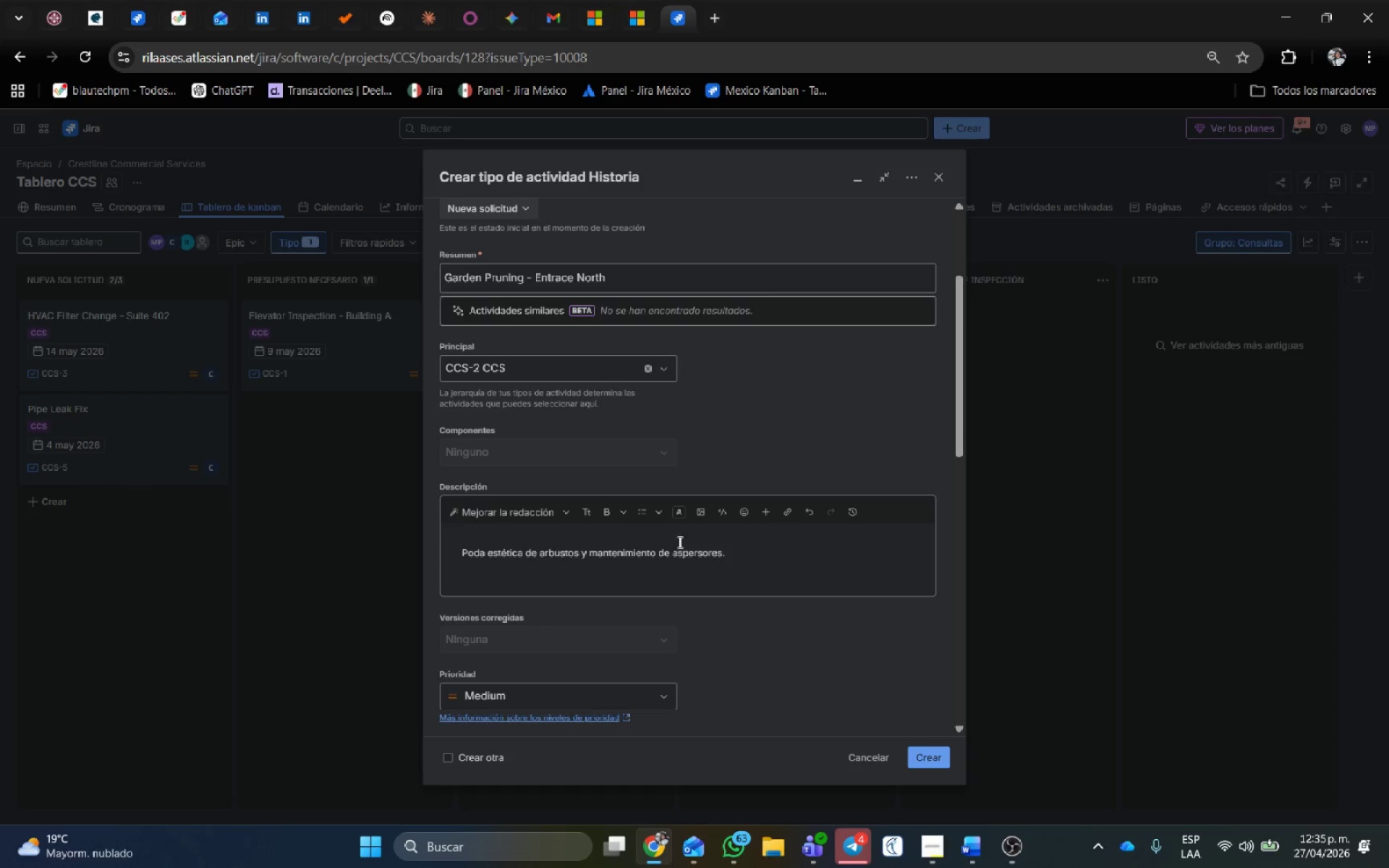 
left_click([661, 440])
 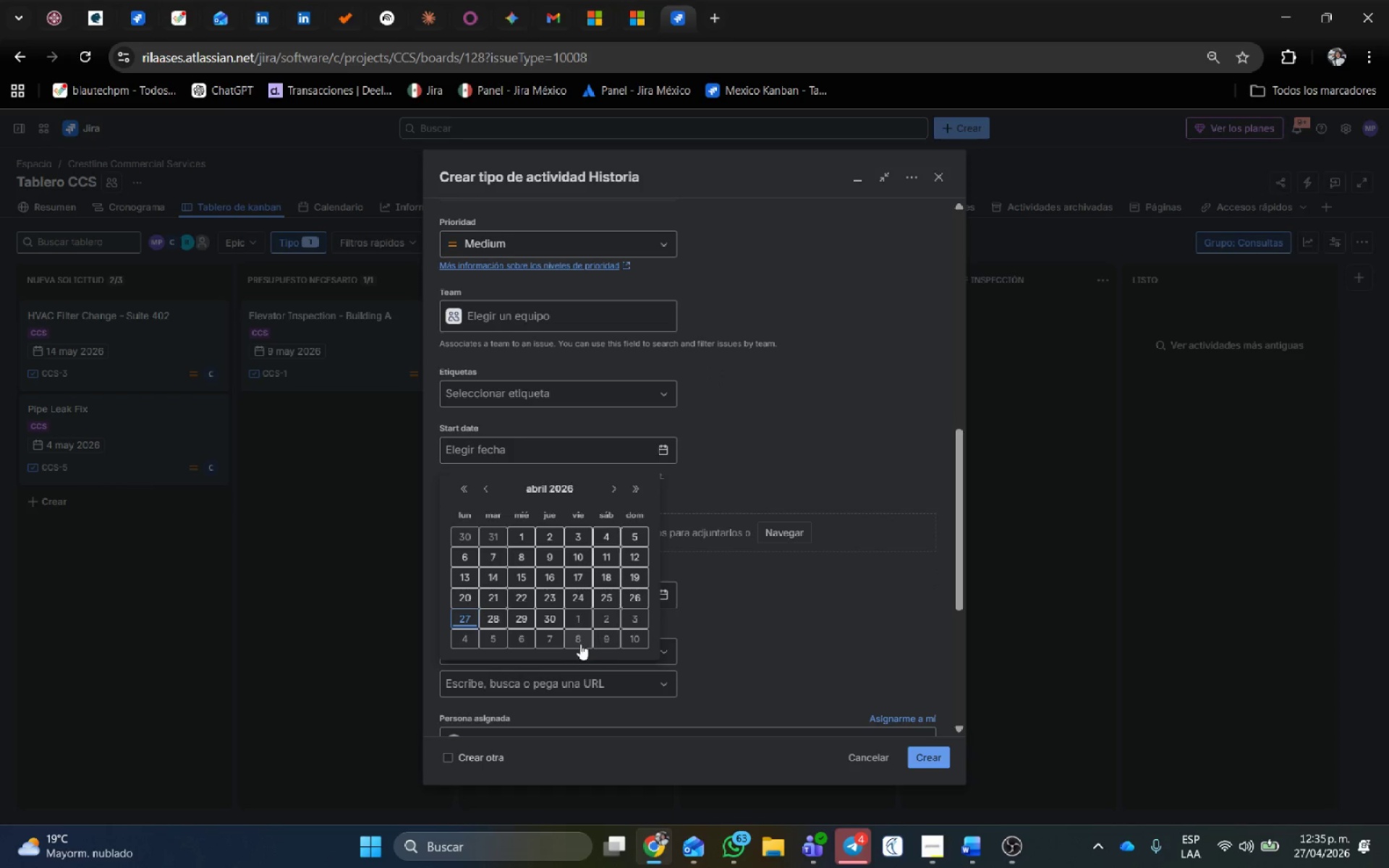 
scroll: coordinate [681, 548], scroll_direction: down, amount: 5.0
 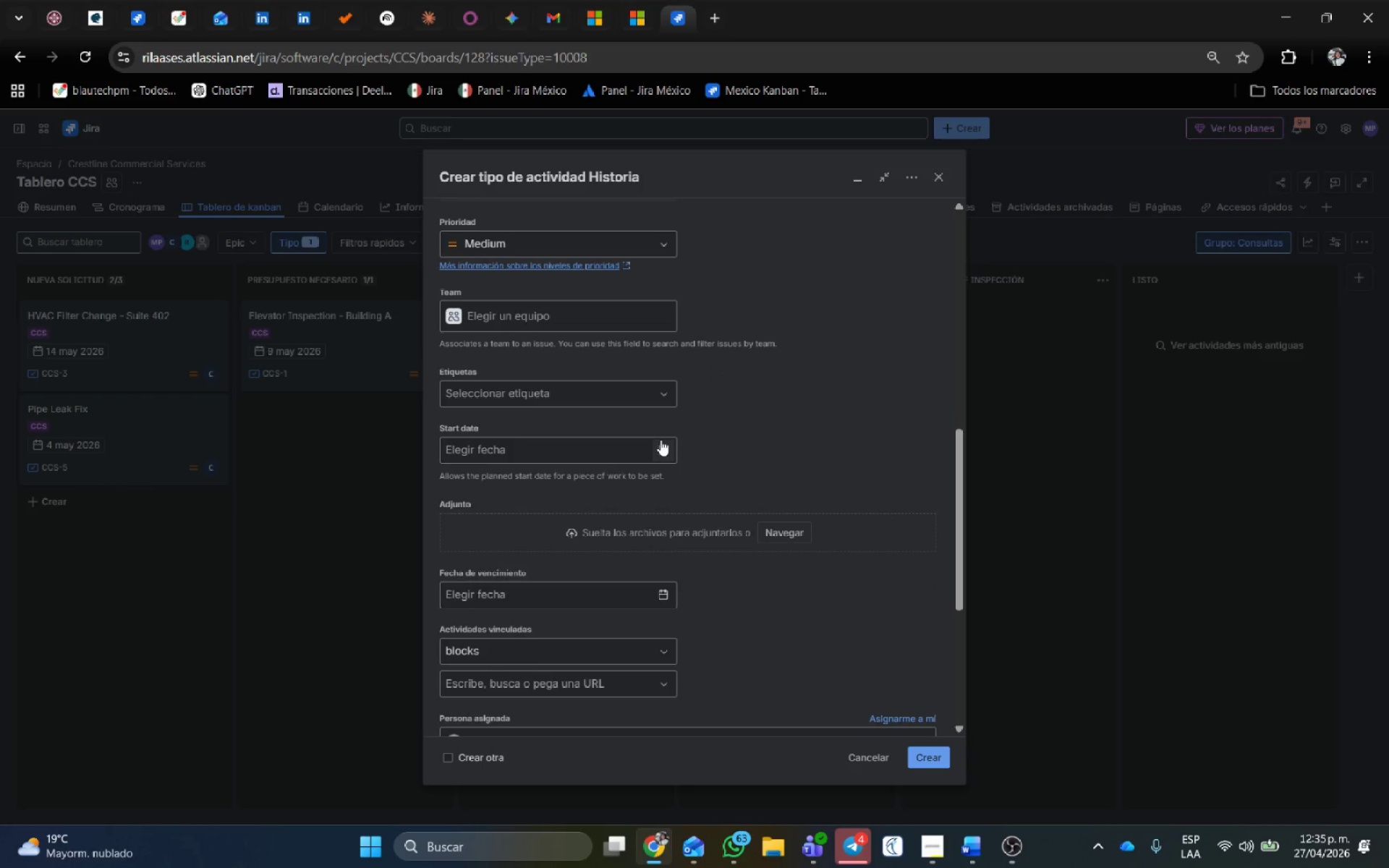 
left_click([498, 638])
 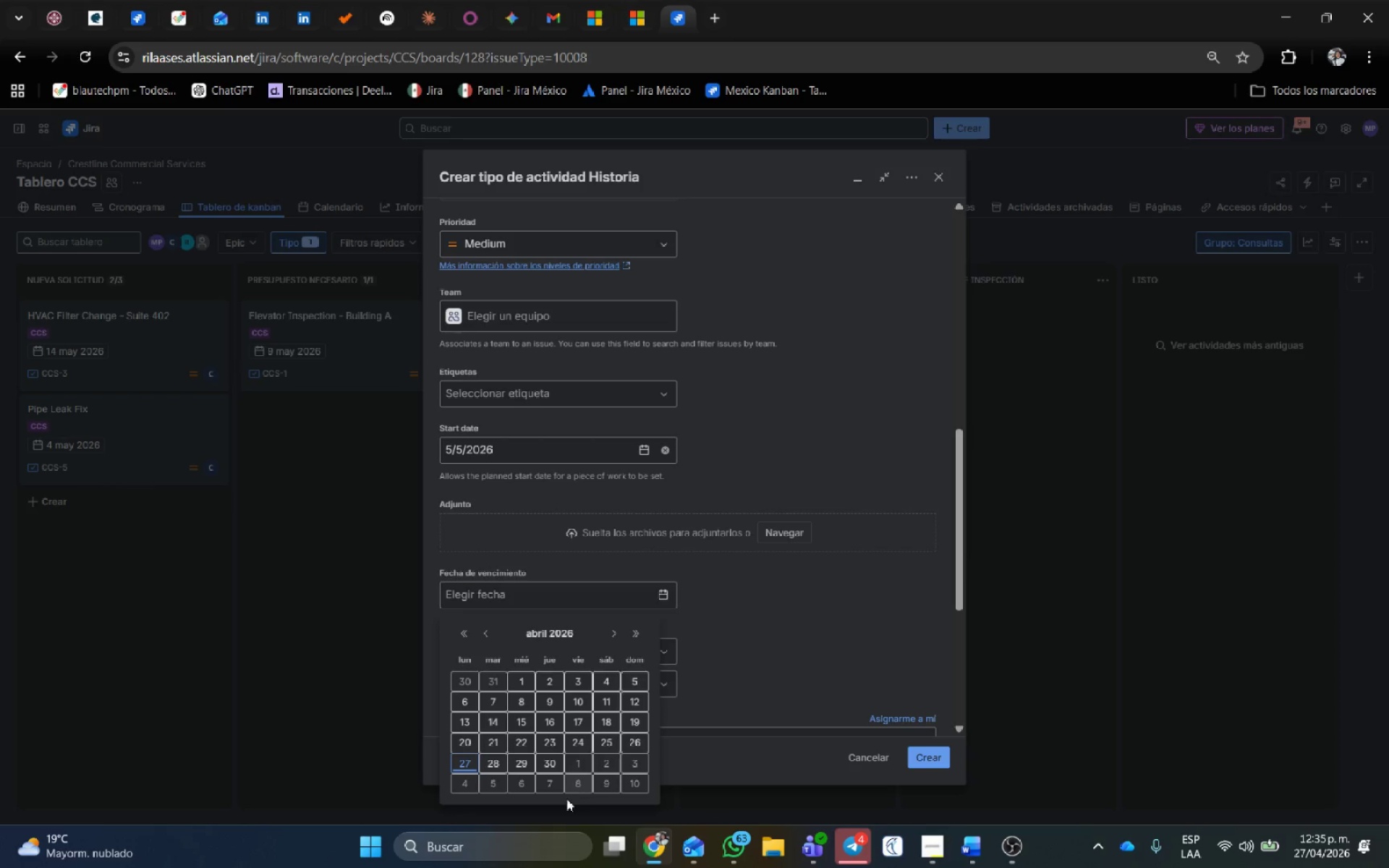 
left_click([607, 783])
 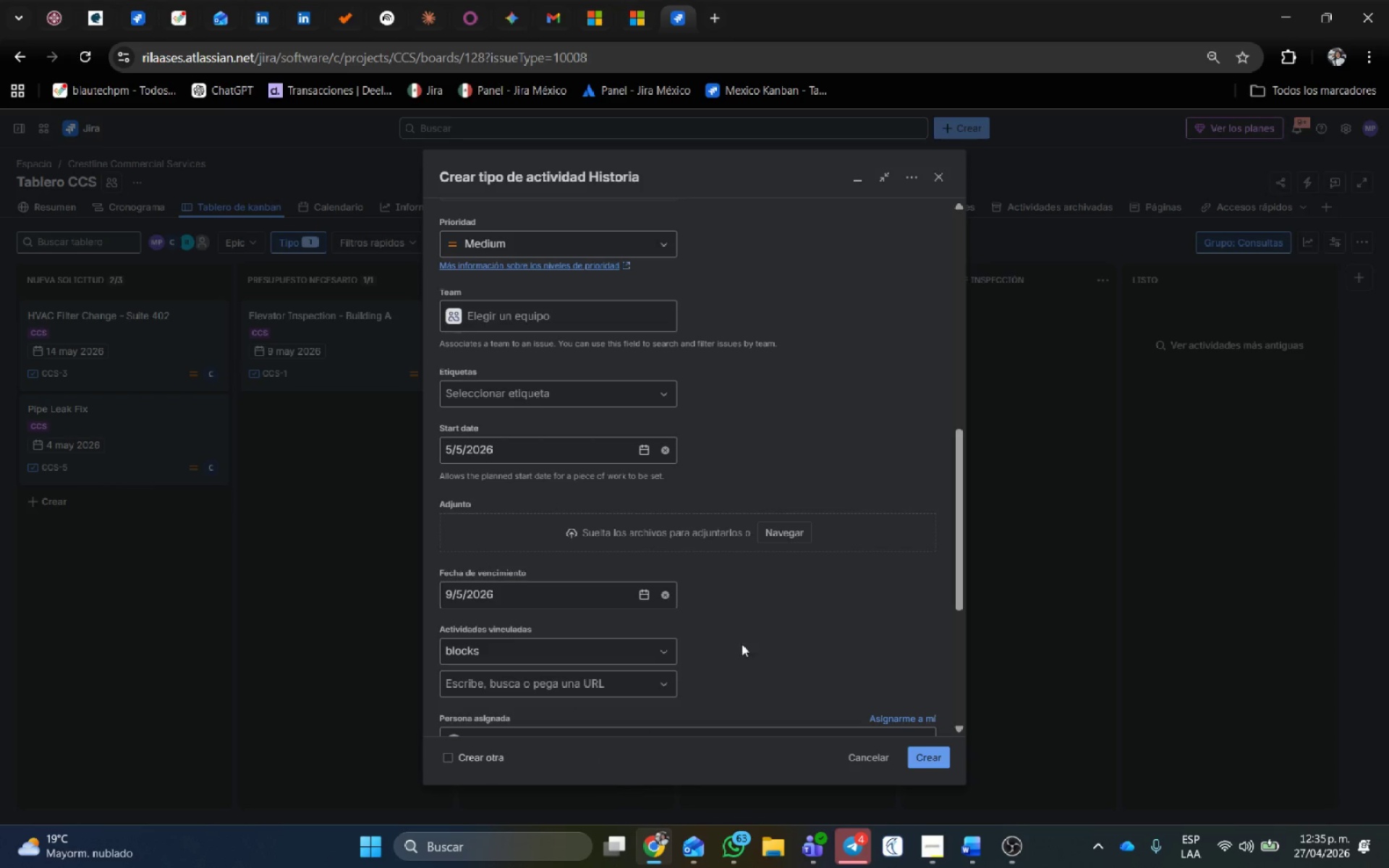 
scroll: coordinate [755, 607], scroll_direction: down, amount: 3.0
 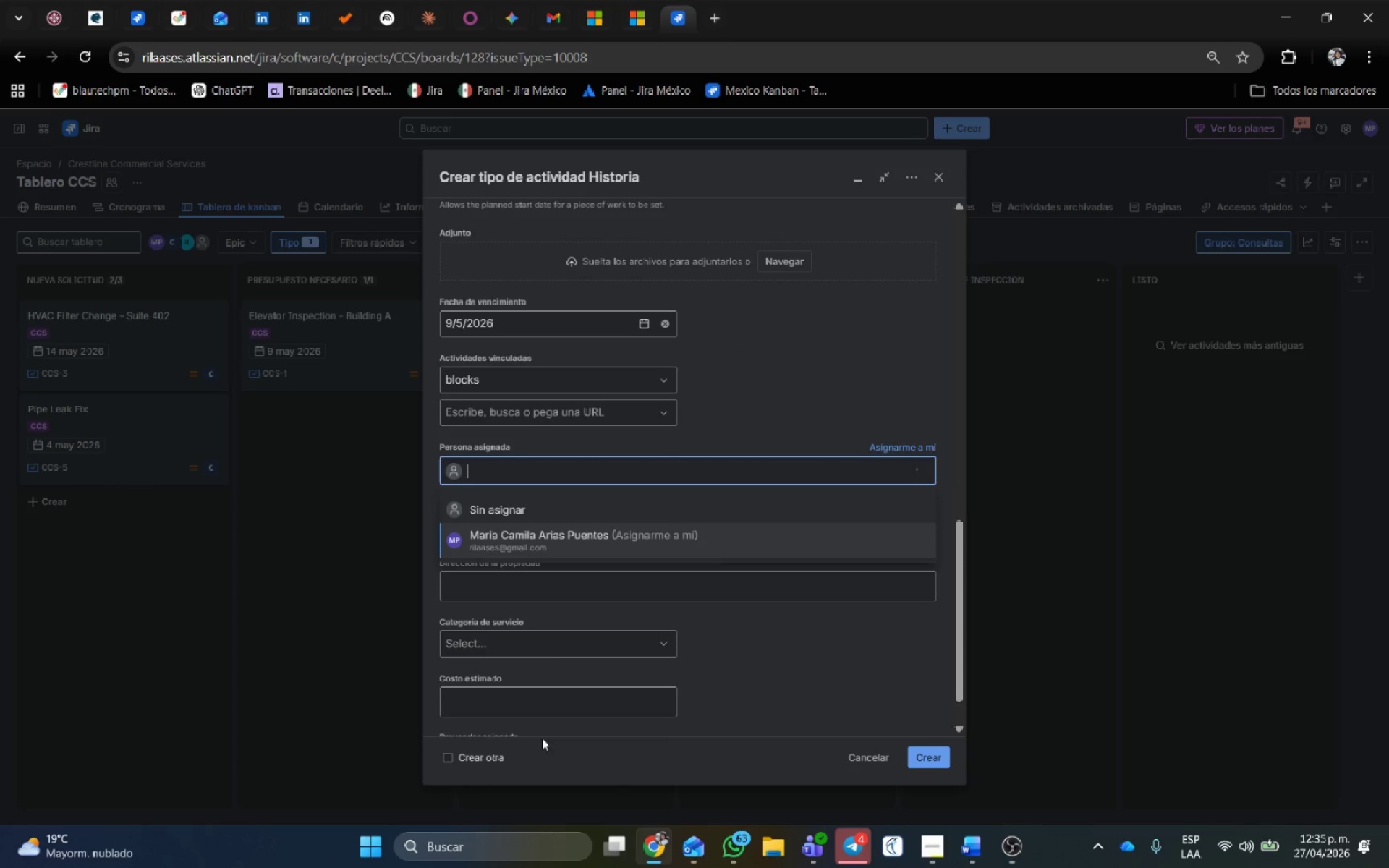 
left_click([452, 673])
 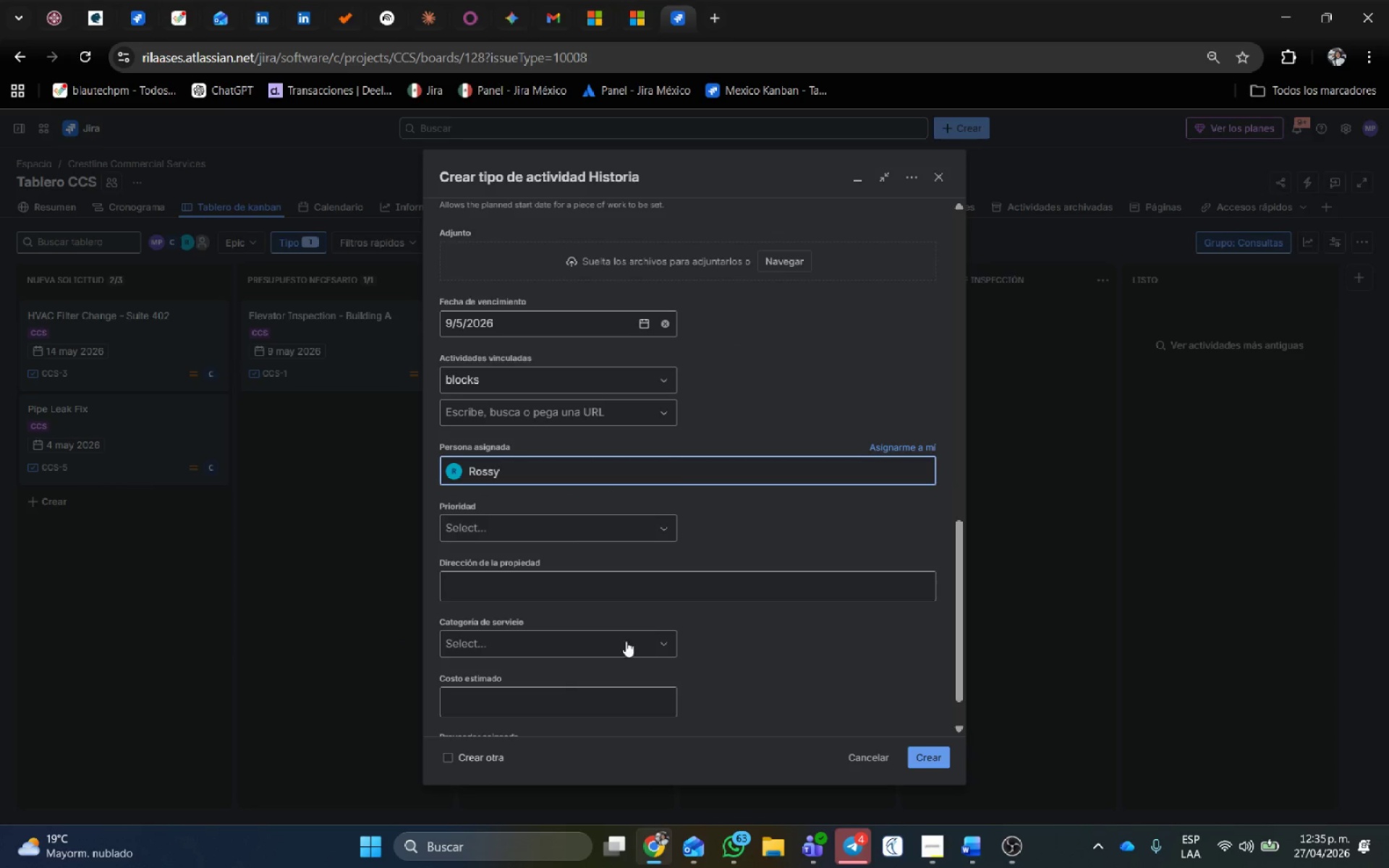 
scroll: coordinate [704, 585], scroll_direction: down, amount: 6.0
 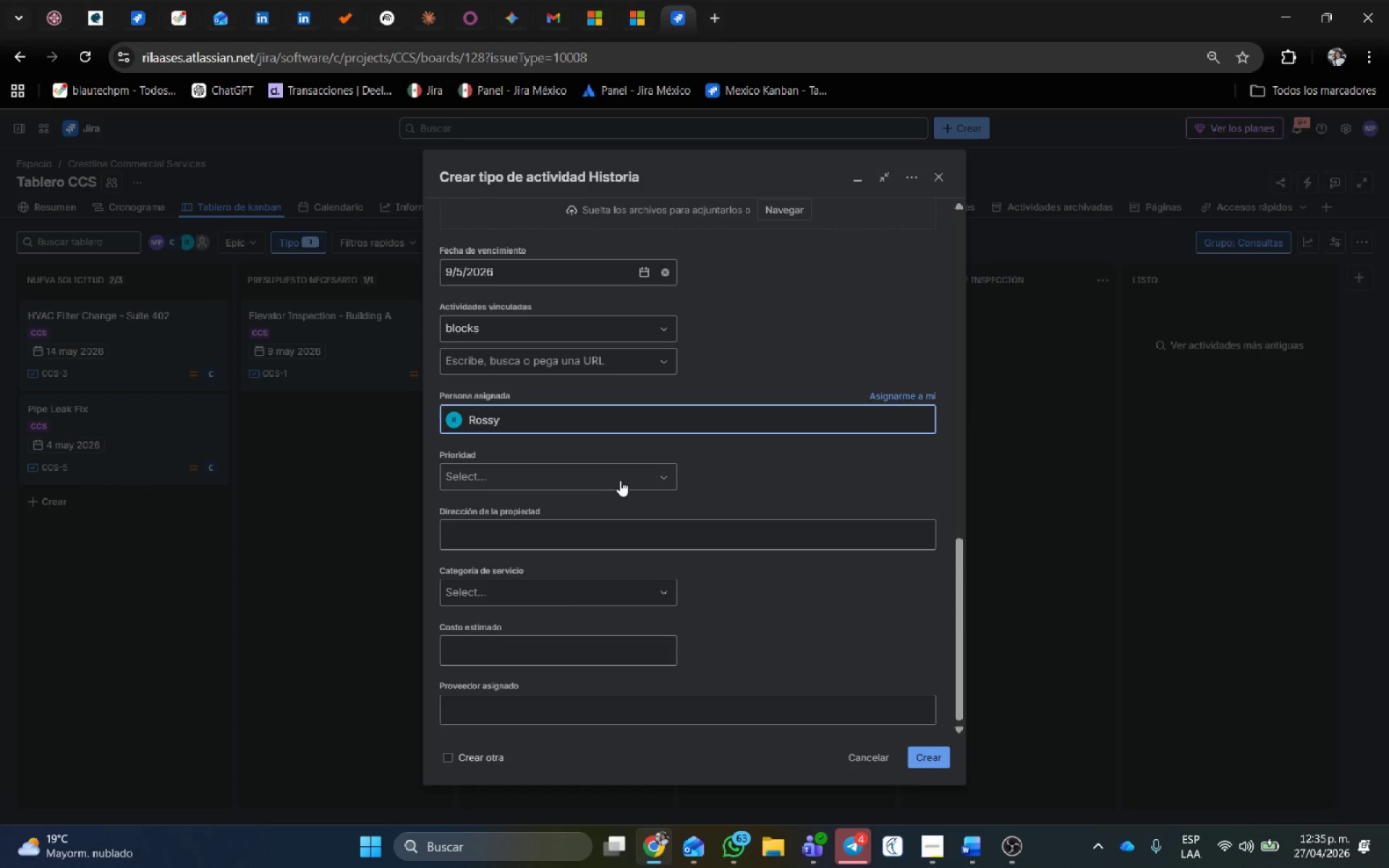 
left_click([615, 480])
 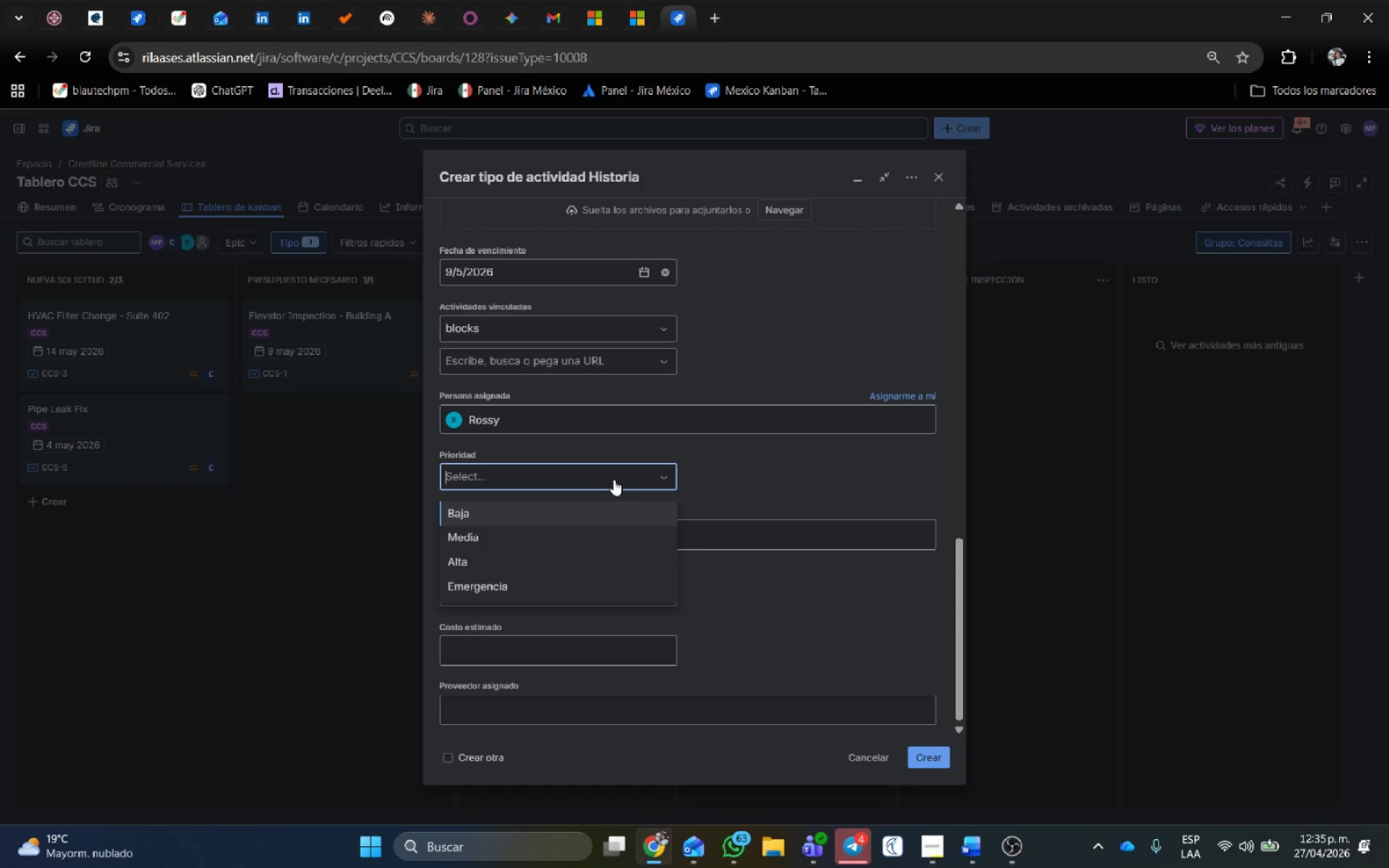 
left_click([550, 552])
 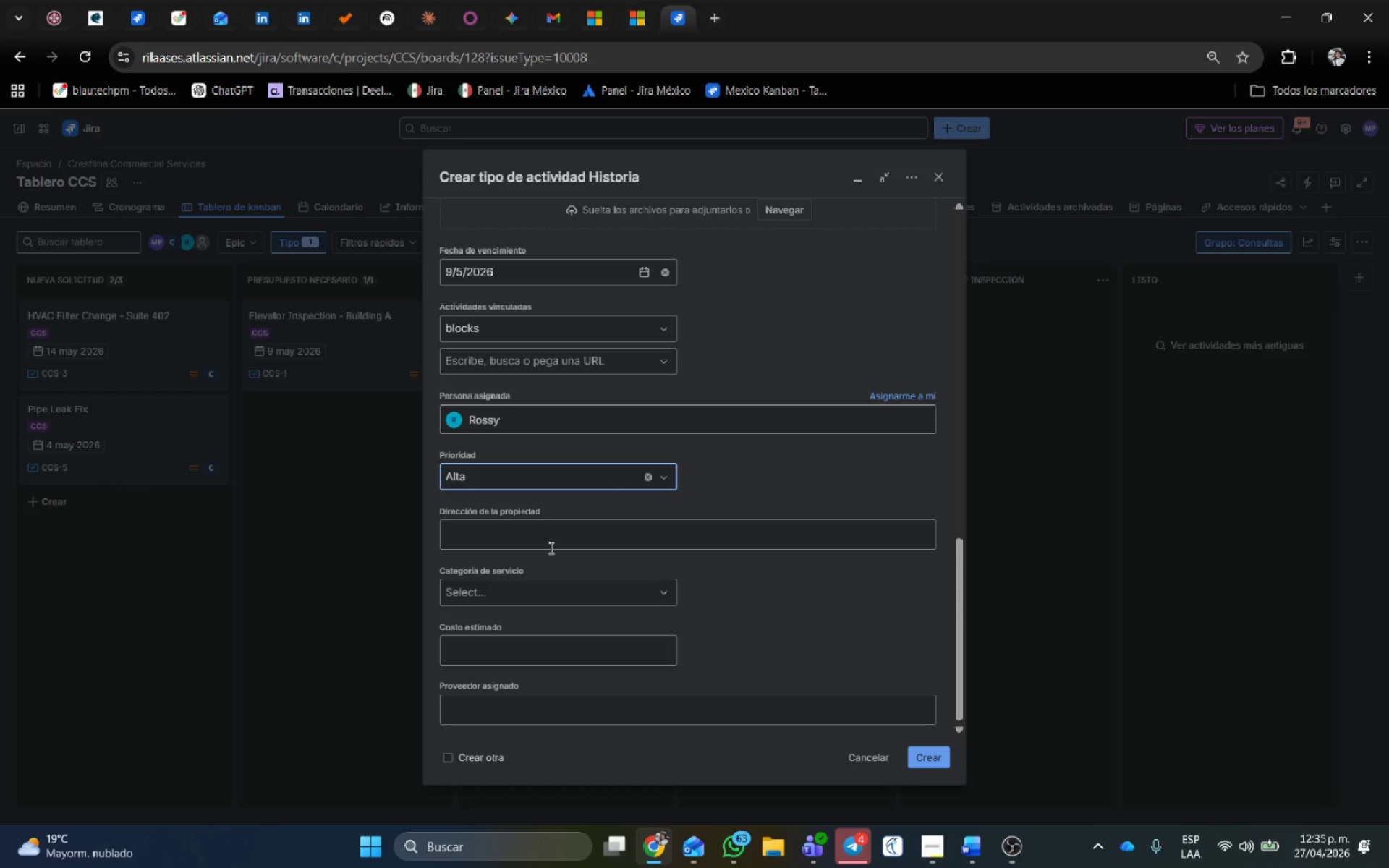 
left_click([550, 544])
 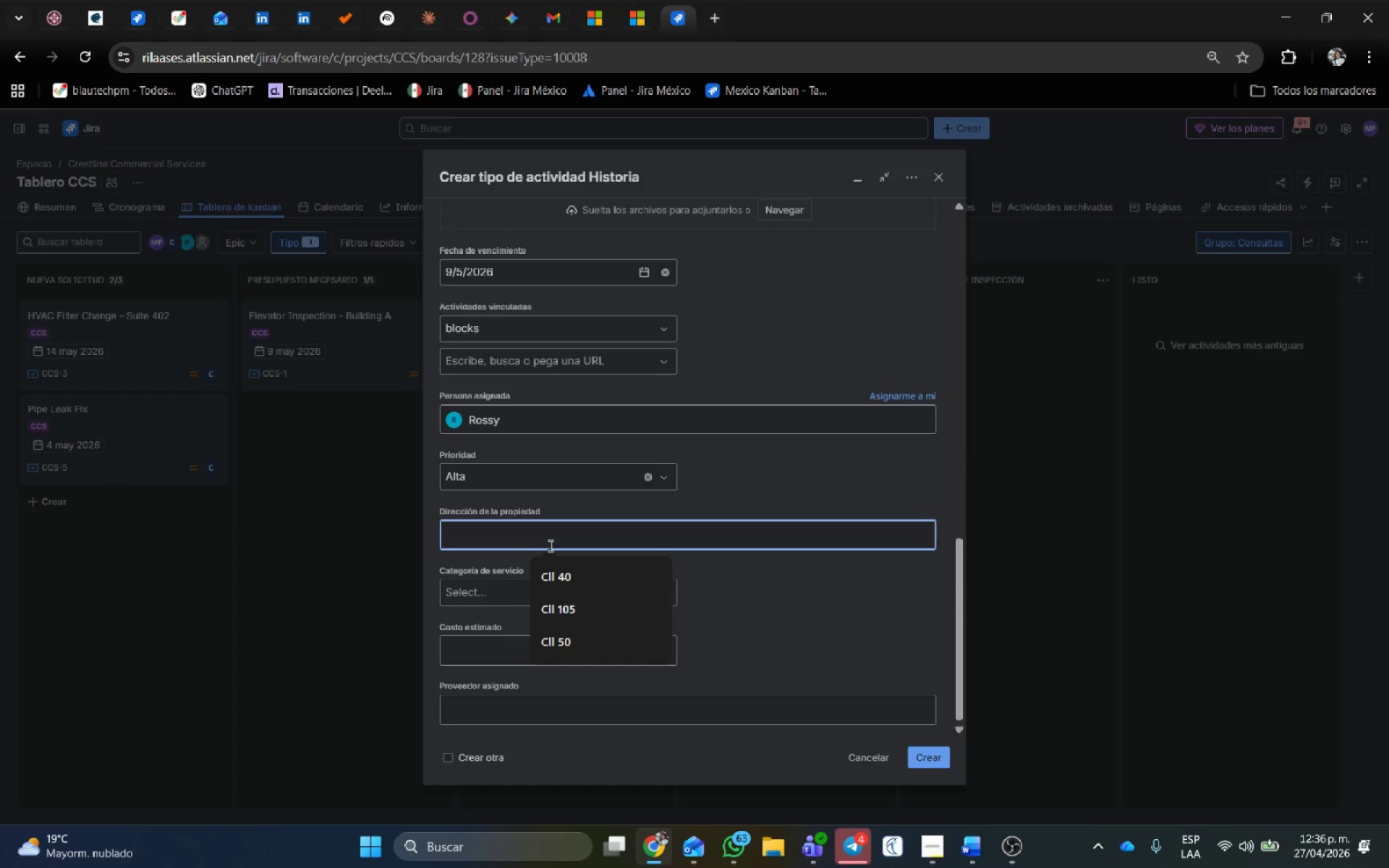 
wait(10.95)
 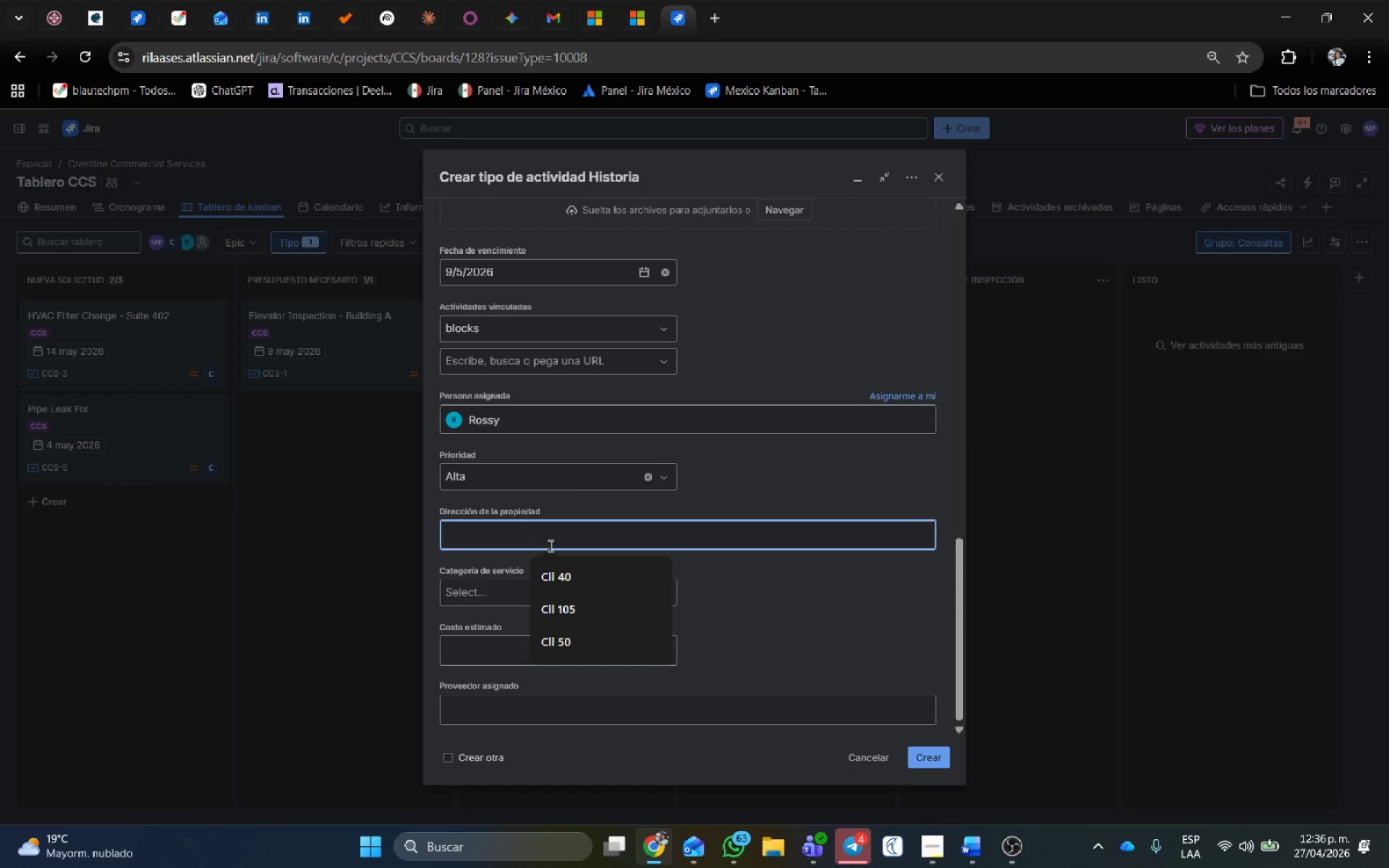 
type(f)
key(Backspace)
type(transversal )
 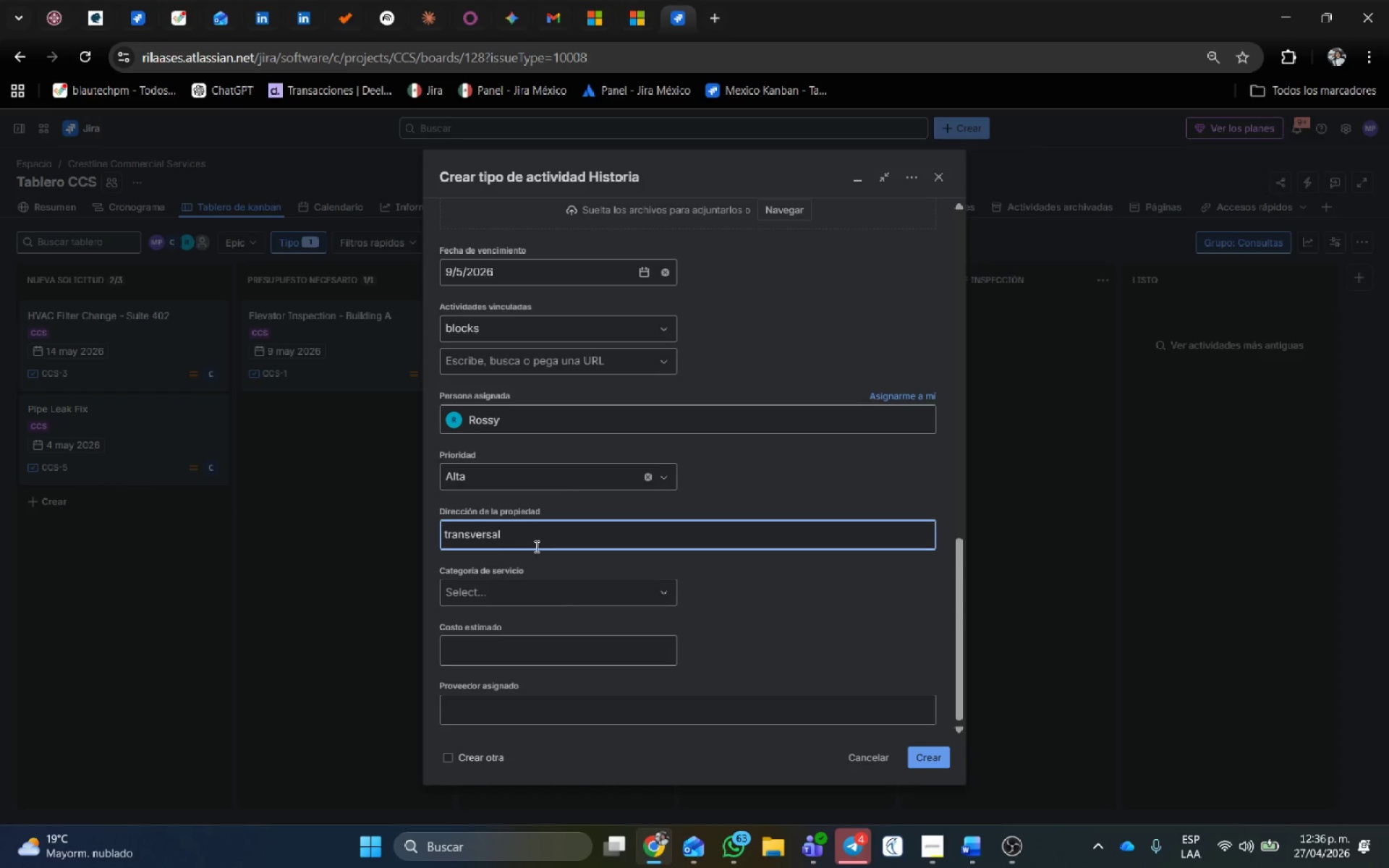 
left_click([525, 577])
 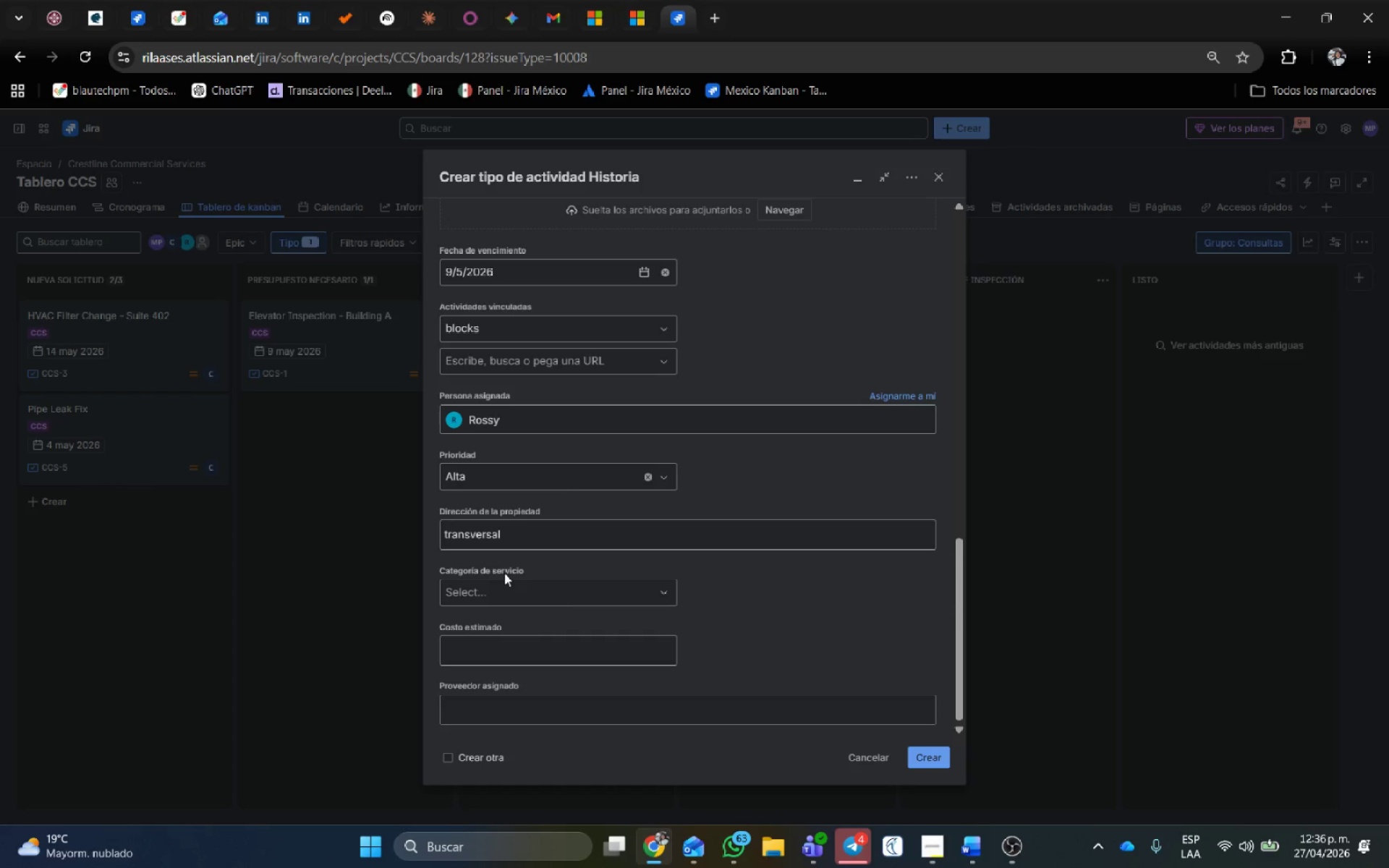 
left_click([503, 586])
 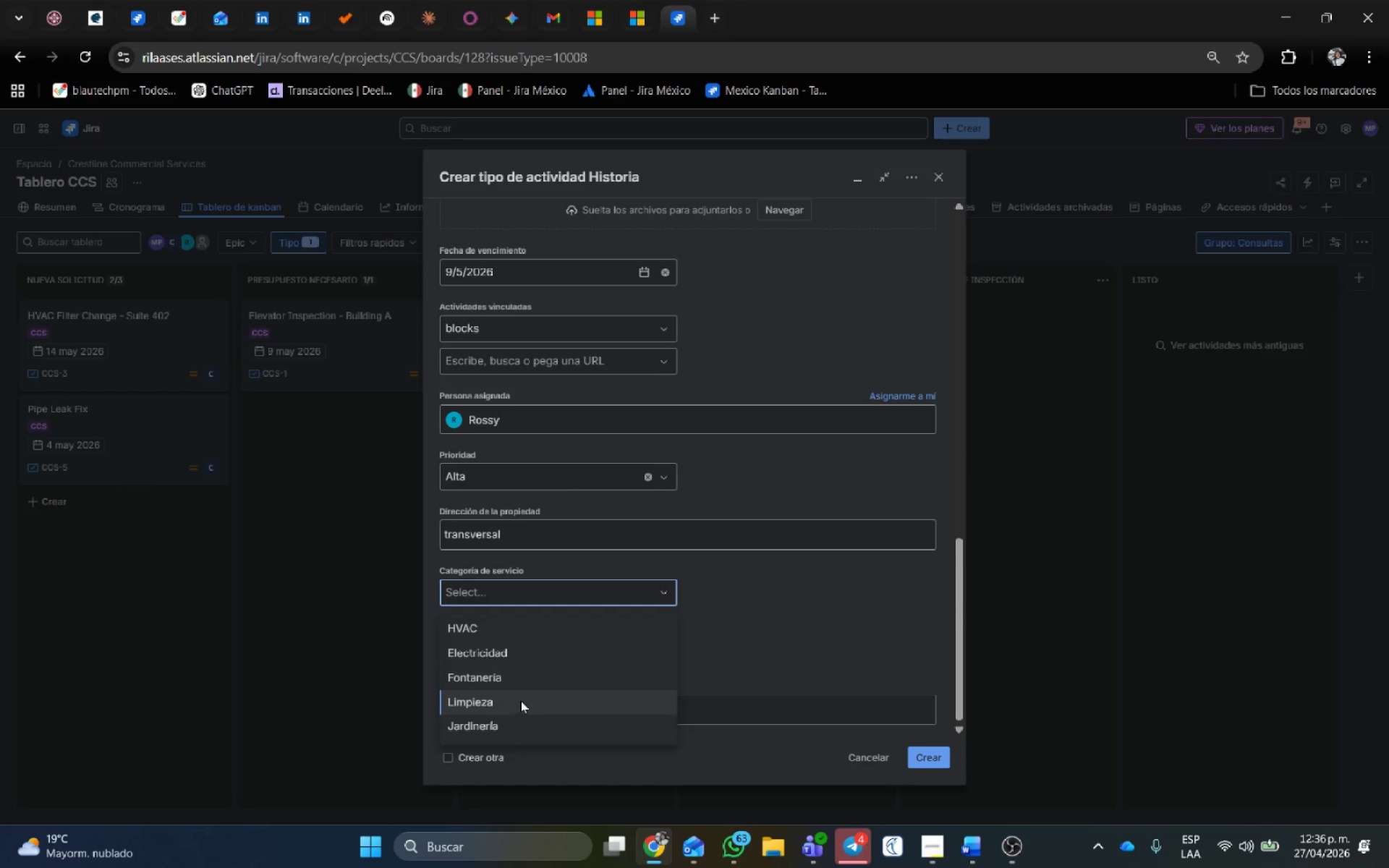 
left_click([506, 726])
 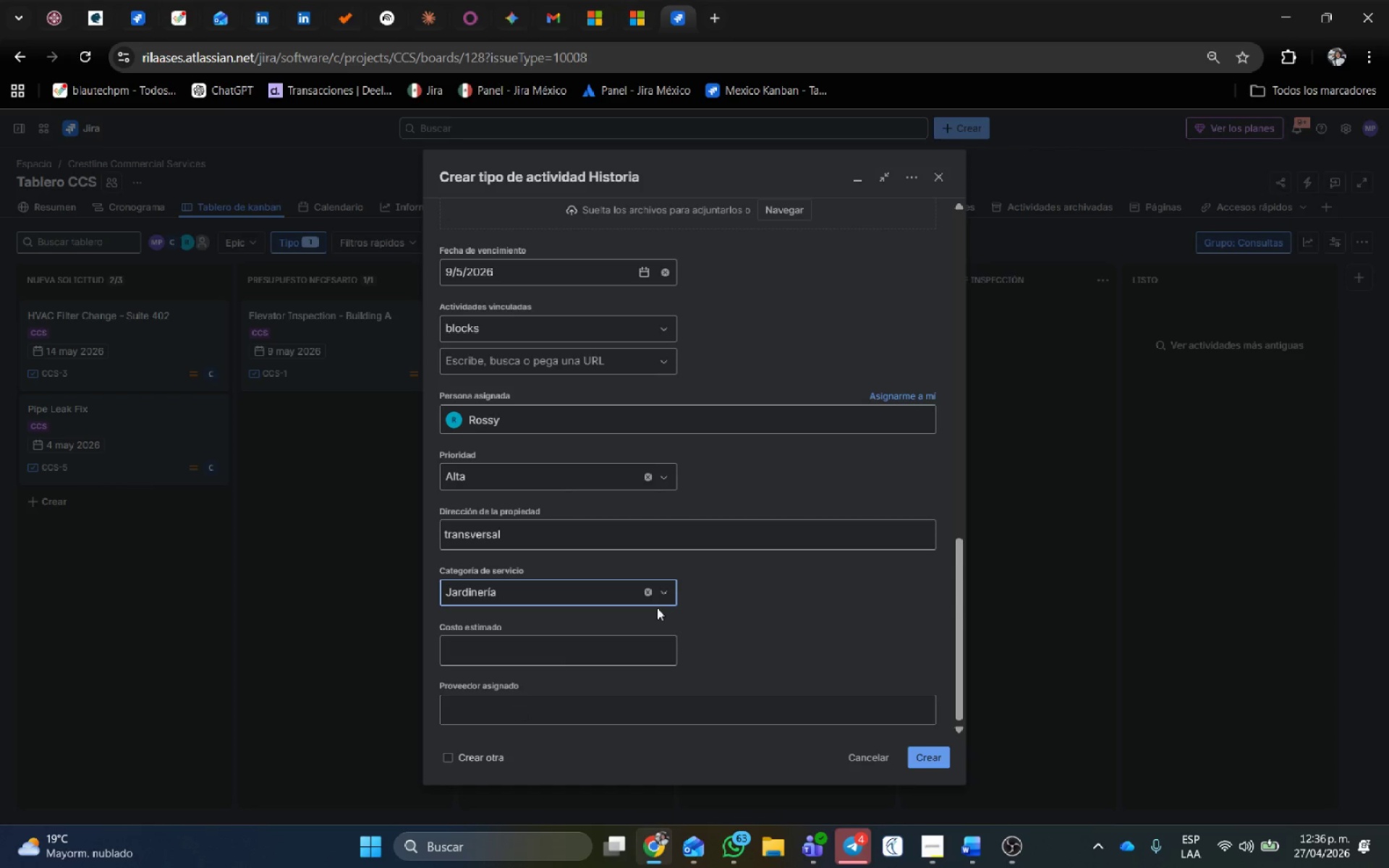 
left_click([543, 653])
 